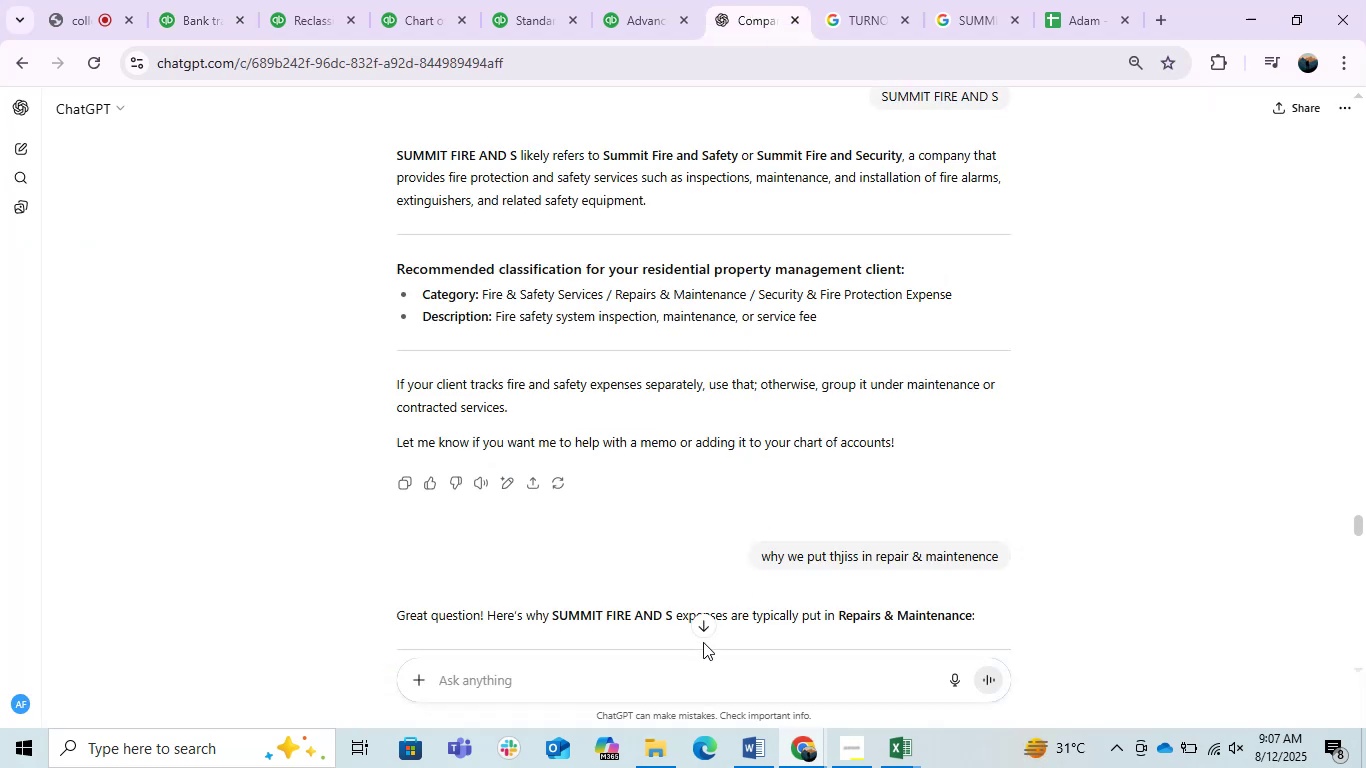 
left_click([702, 648])
 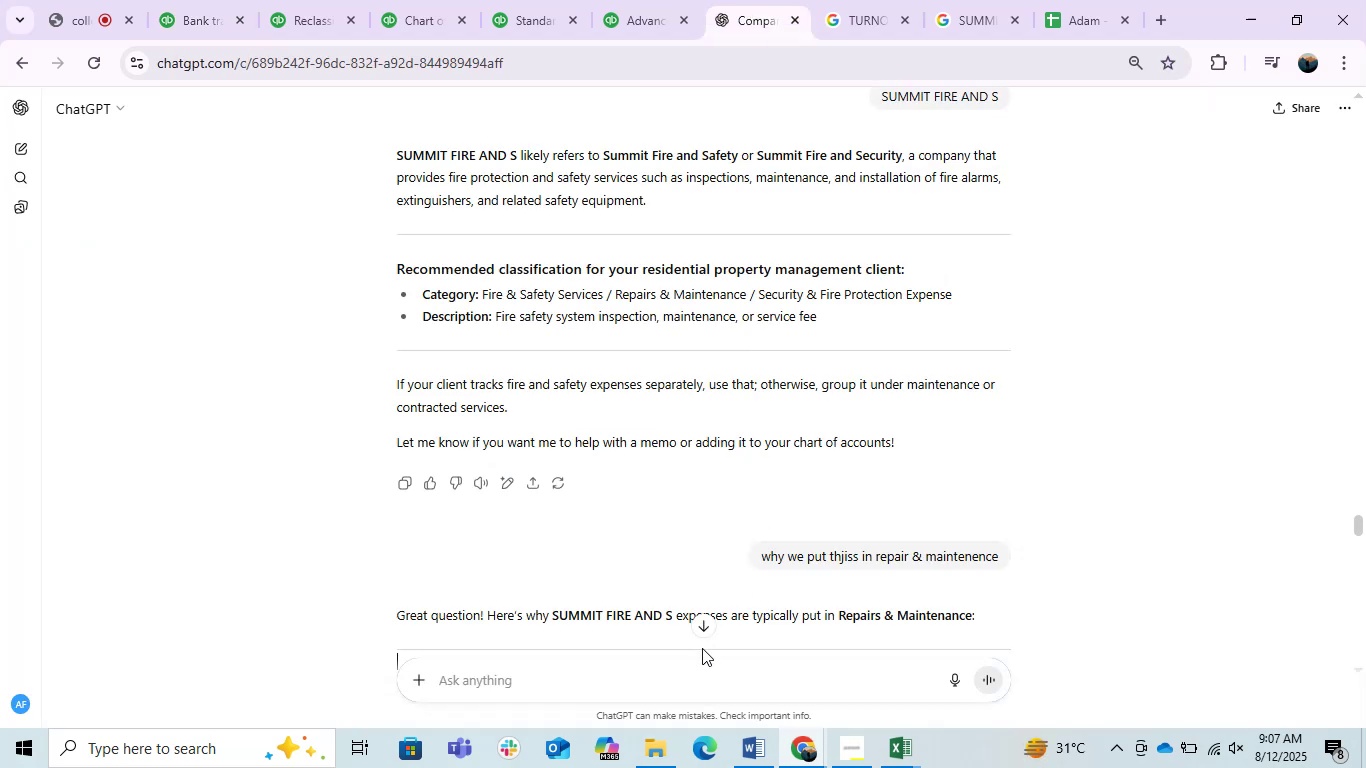 
key(Control+ControlLeft)
 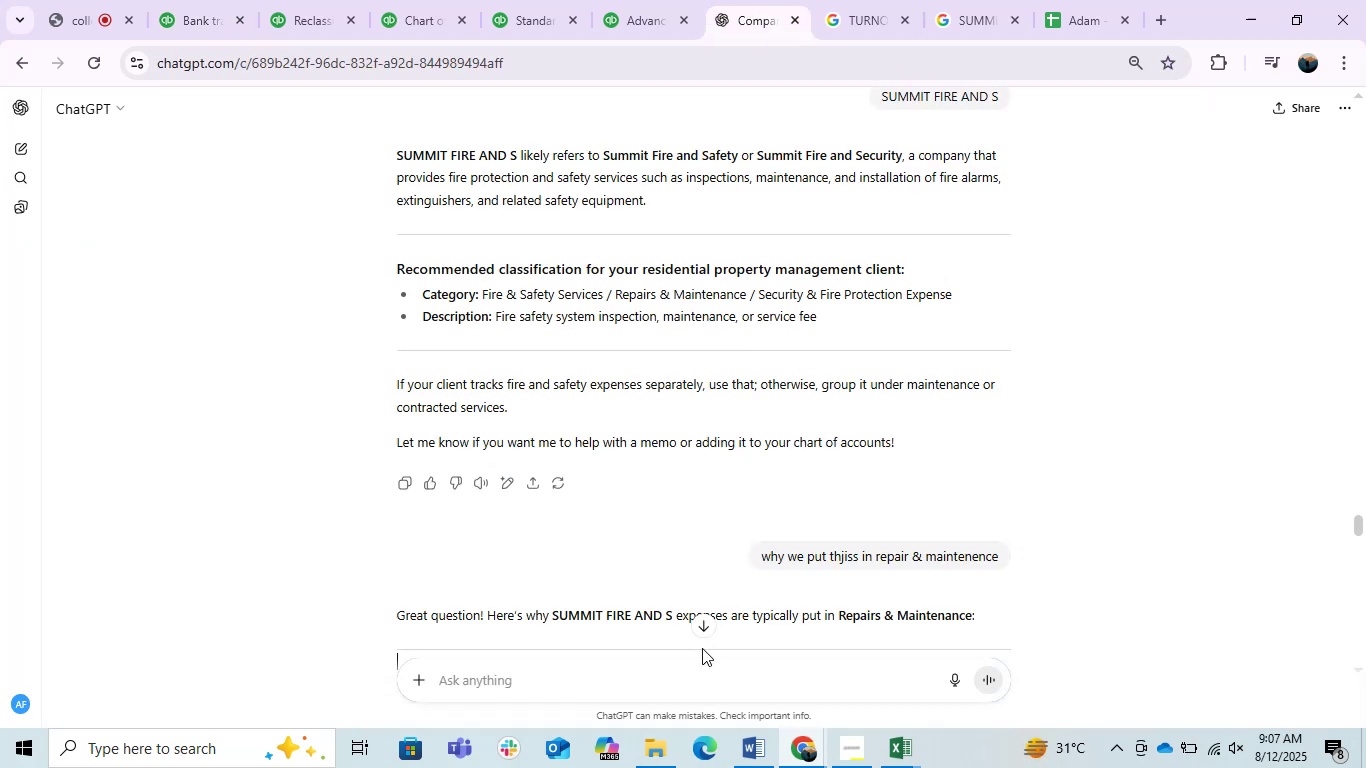 
key(Control+V)
 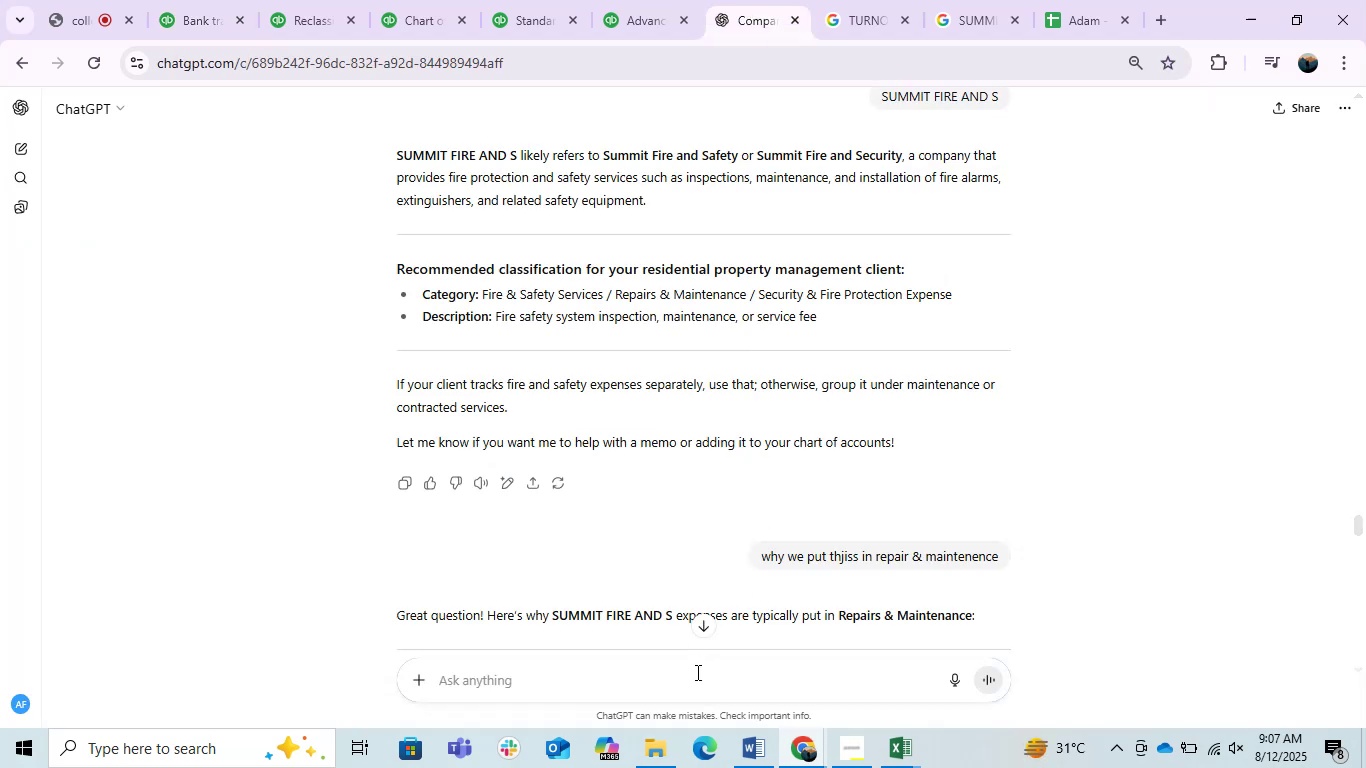 
left_click([678, 677])
 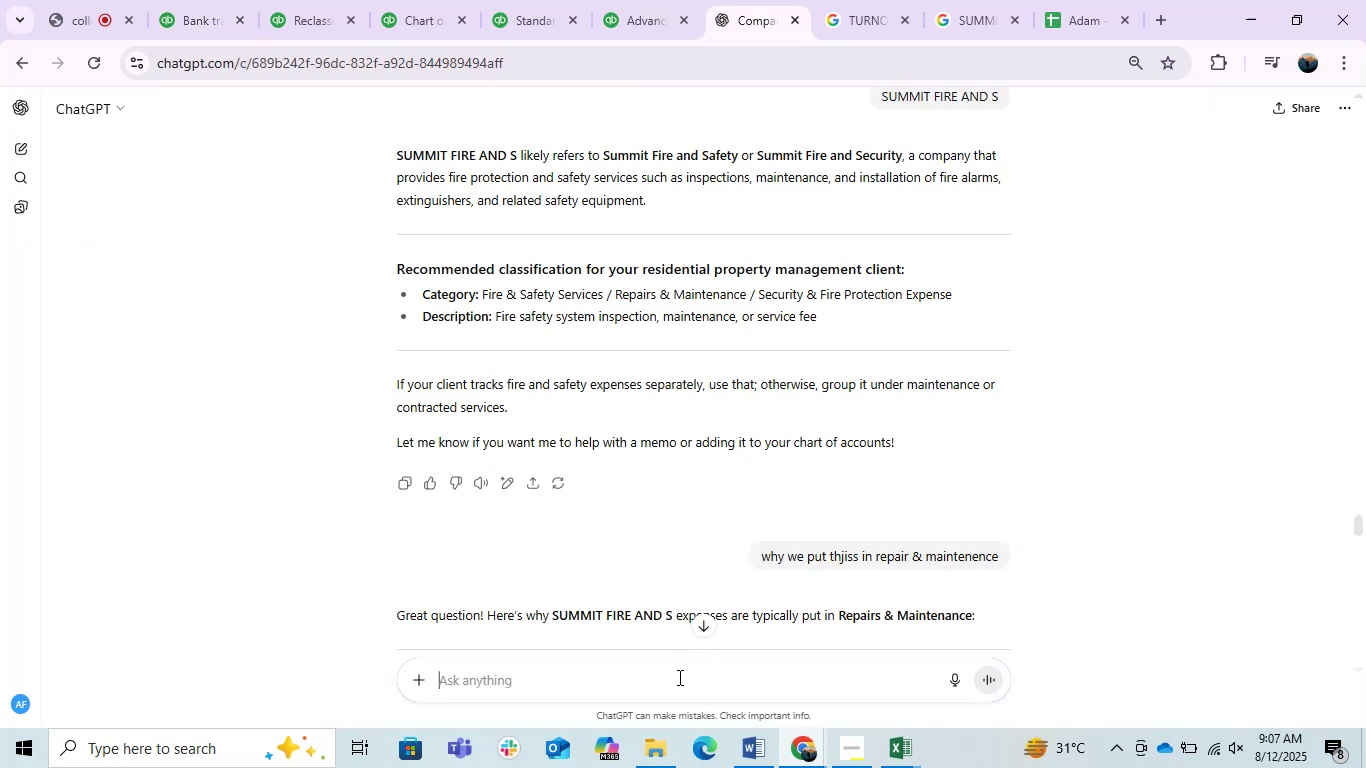 
key(Control+V)
 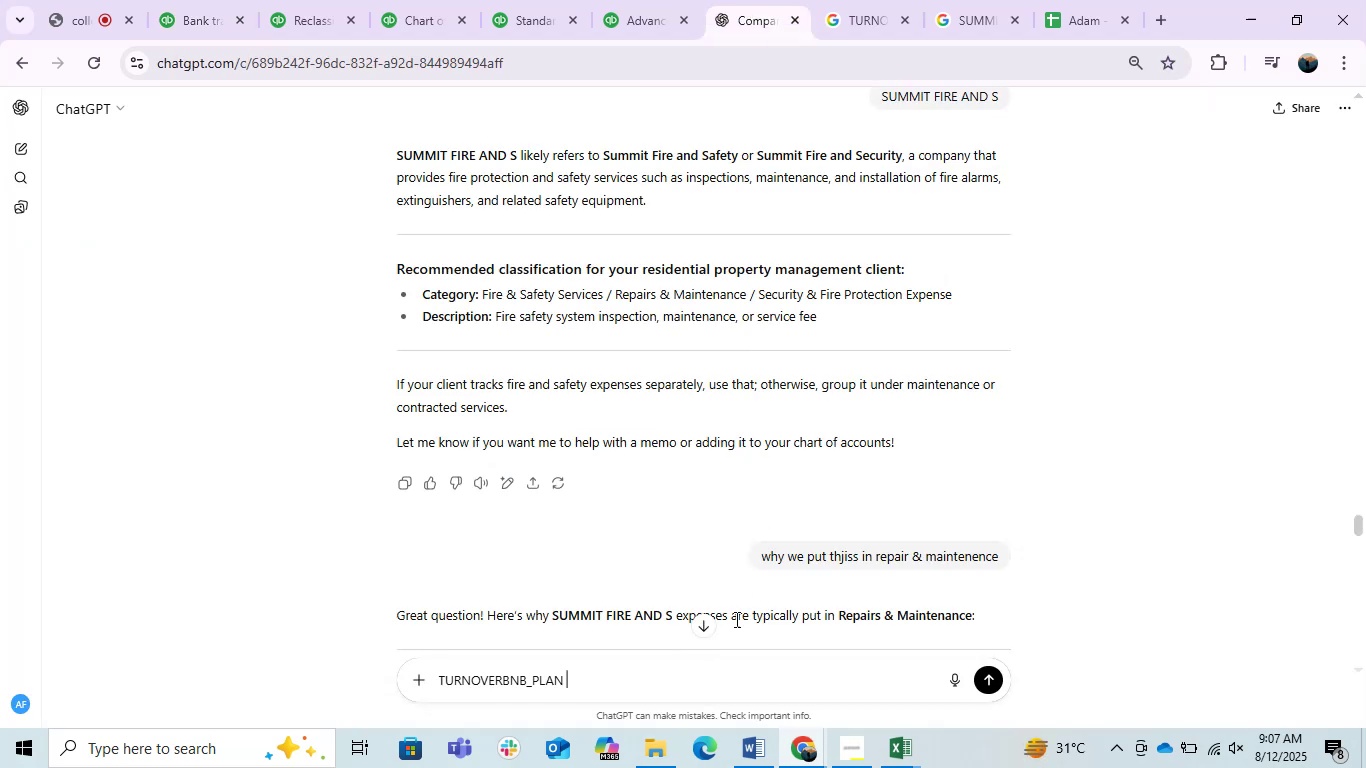 
scroll: coordinate [795, 521], scroll_direction: down, amount: 21.0
 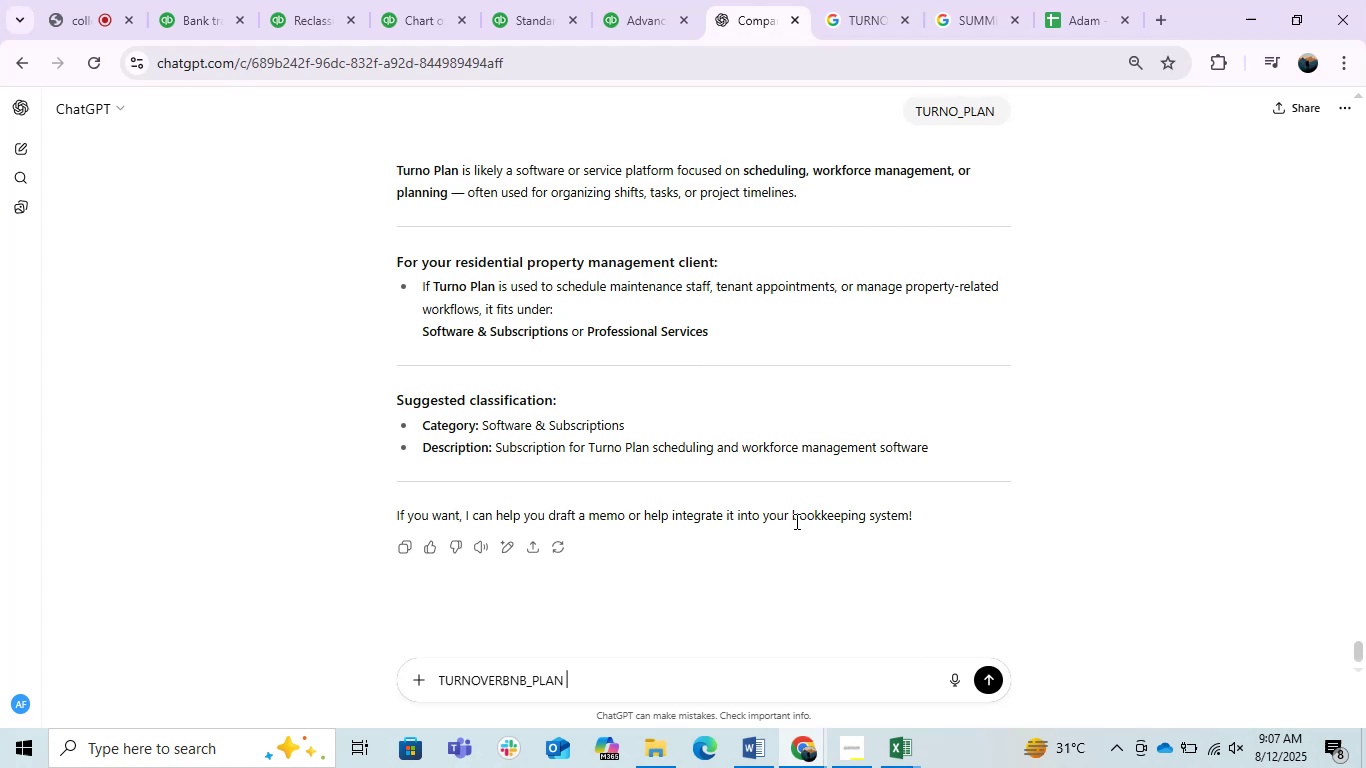 
key(Enter)
 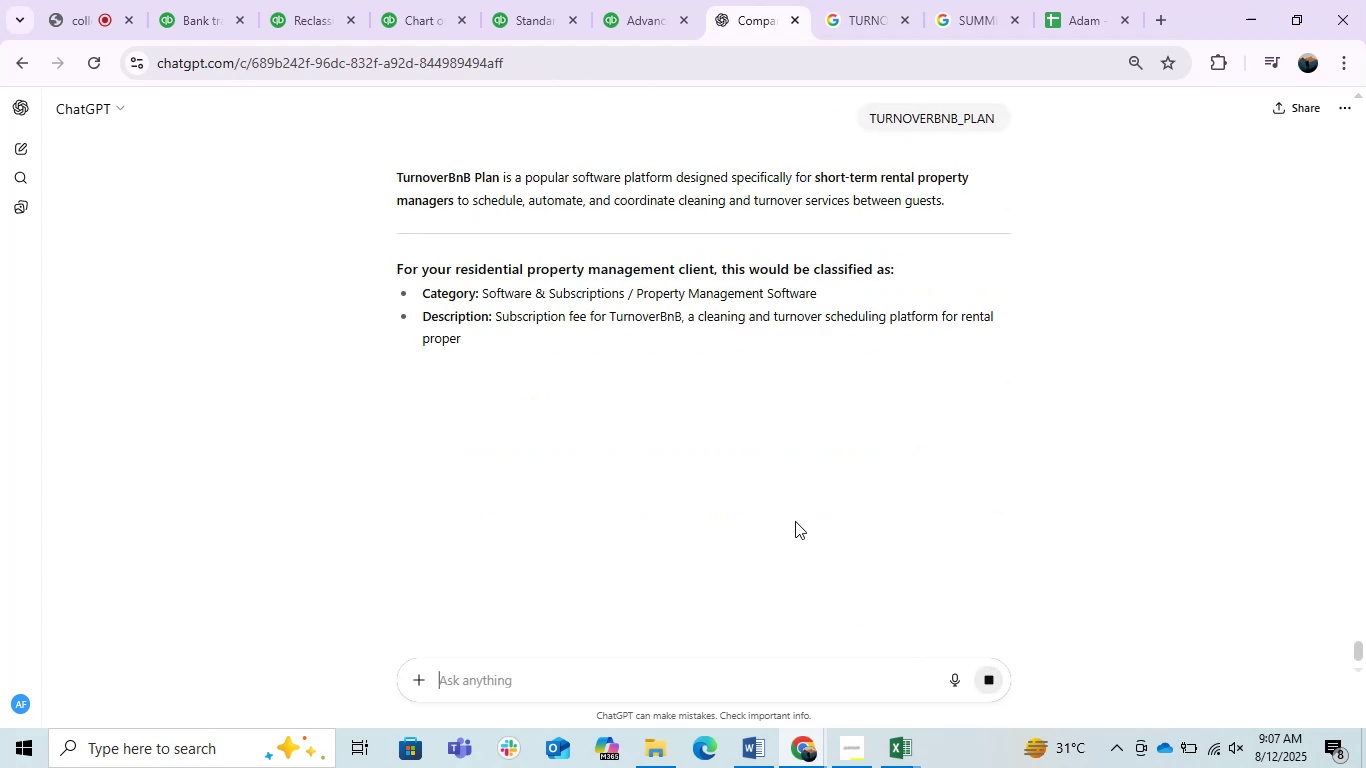 
wait(8.28)
 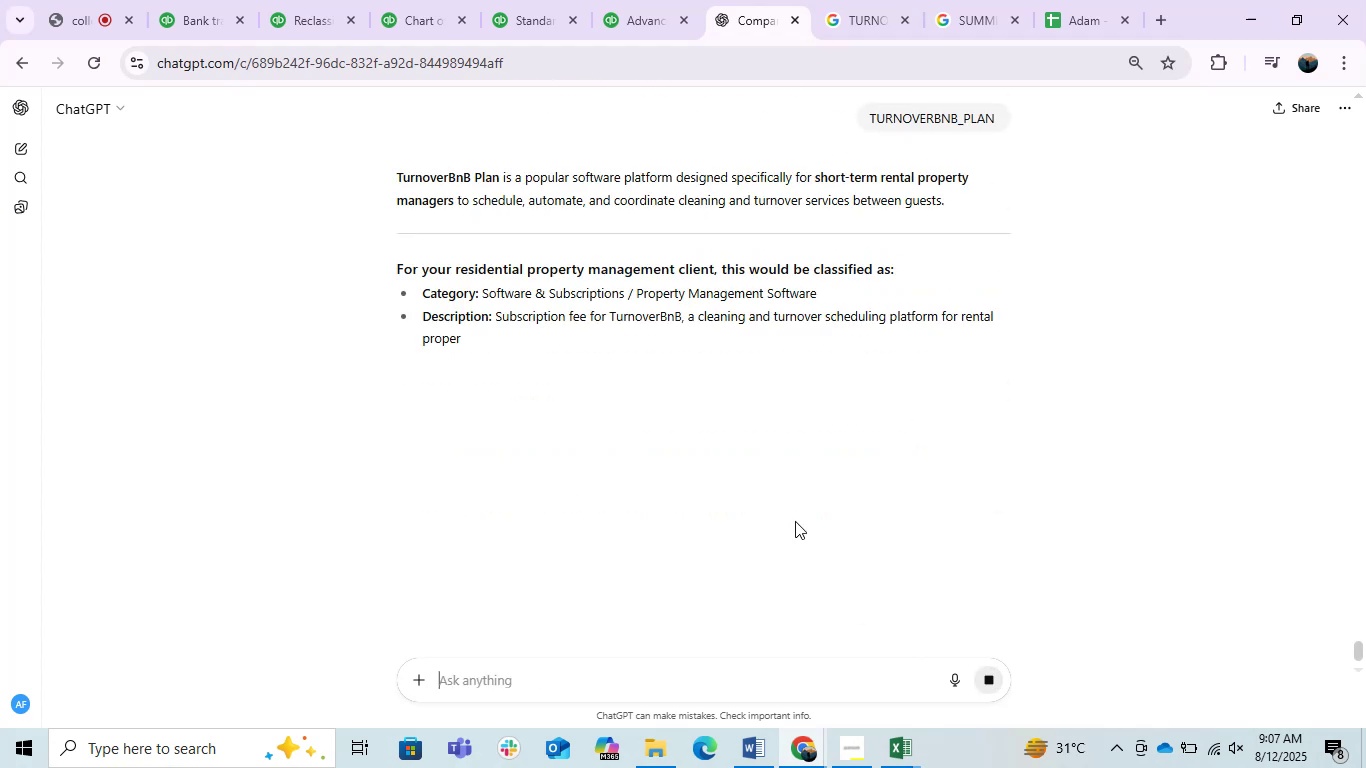 
double_click([857, 56])
 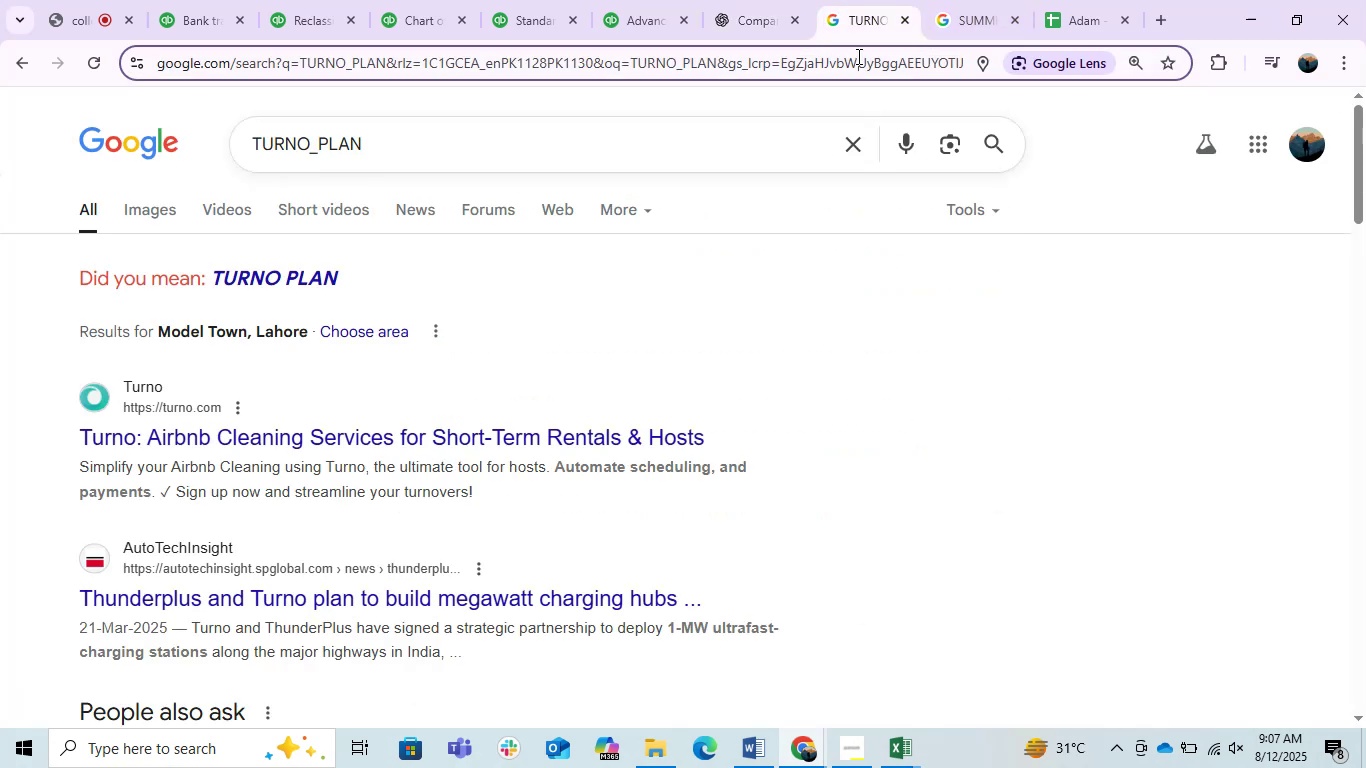 
key(Control+ControlLeft)
 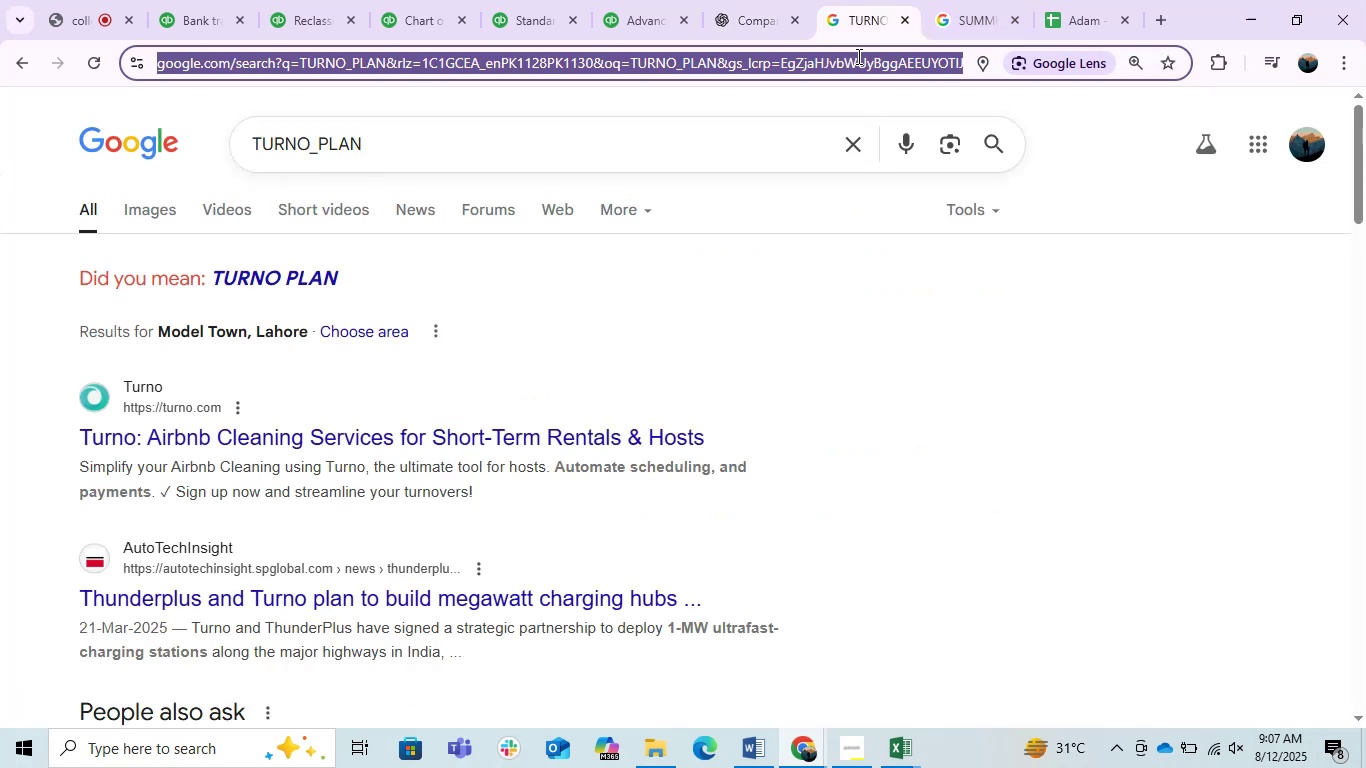 
key(Control+V)
 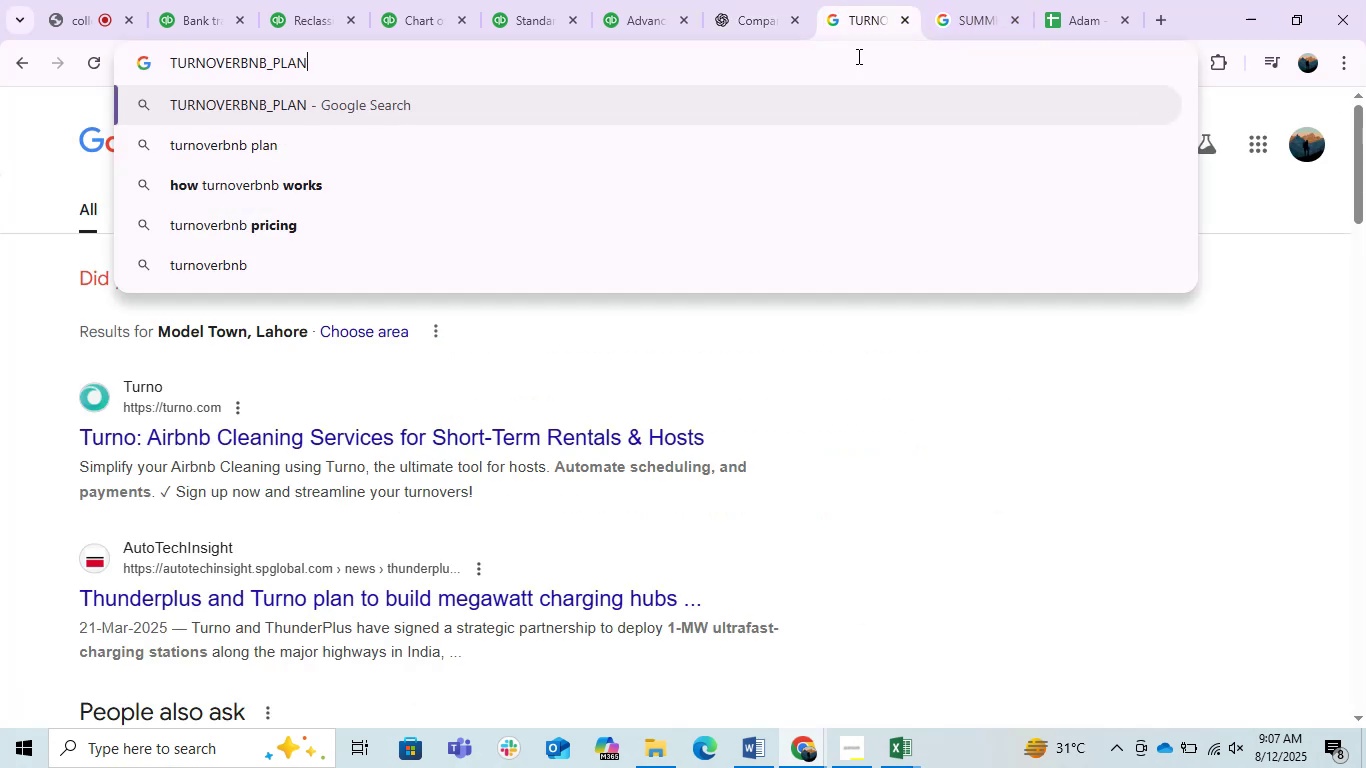 
key(Enter)
 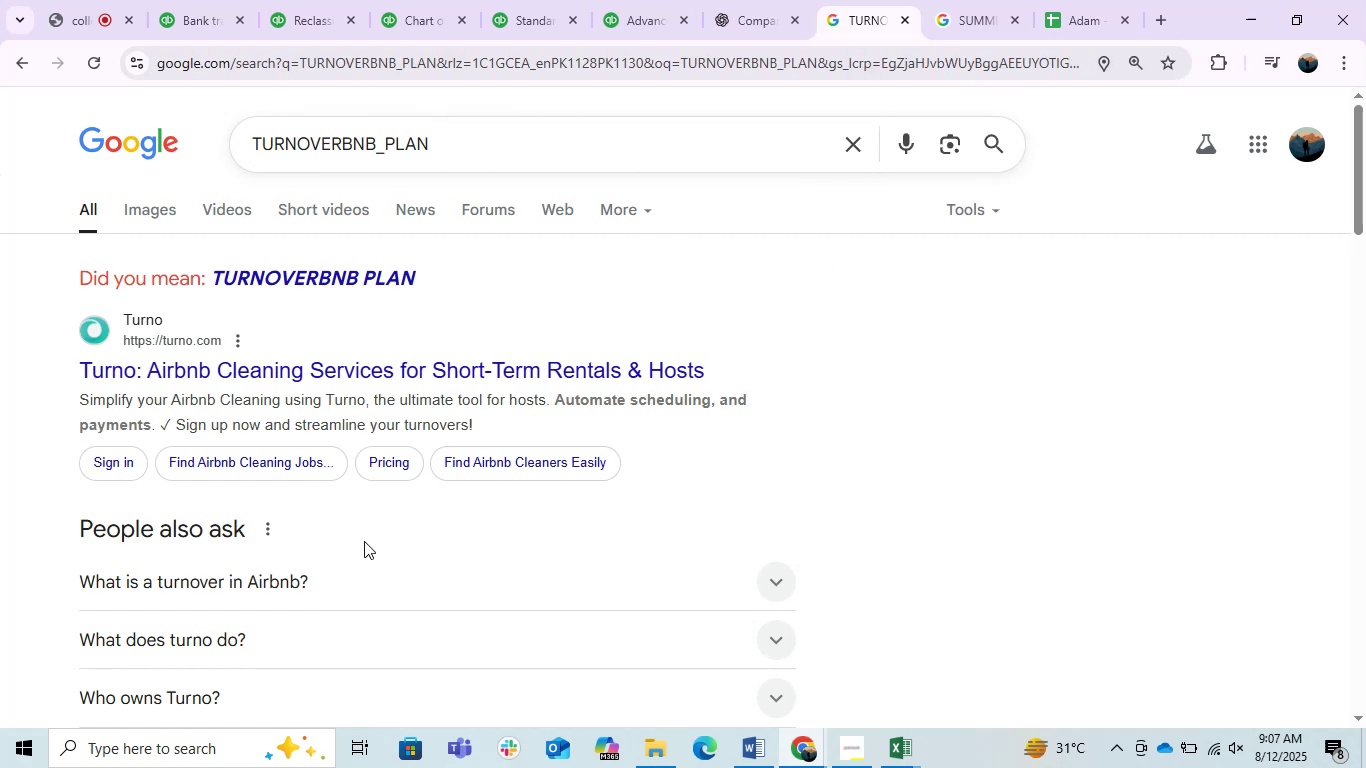 
scroll: coordinate [362, 566], scroll_direction: down, amount: 6.0
 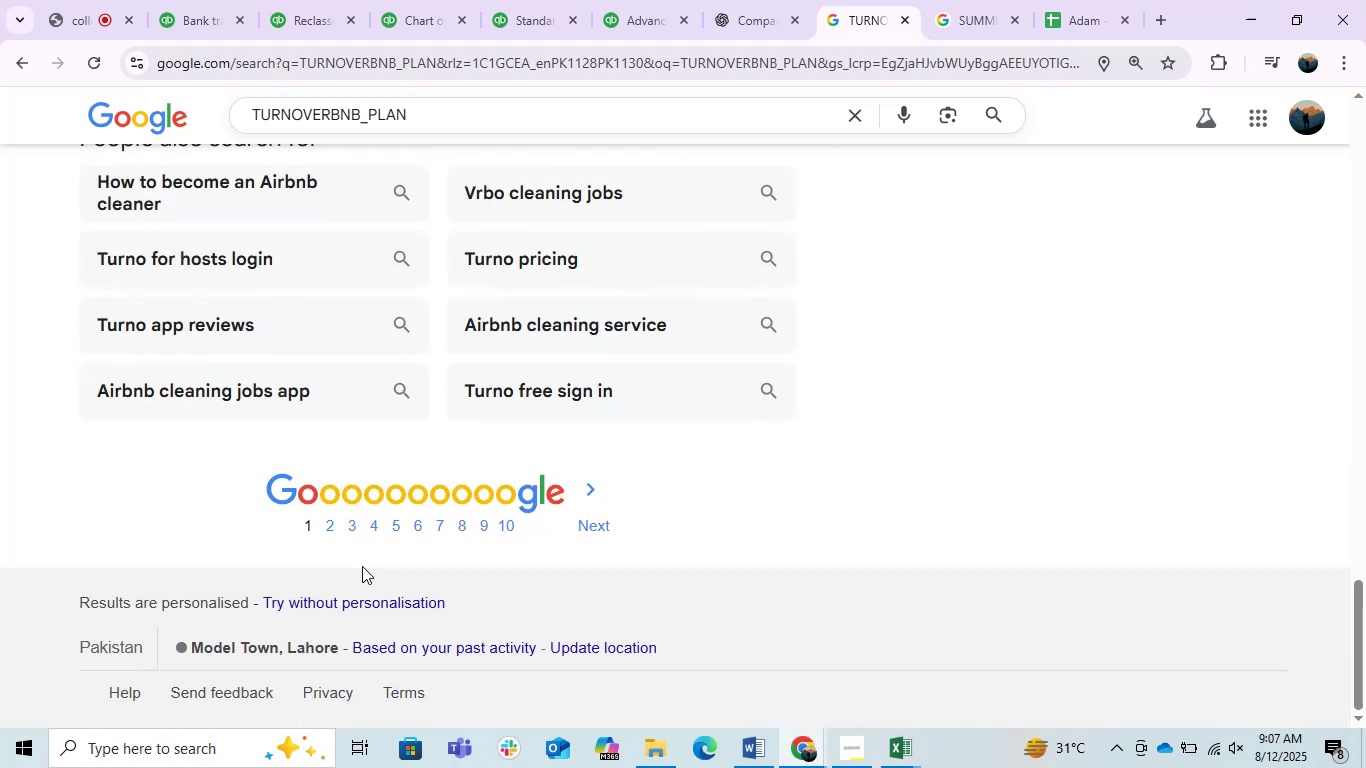 
scroll: coordinate [362, 566], scroll_direction: up, amount: 12.0
 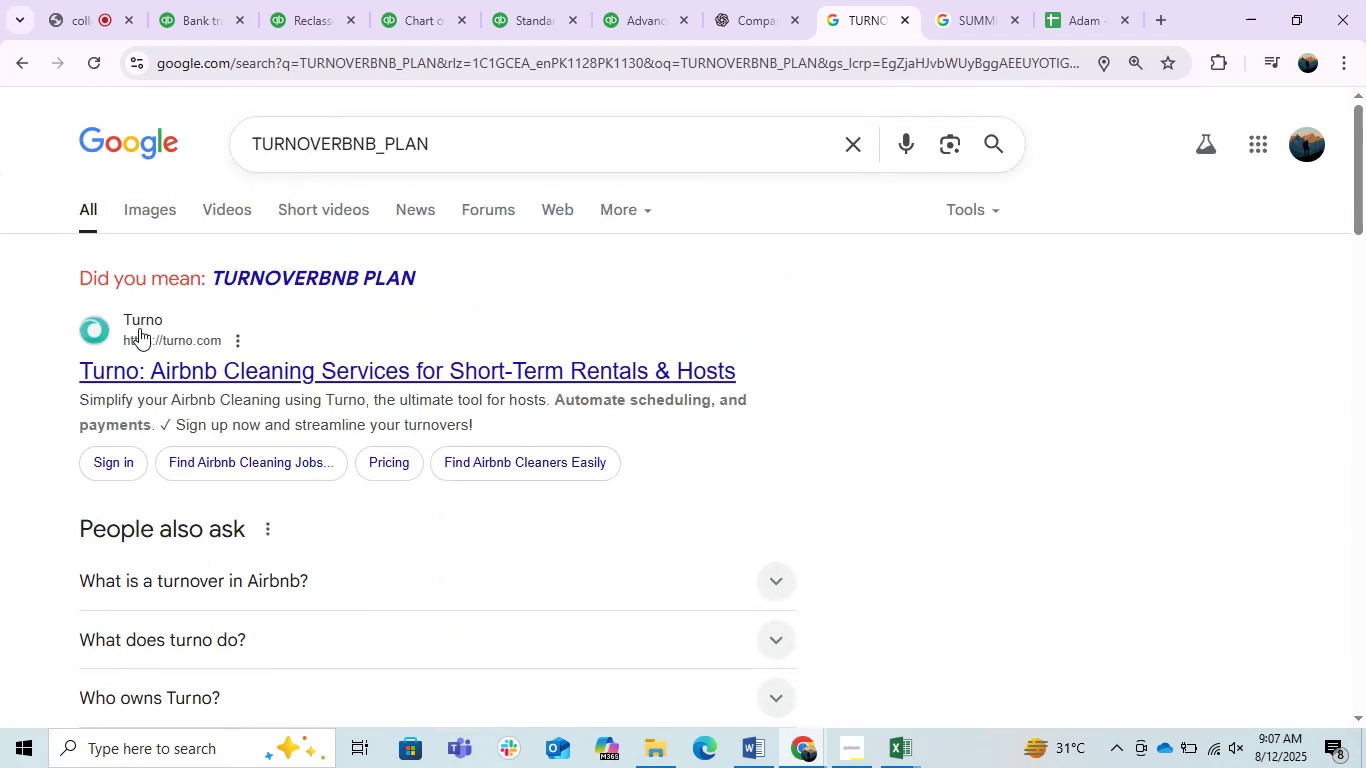 
left_click([122, 301])
 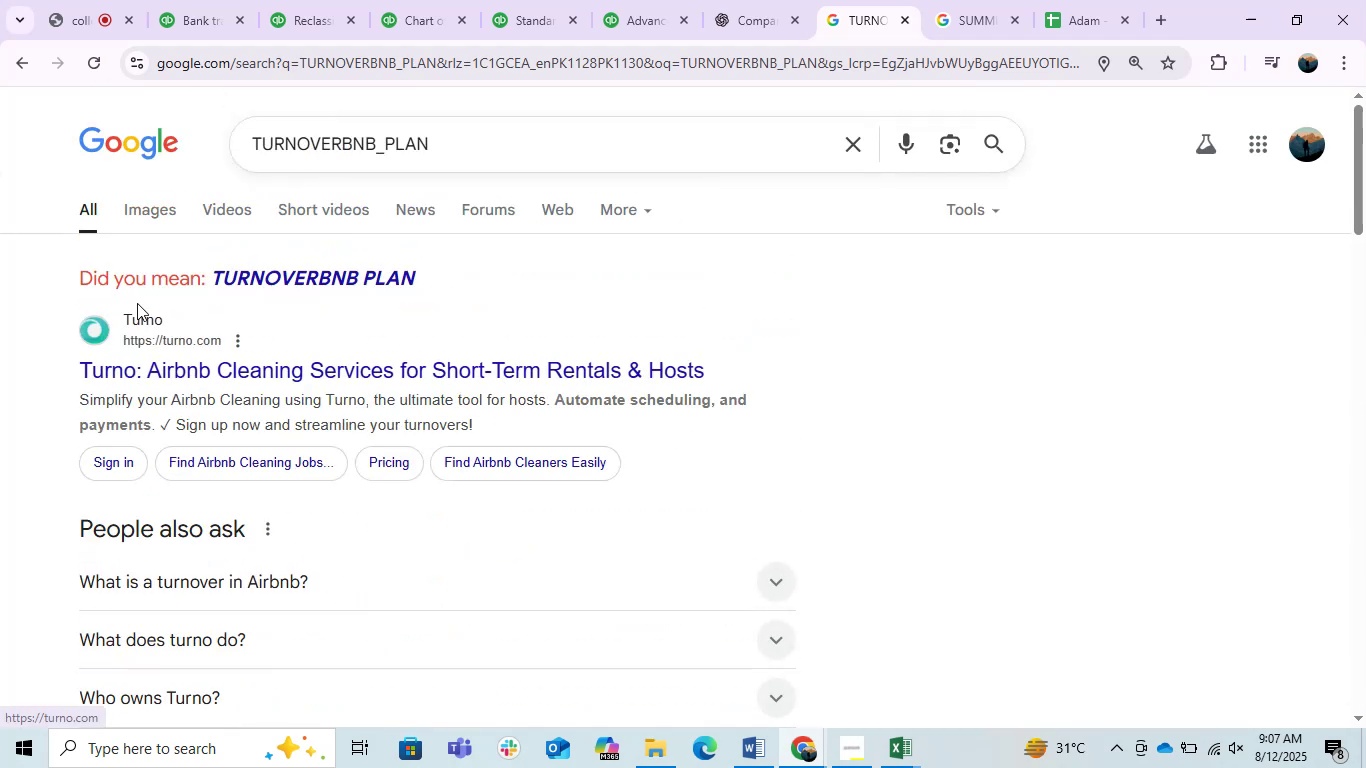 
left_click([127, 300])
 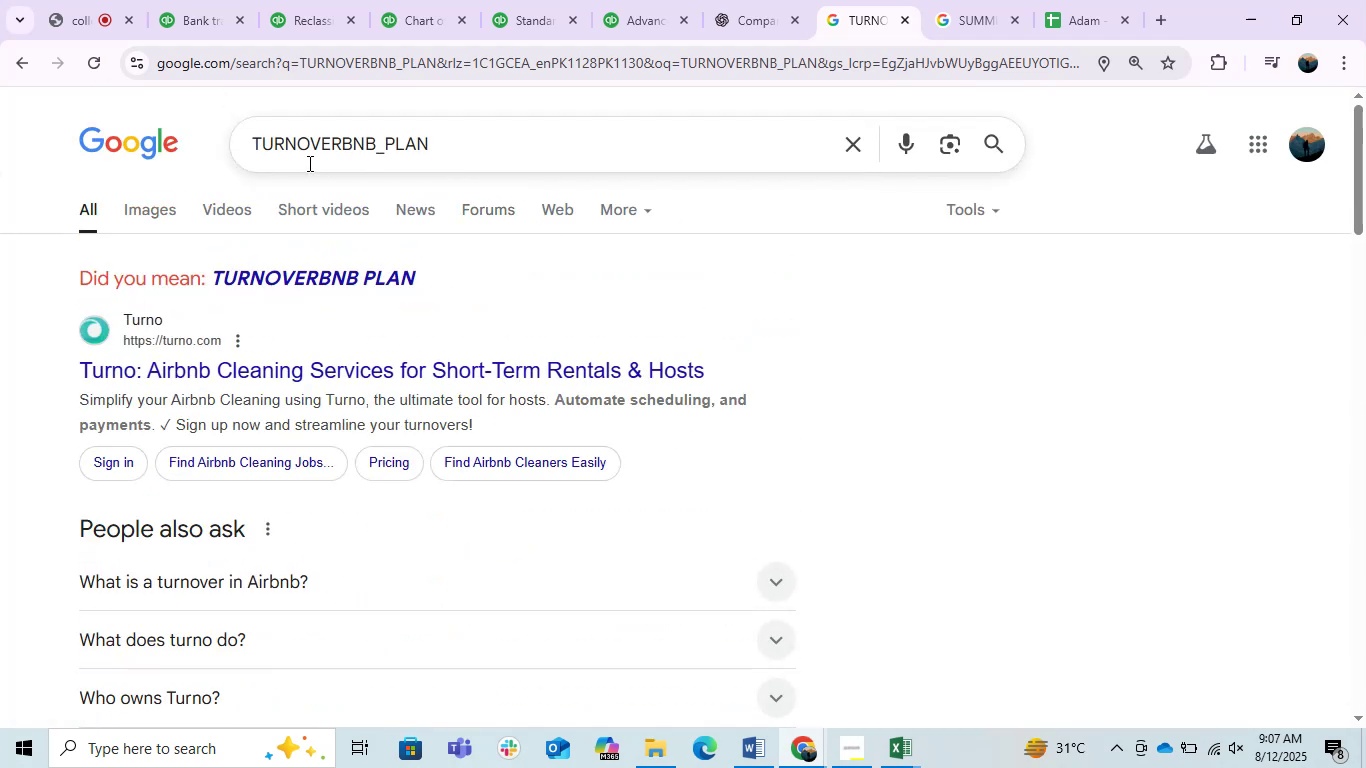 
left_click([297, 146])
 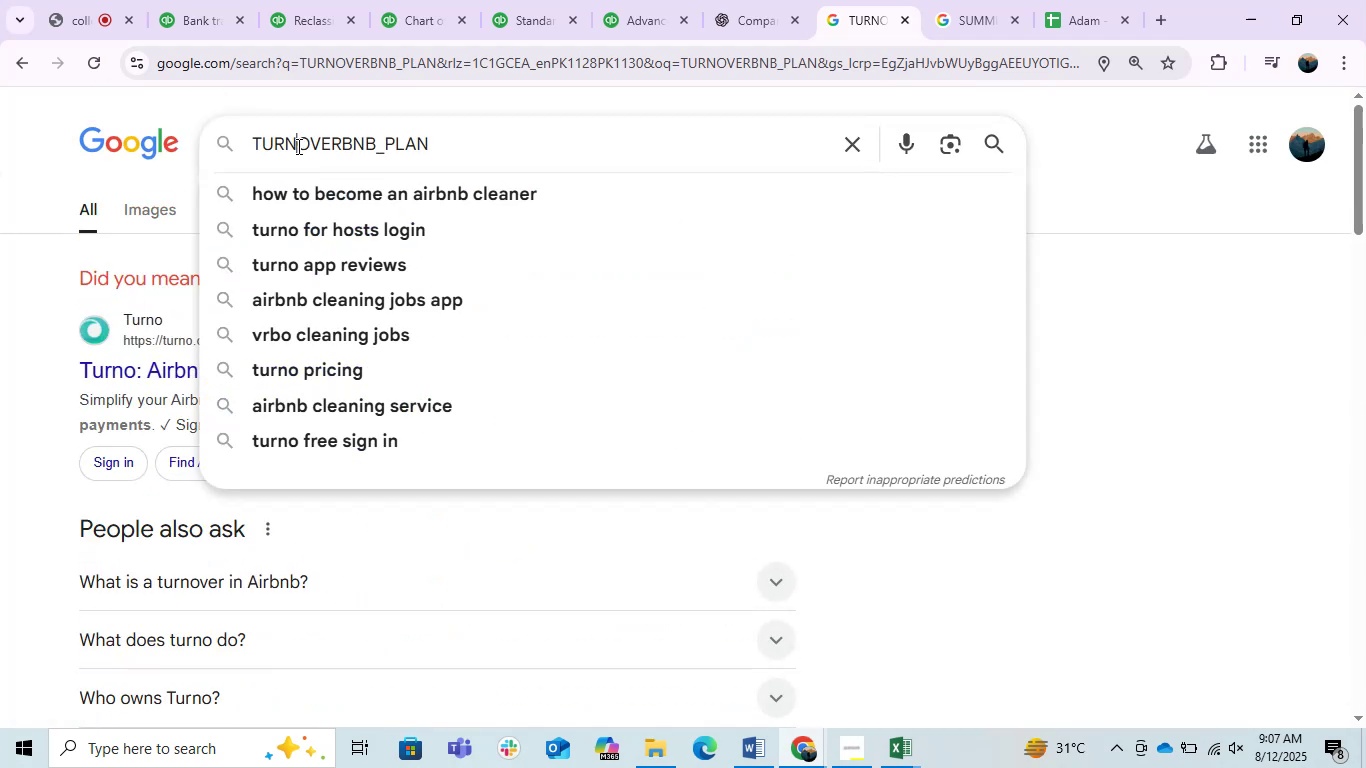 
key(Space)
 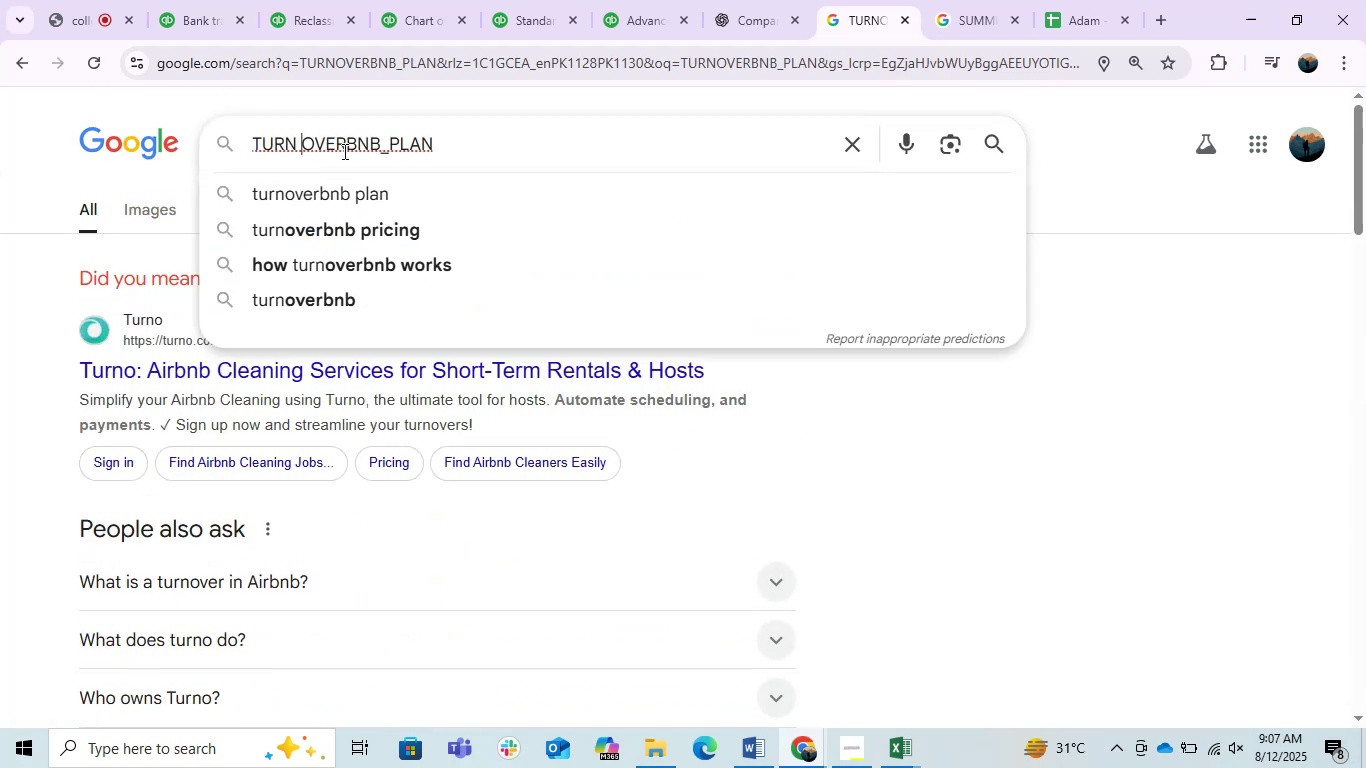 
left_click([343, 151])
 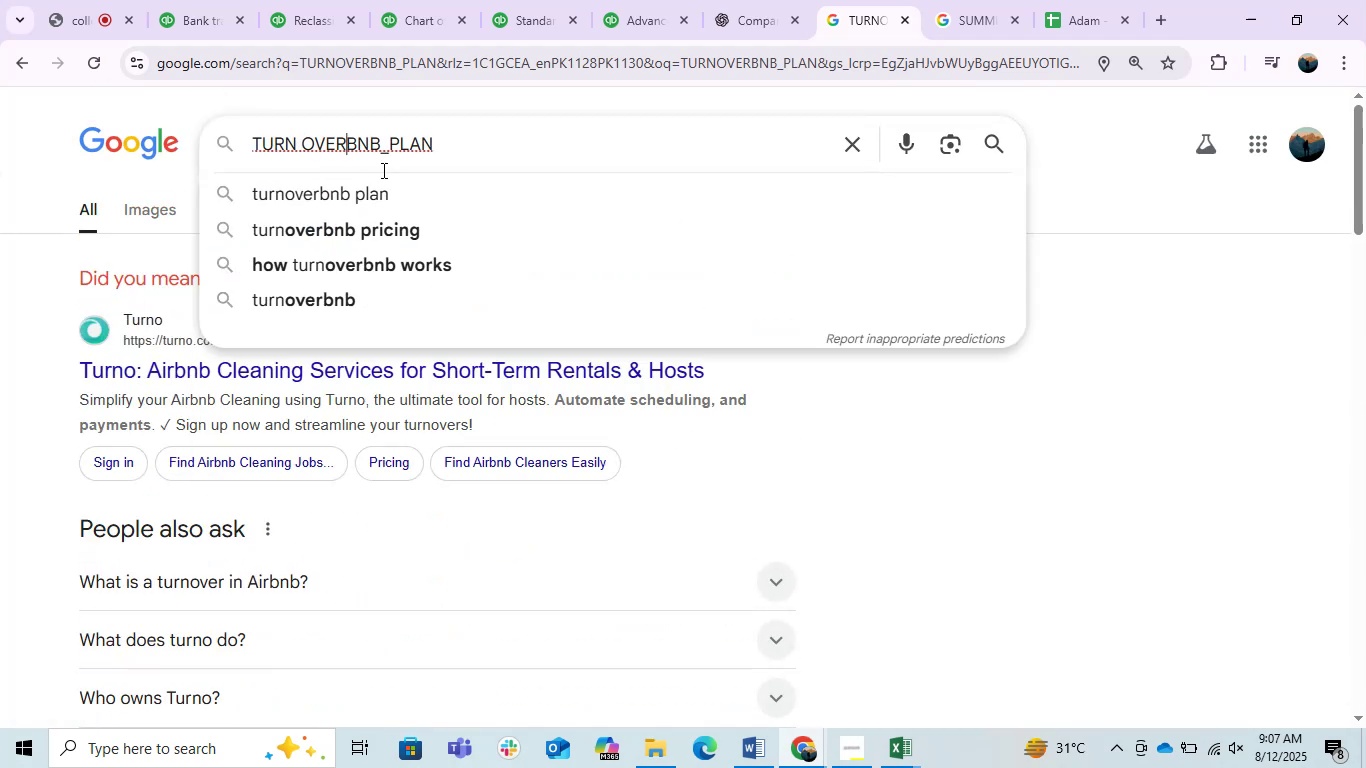 
key(Space)
 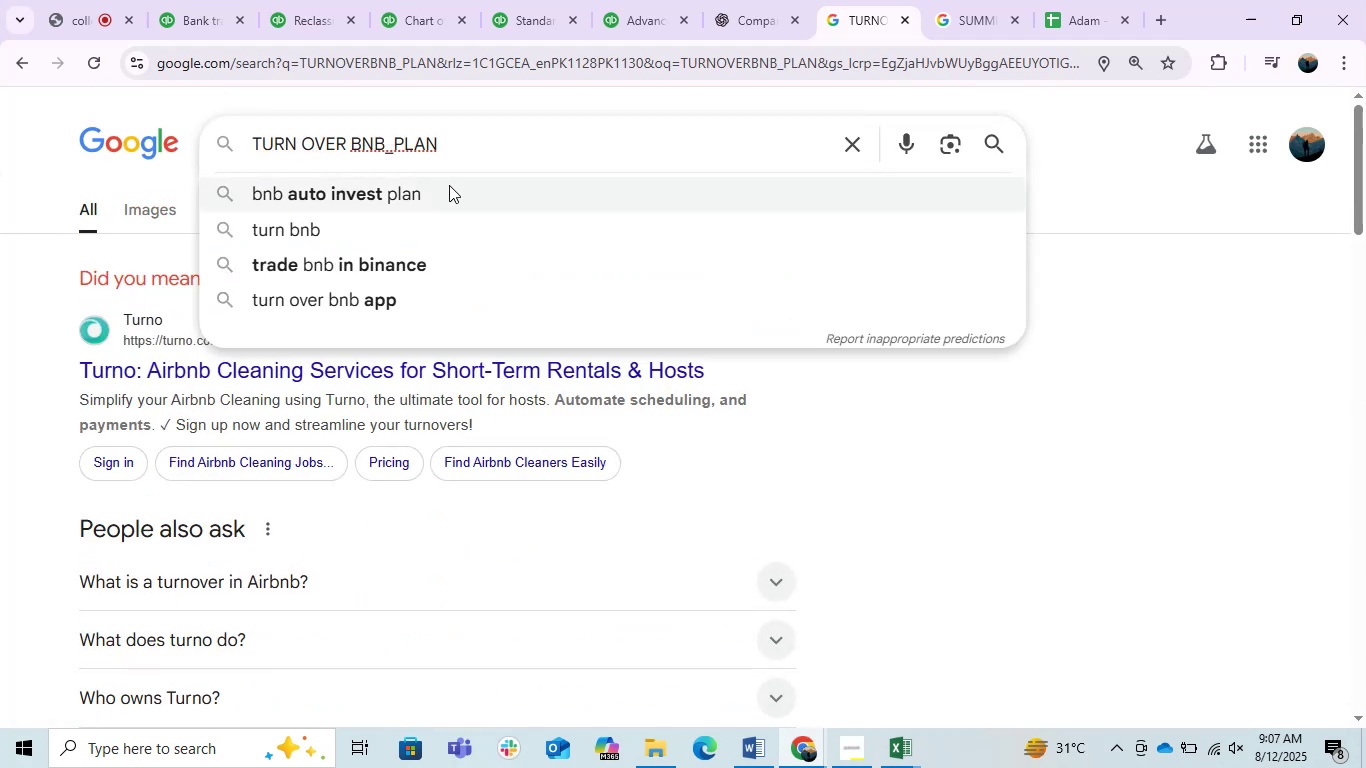 
key(Enter)
 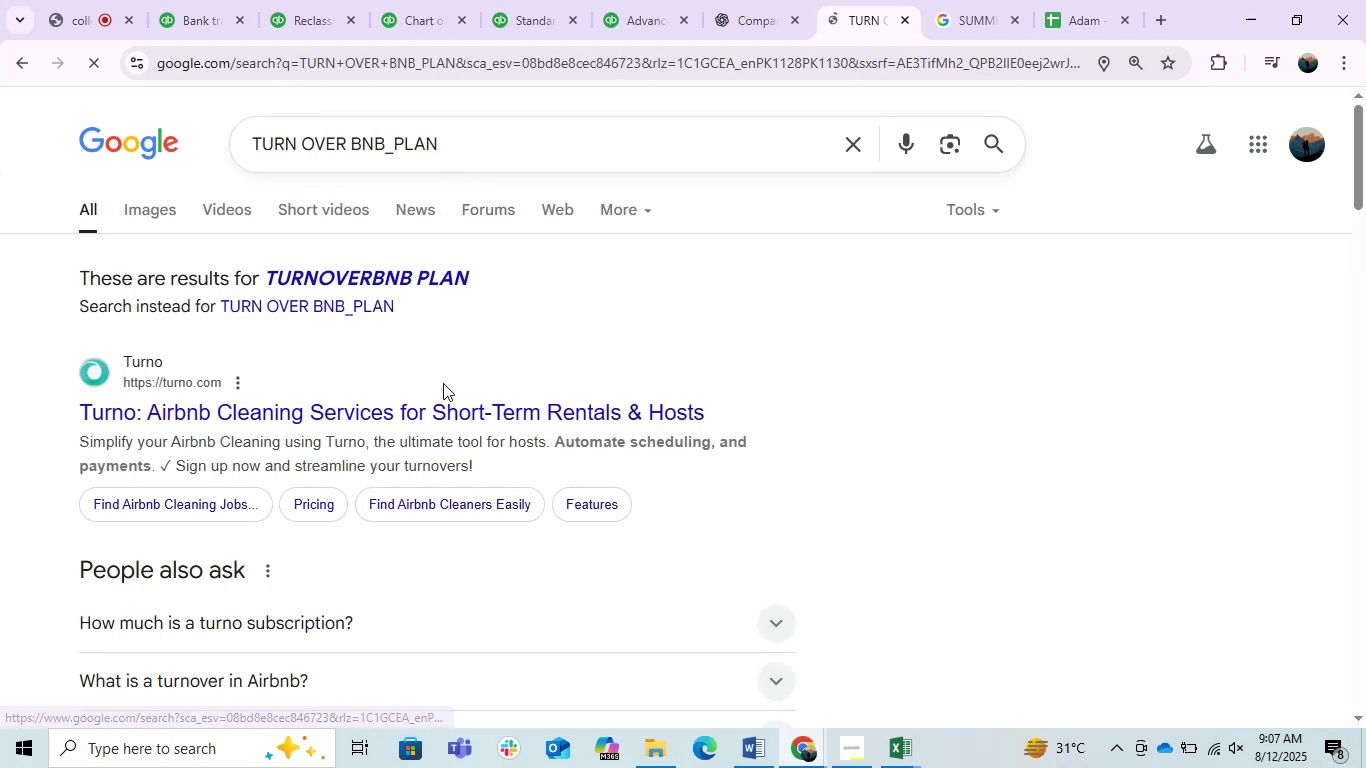 
scroll: coordinate [463, 421], scroll_direction: down, amount: 1.0
 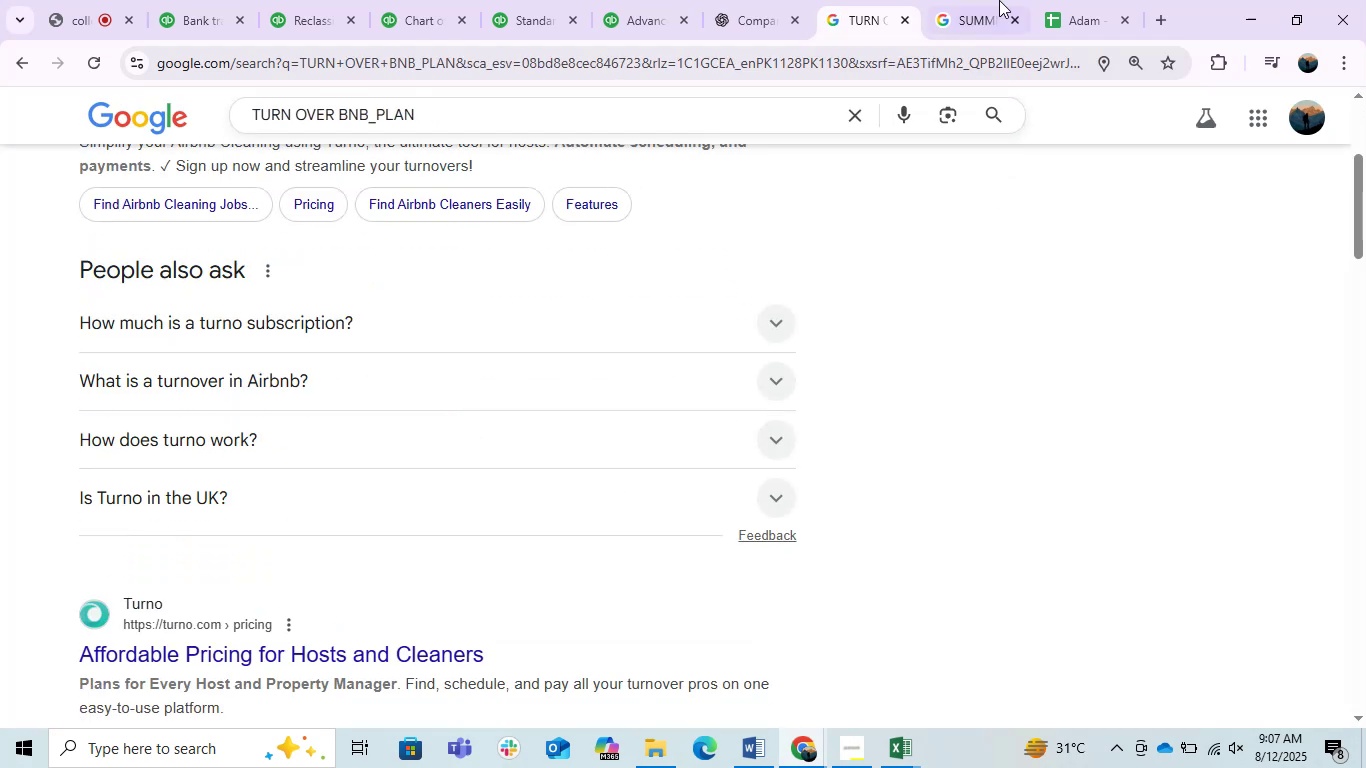 
left_click([976, 0])
 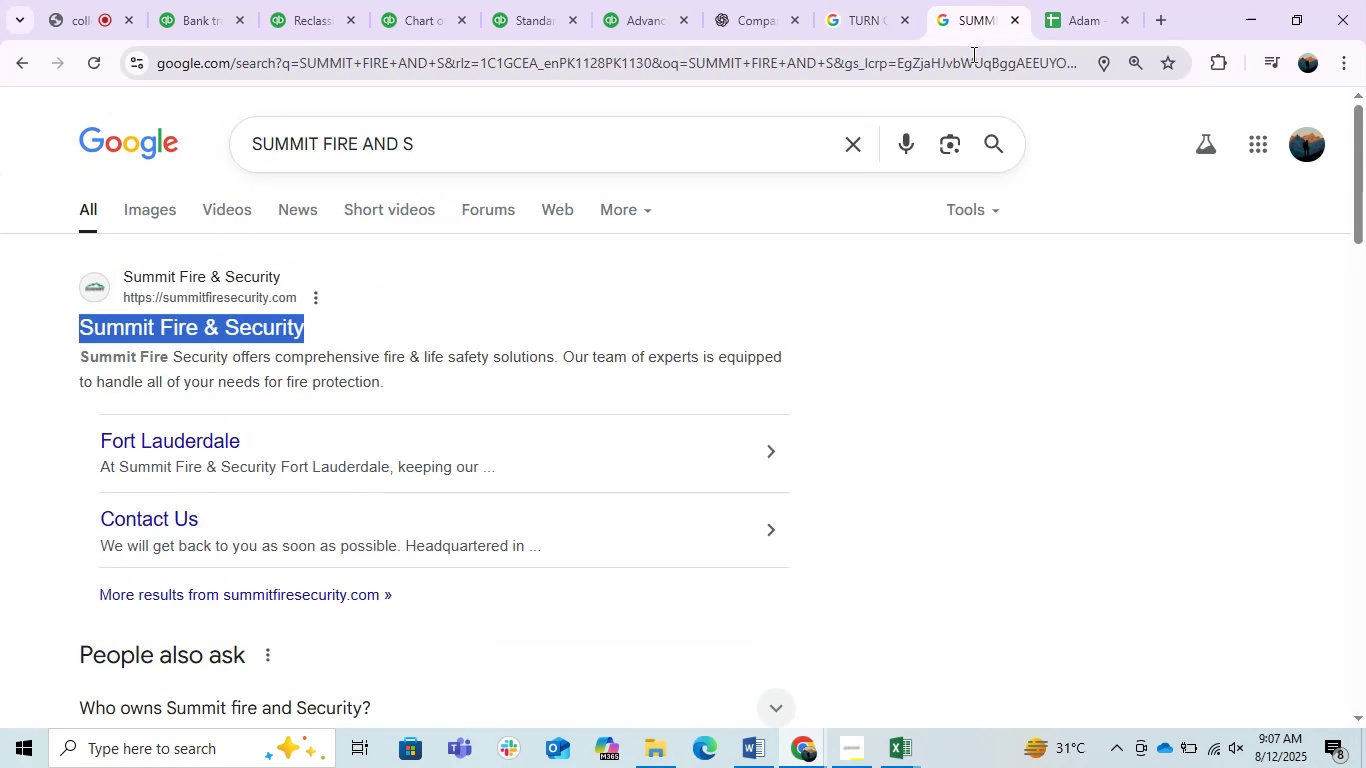 
double_click([969, 54])
 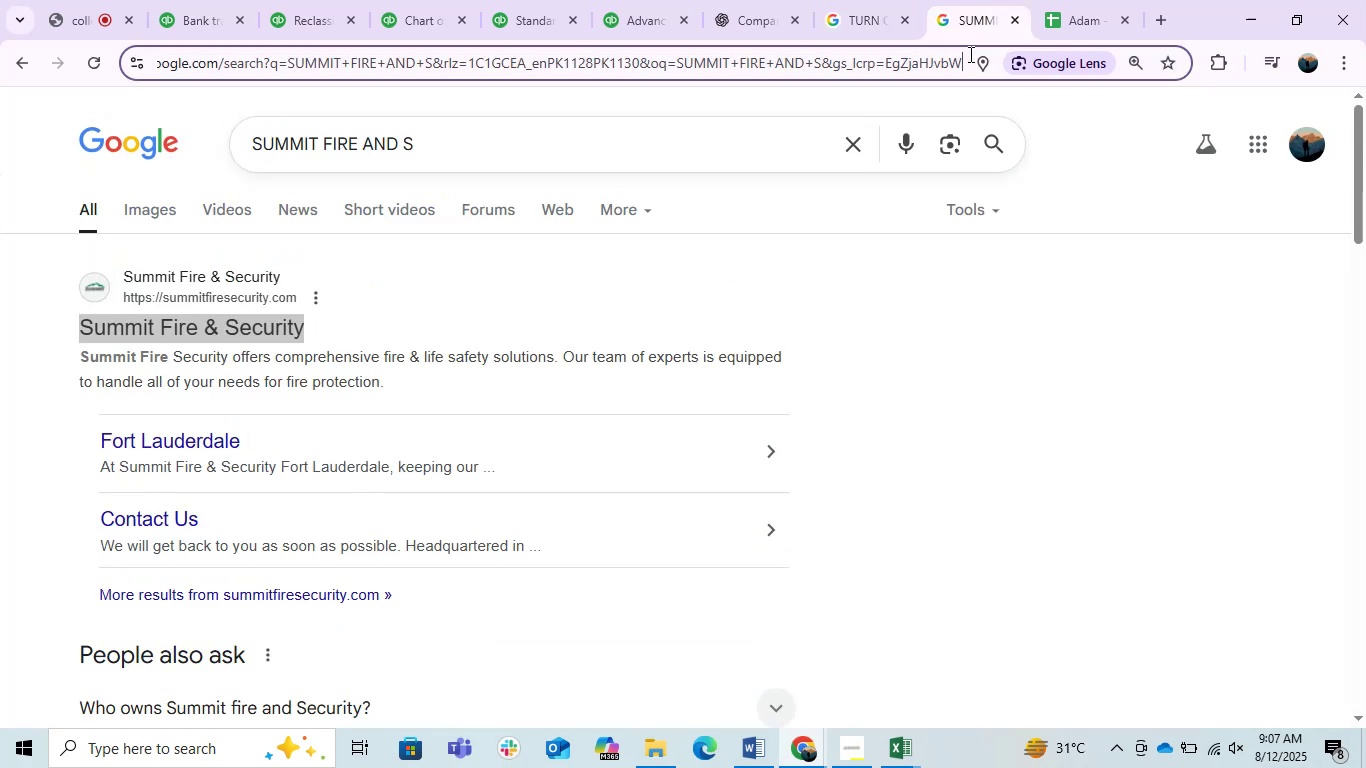 
key(Control+ControlLeft)
 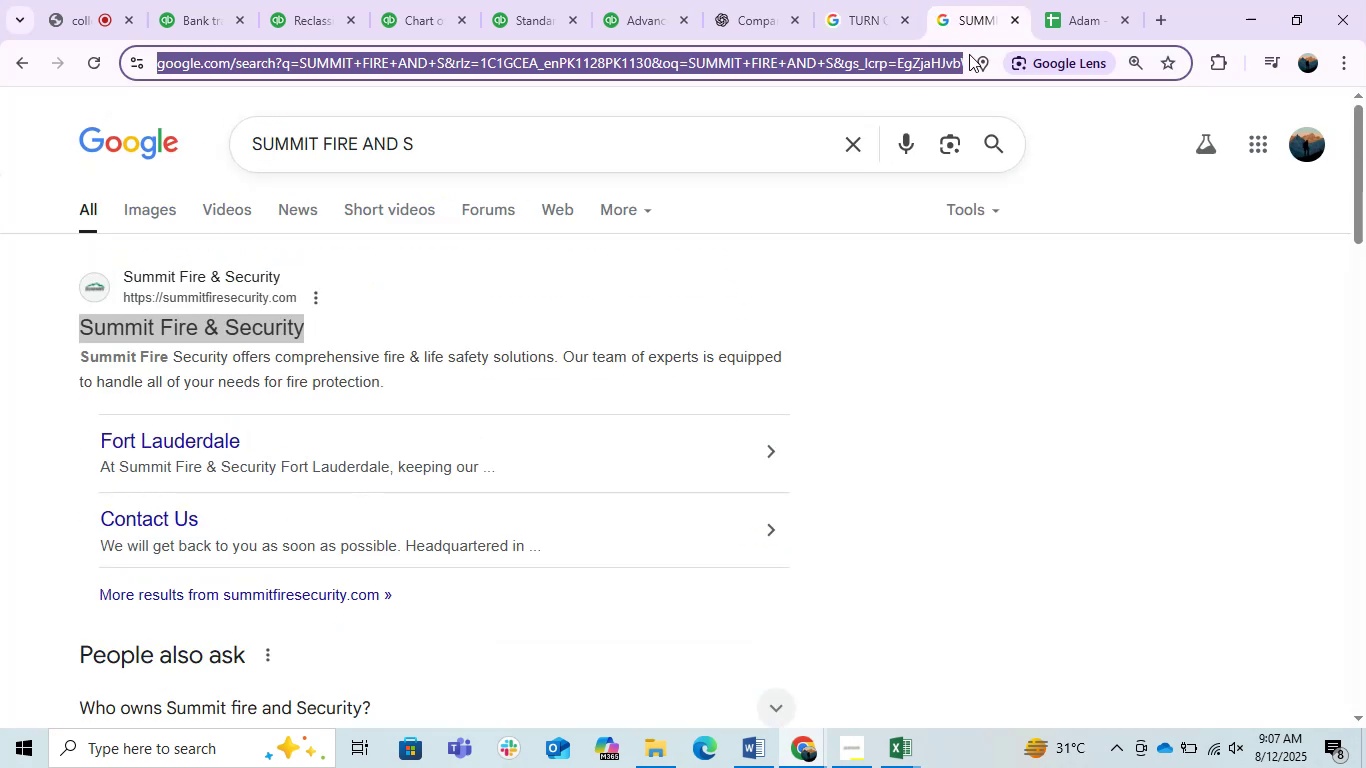 
key(Control+V)
 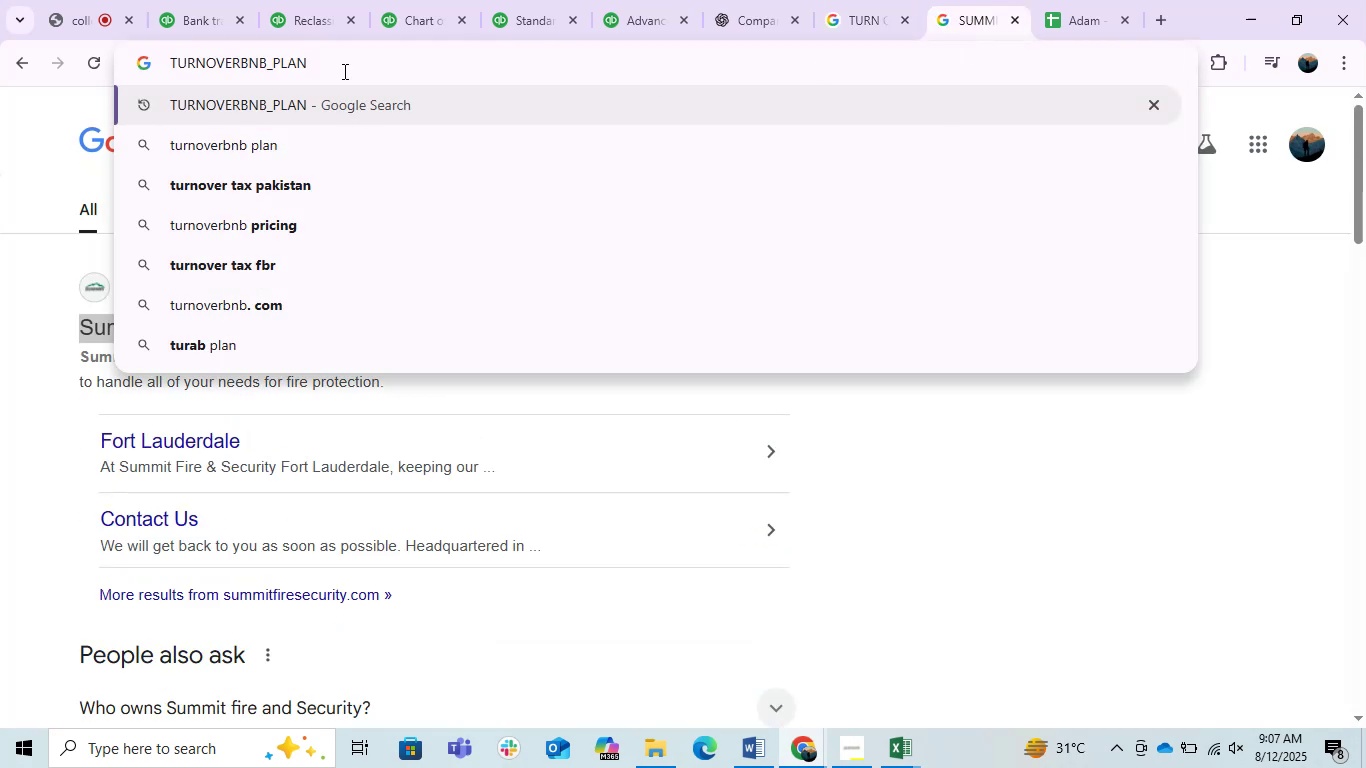 
key(Enter)
 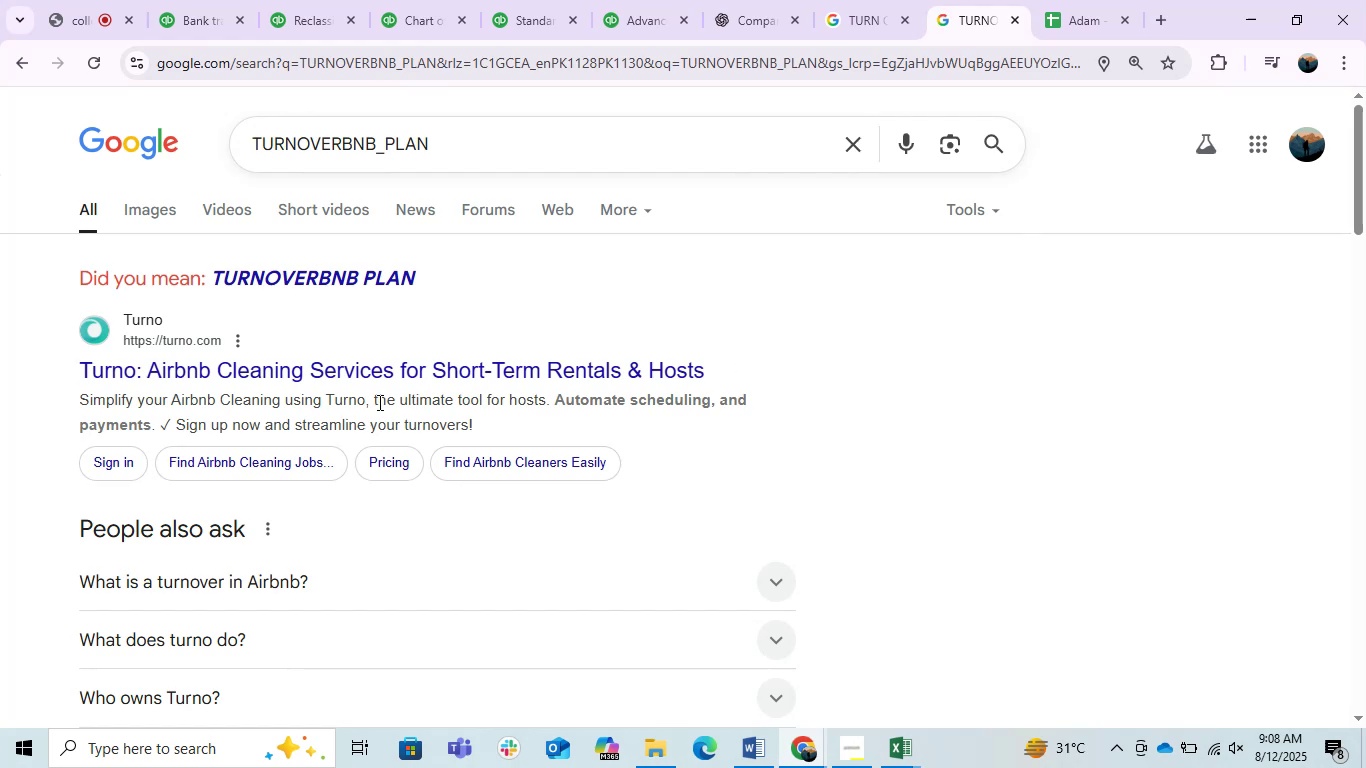 
scroll: coordinate [285, 280], scroll_direction: down, amount: 3.0
 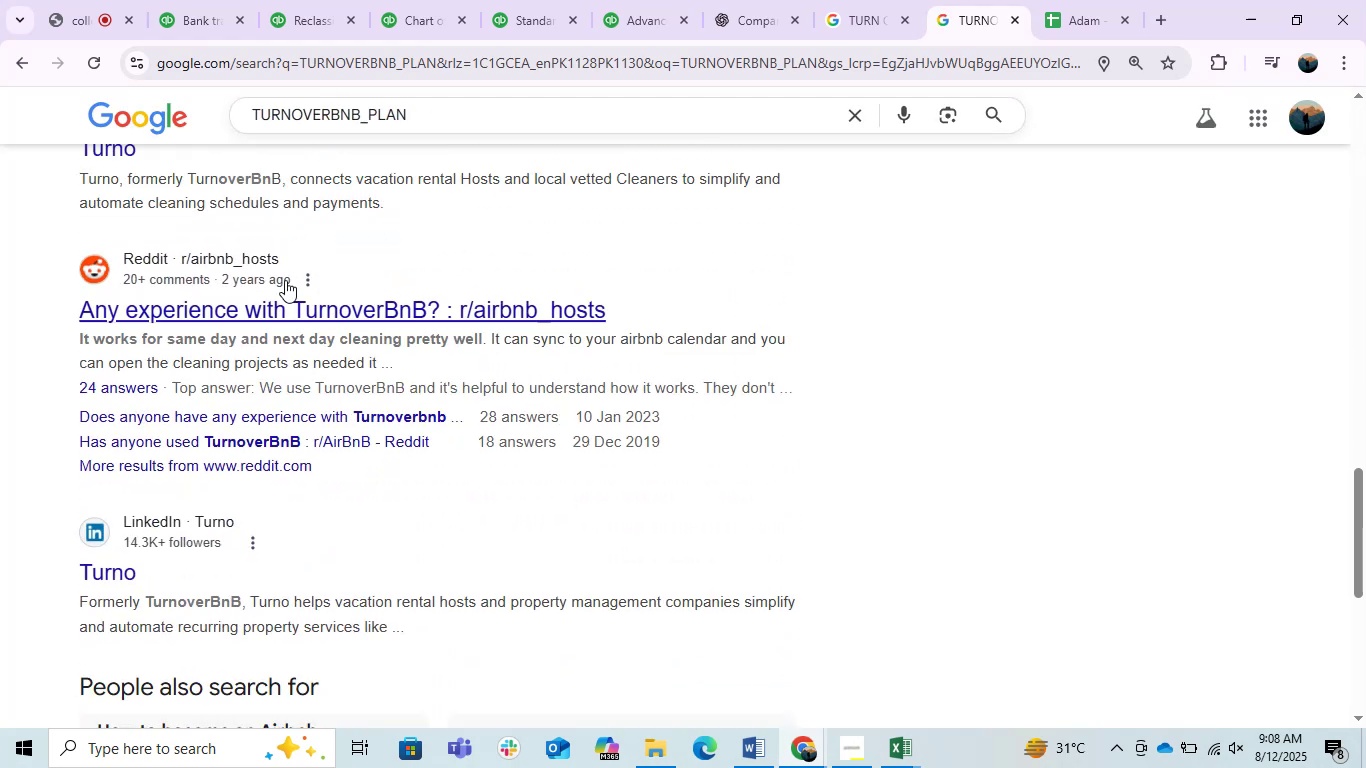 
scroll: coordinate [285, 280], scroll_direction: up, amount: 1.0
 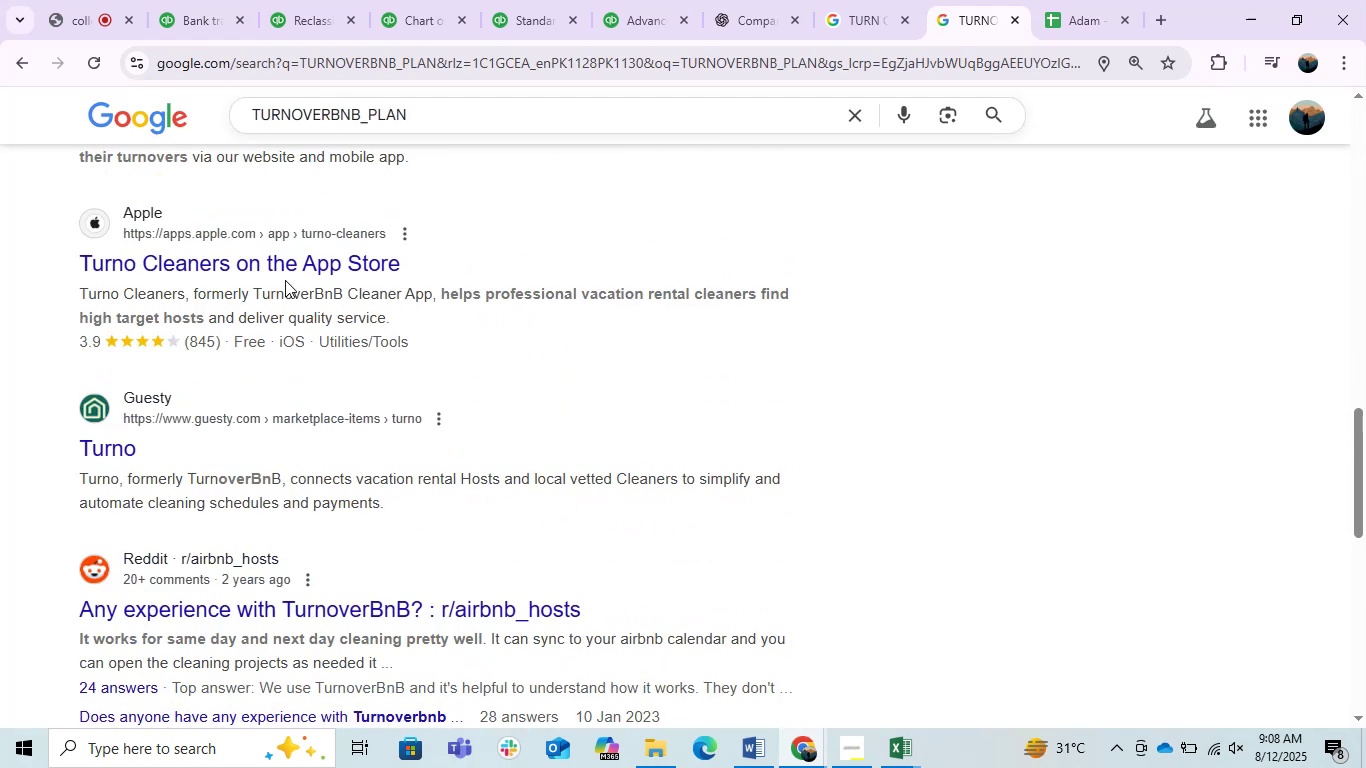 
scroll: coordinate [285, 280], scroll_direction: down, amount: 2.0
 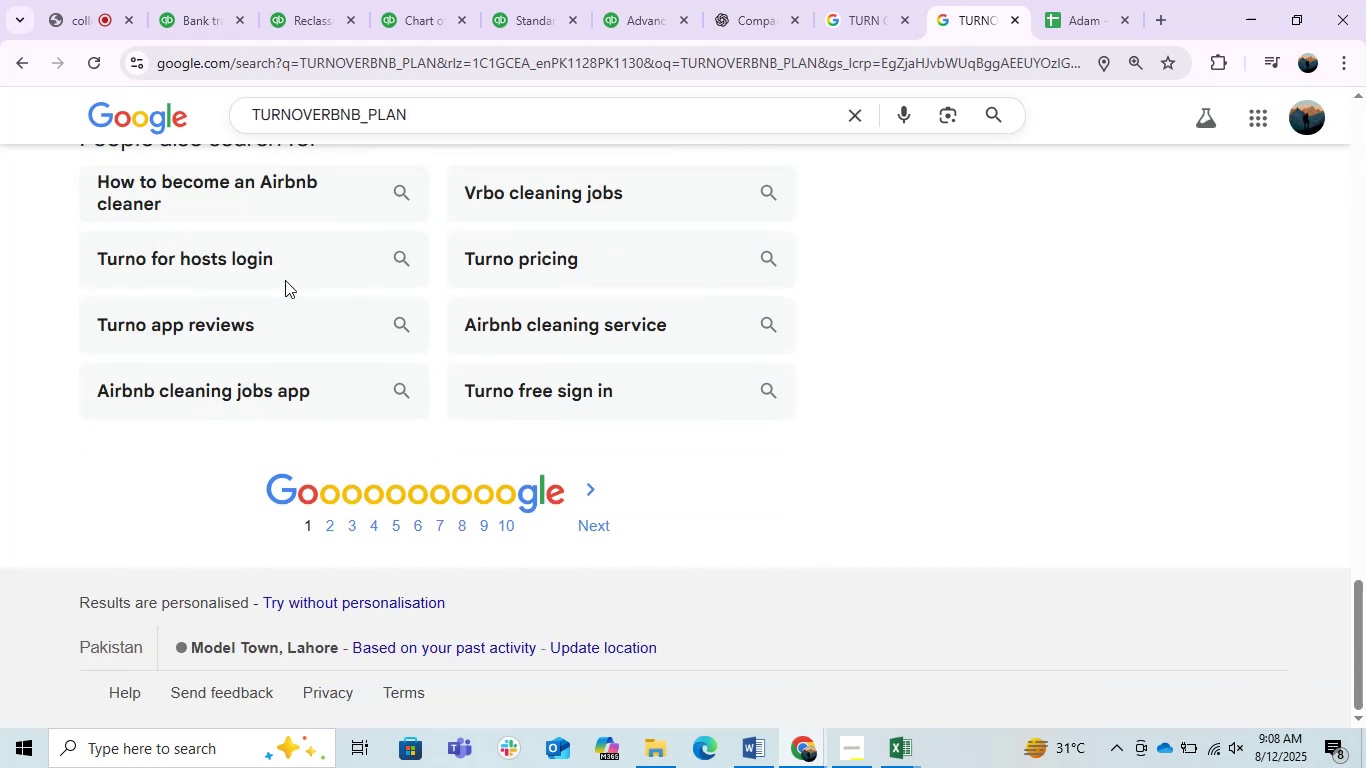 
scroll: coordinate [285, 280], scroll_direction: none, amount: 0.0
 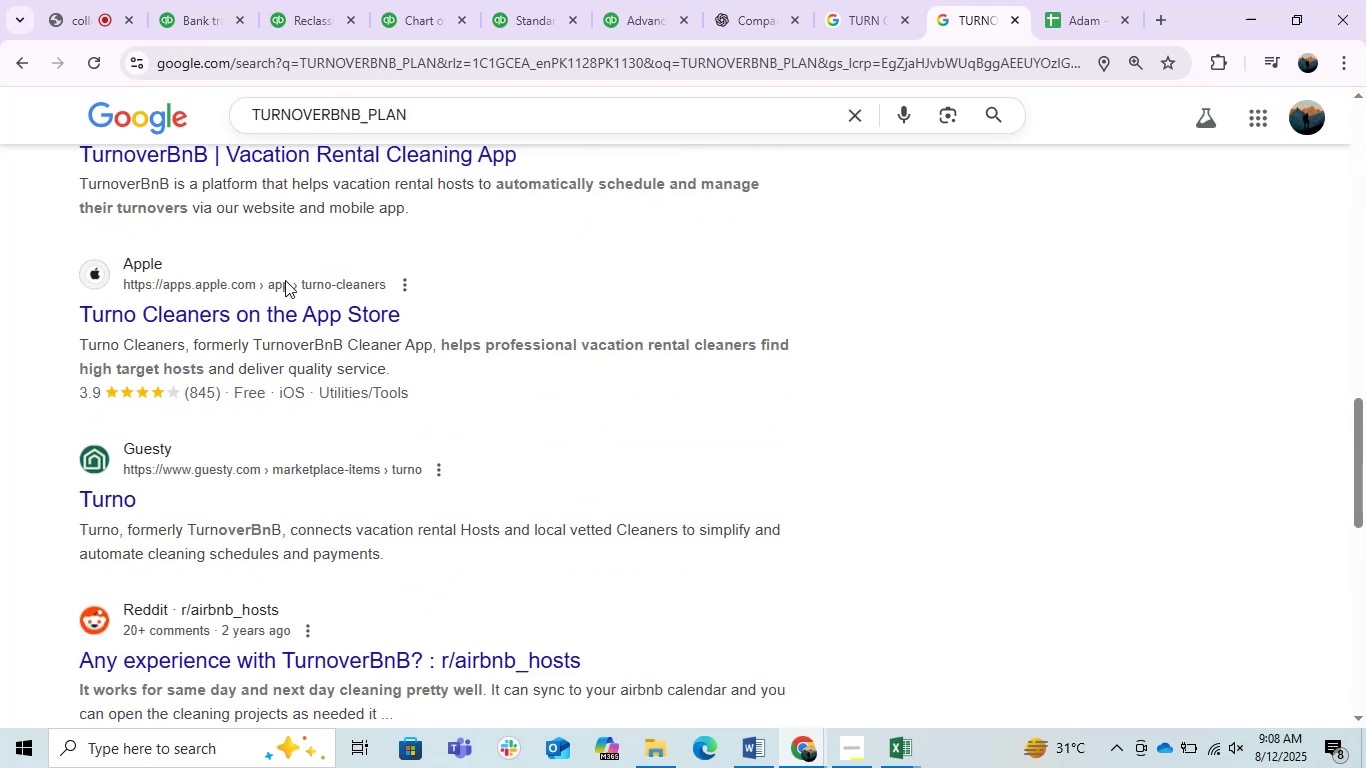 
scroll: coordinate [285, 280], scroll_direction: up, amount: 8.0
 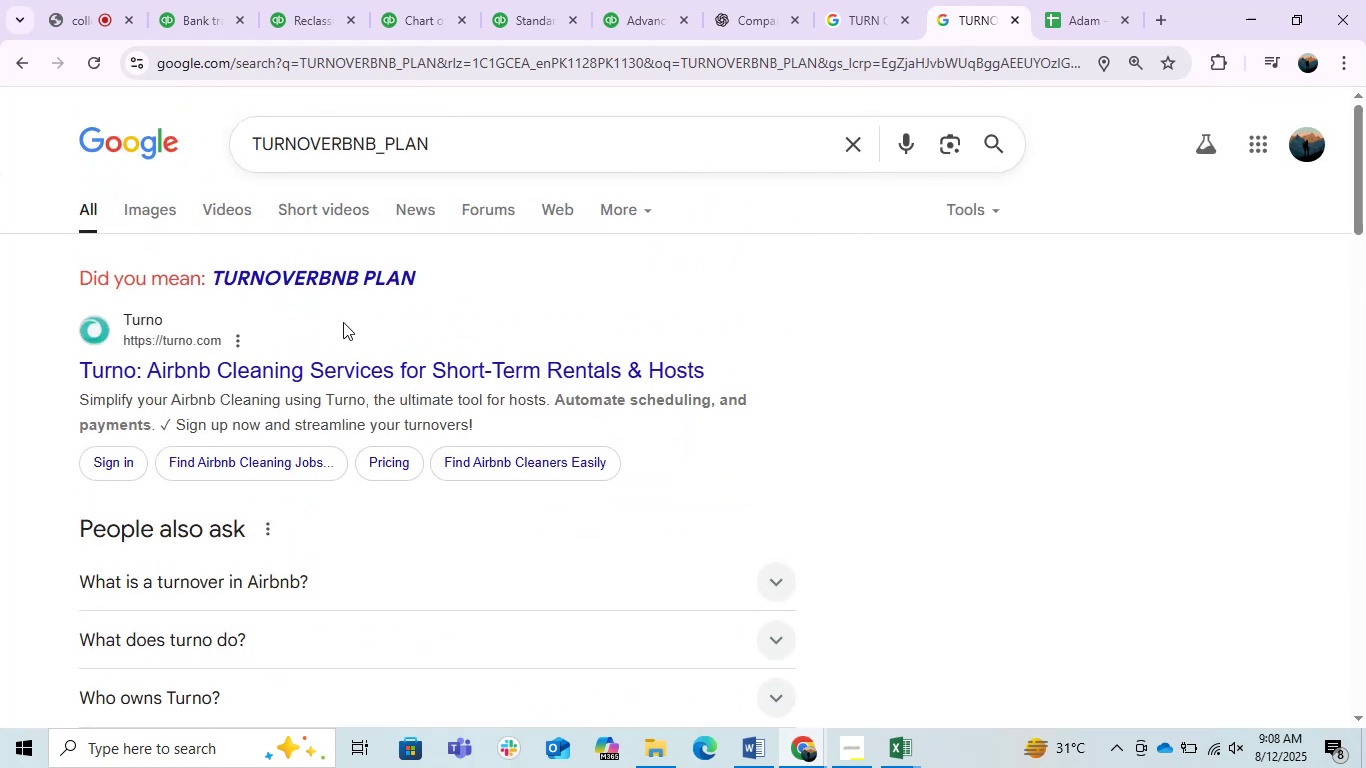 
left_click([135, 329])
 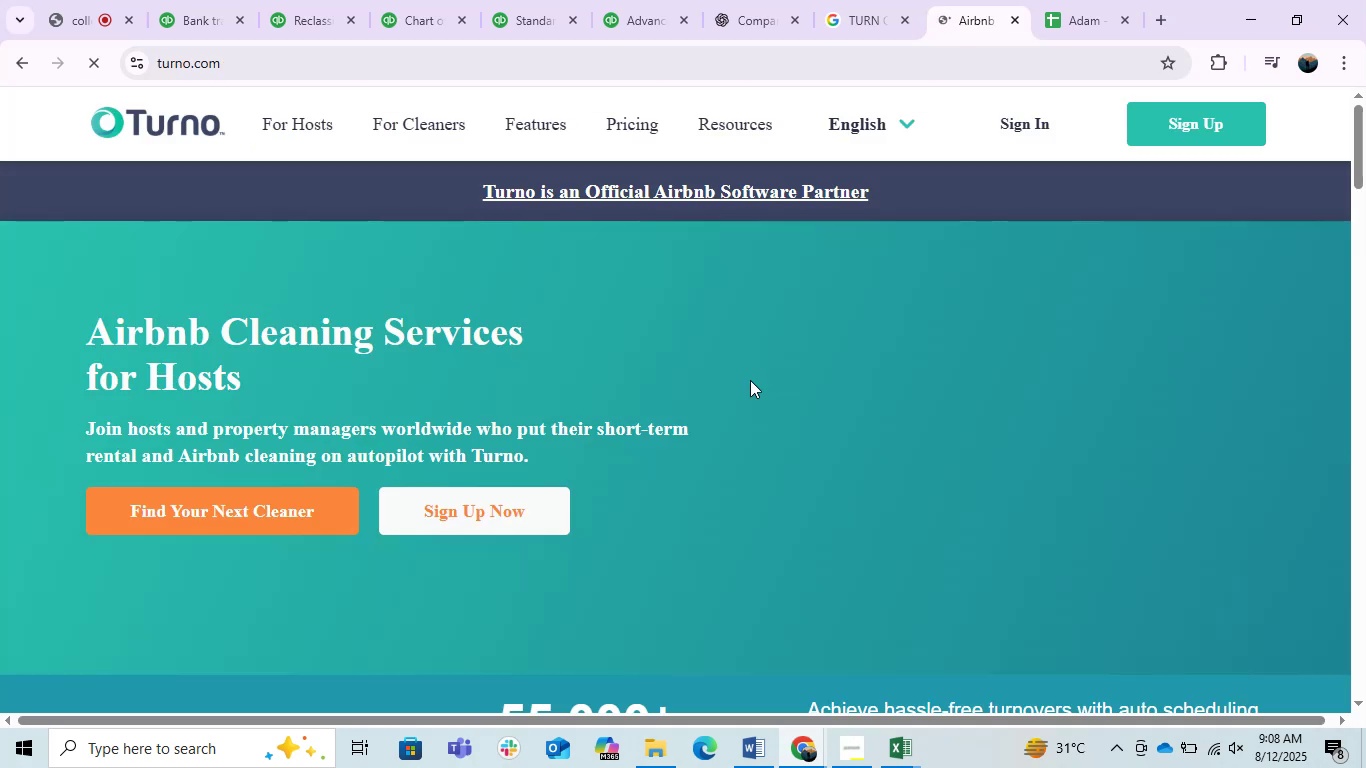 
scroll: coordinate [317, 233], scroll_direction: down, amount: 14.0
 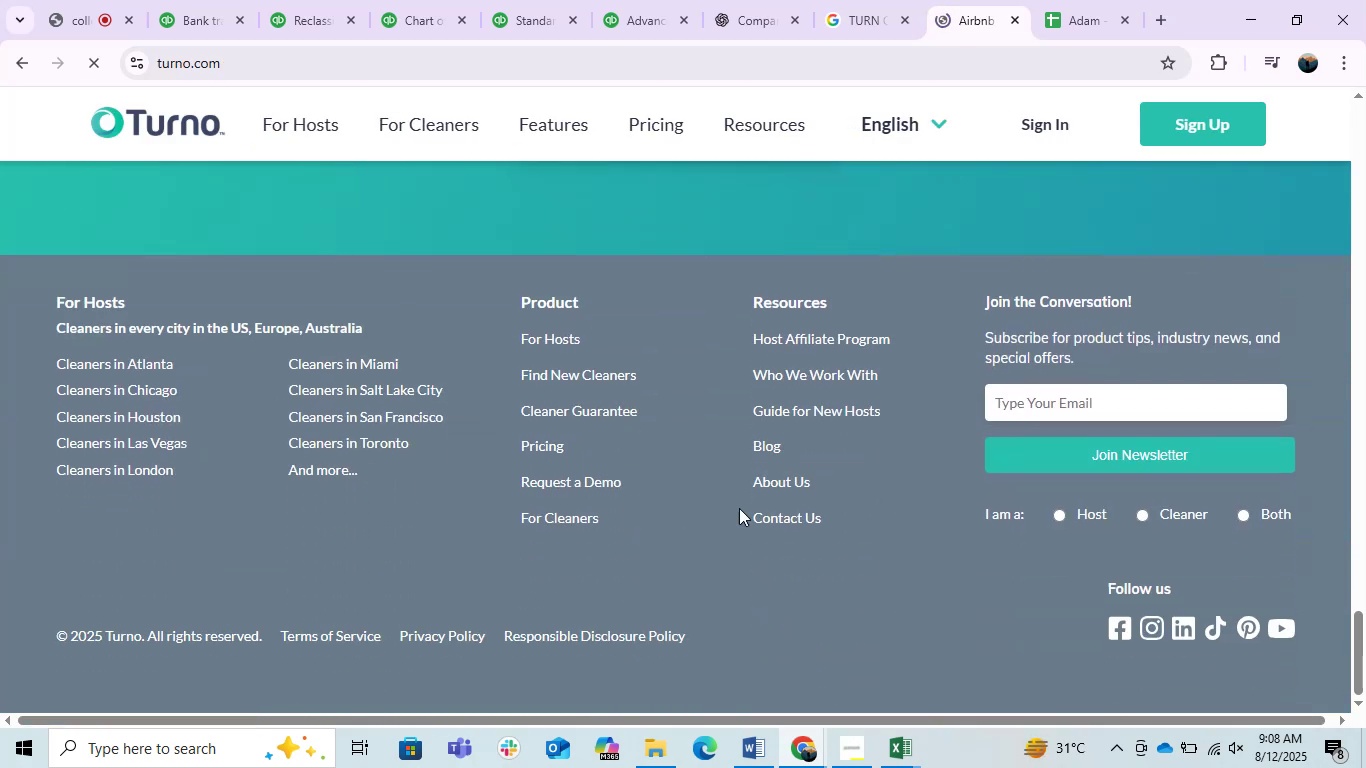 
left_click([768, 475])
 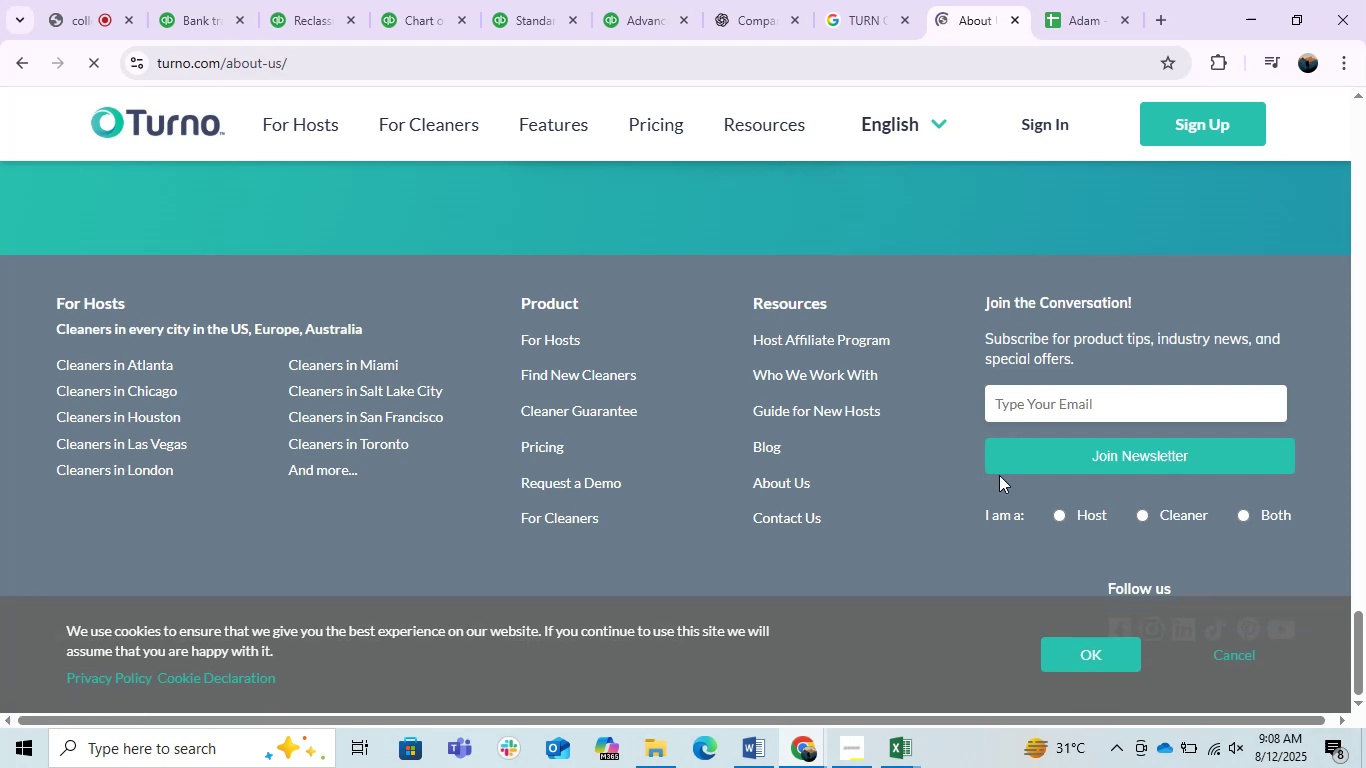 
left_click_drag(start_coordinate=[1045, 661], to_coordinate=[1045, 666])
 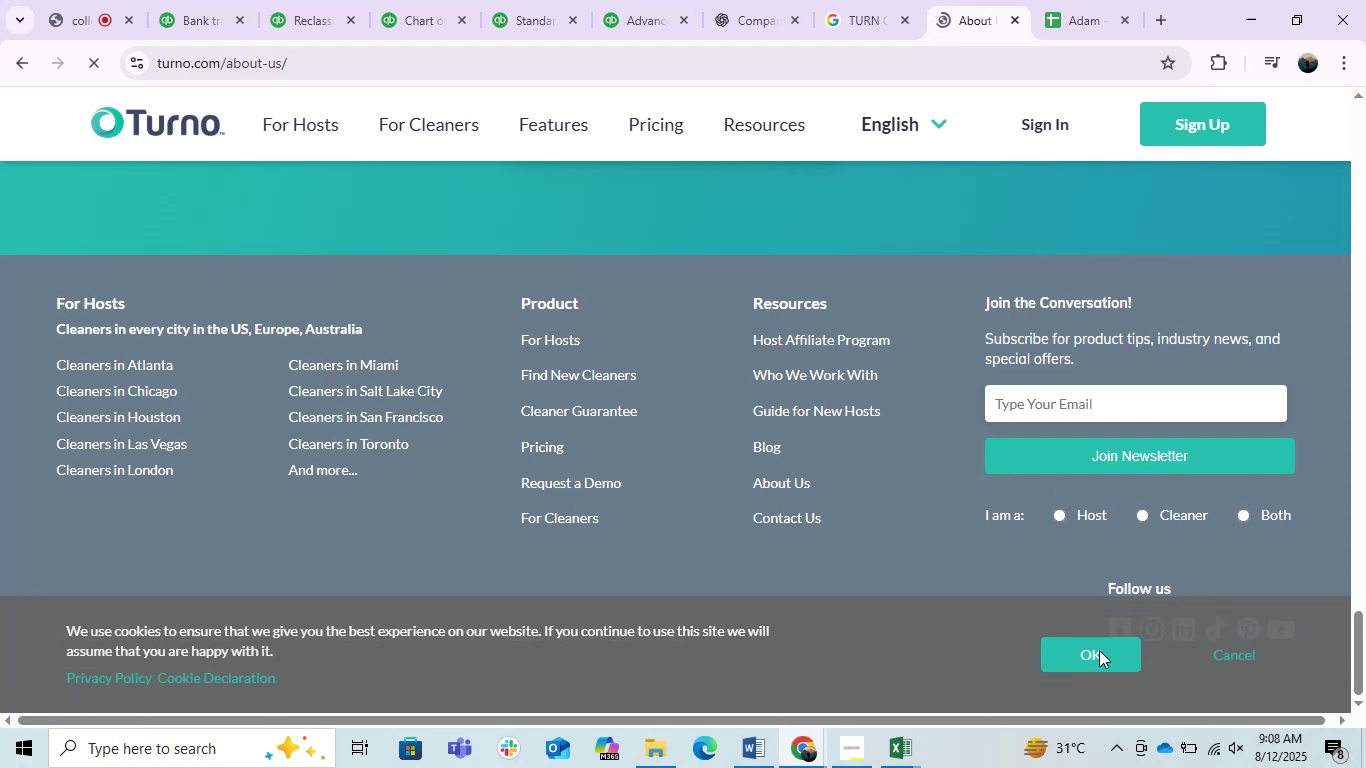 
double_click([1100, 650])
 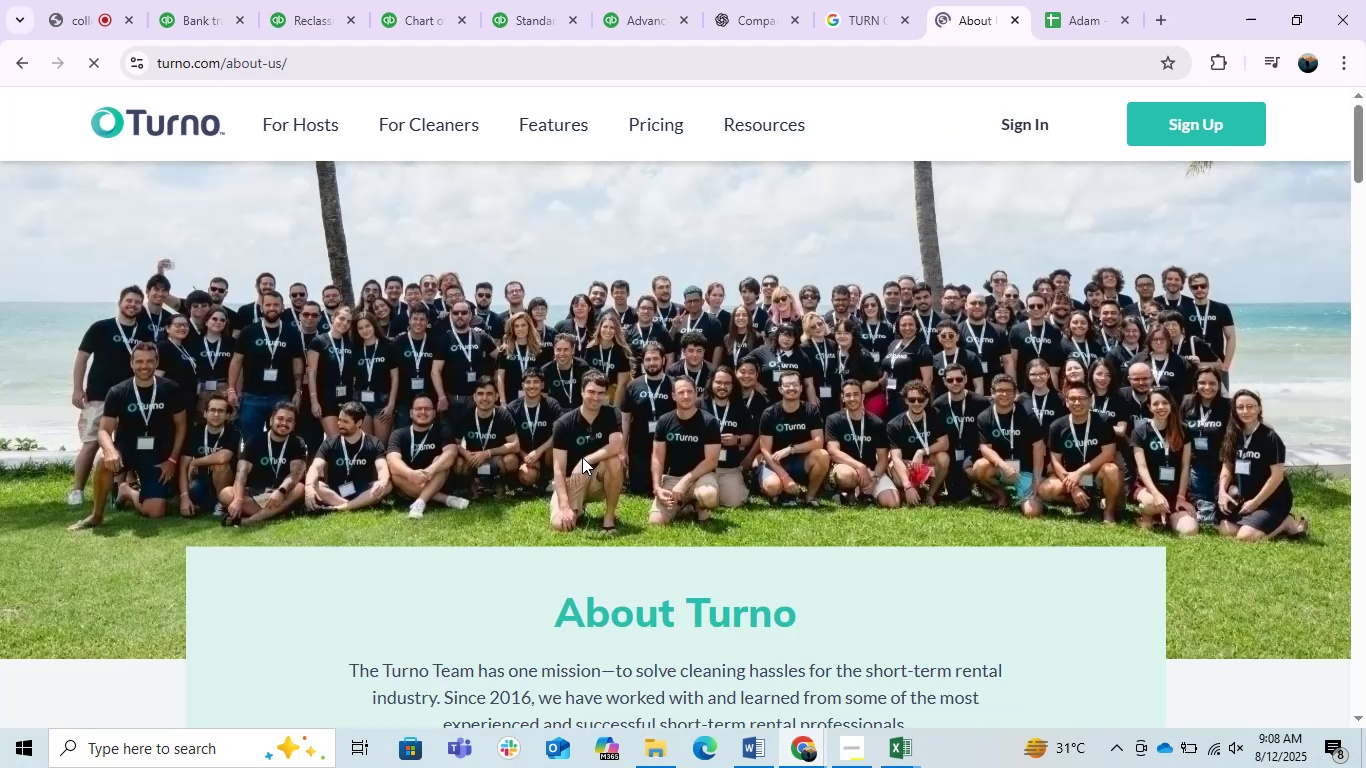 
scroll: coordinate [582, 457], scroll_direction: down, amount: 1.0
 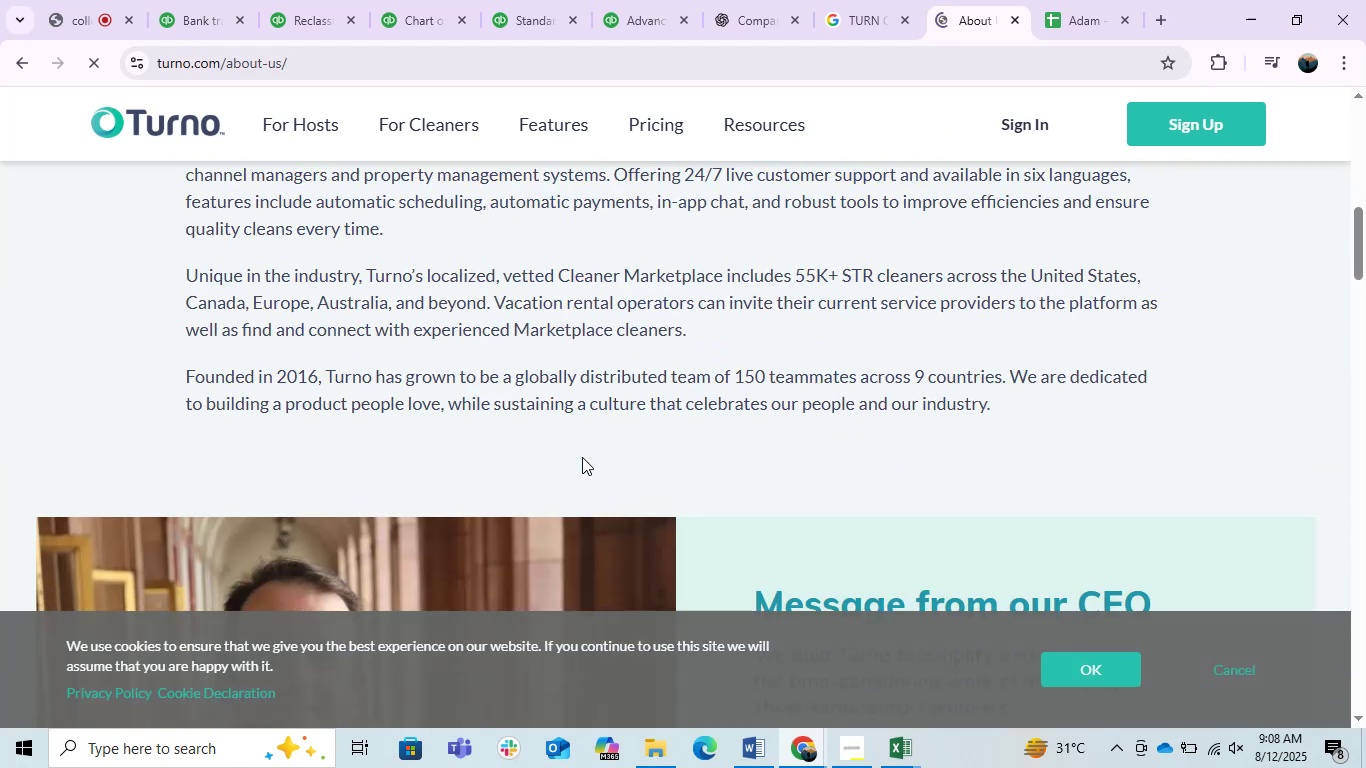 
scroll: coordinate [582, 457], scroll_direction: up, amount: 1.0
 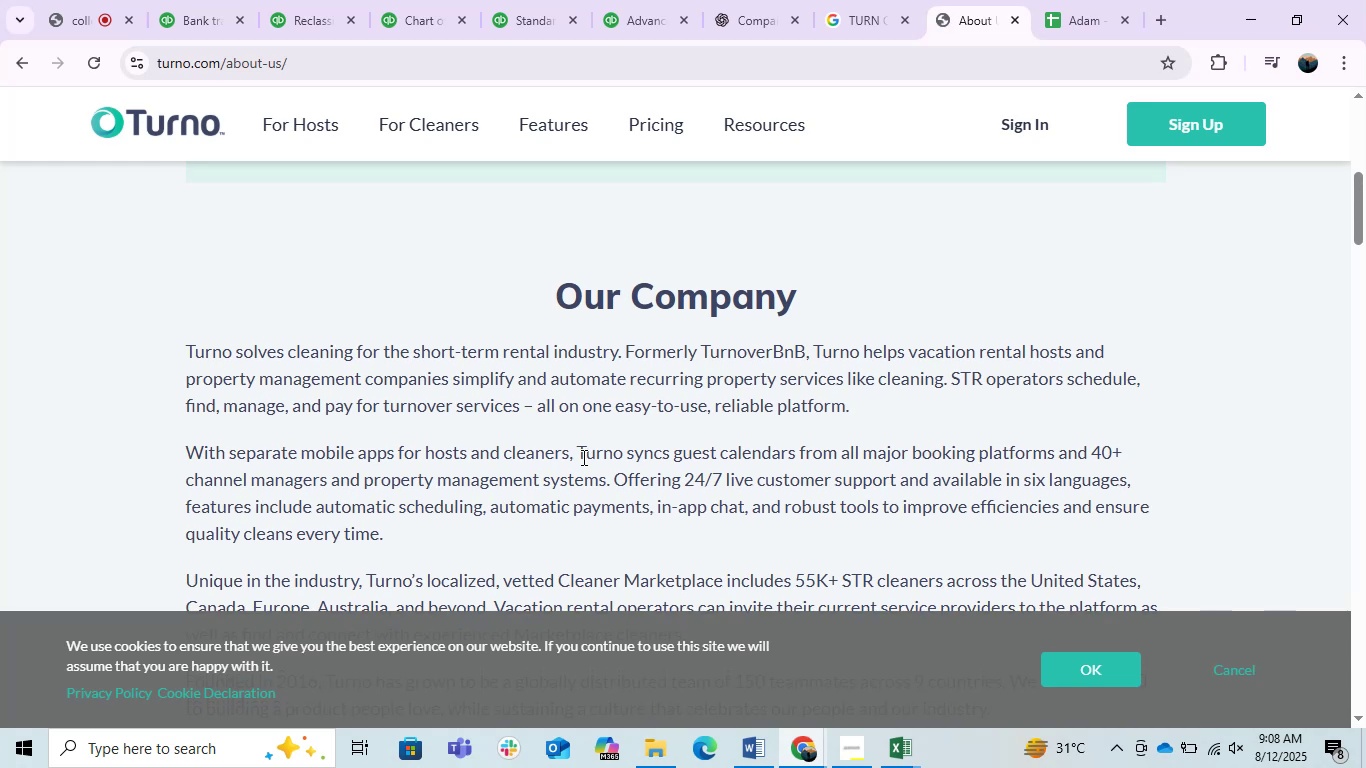 
wait(7.87)
 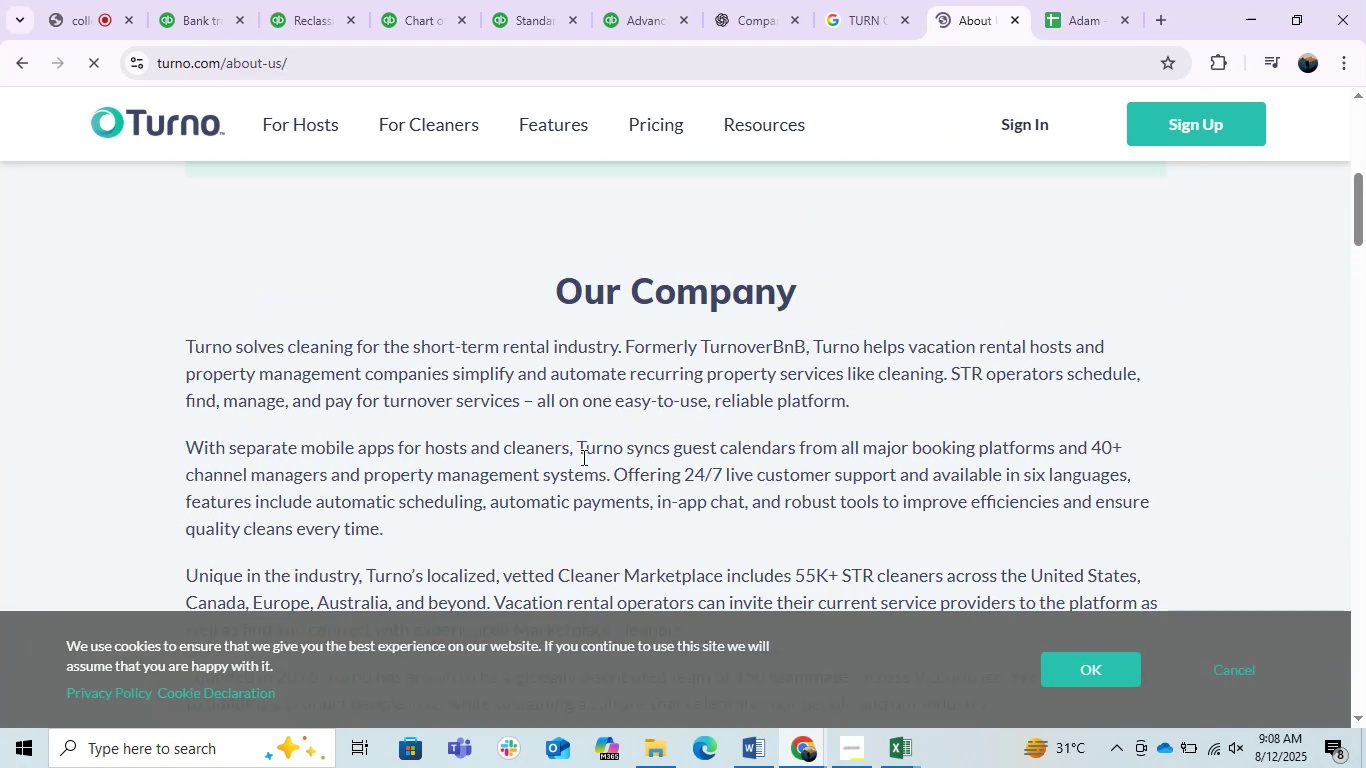 
scroll: coordinate [582, 457], scroll_direction: down, amount: 5.0
 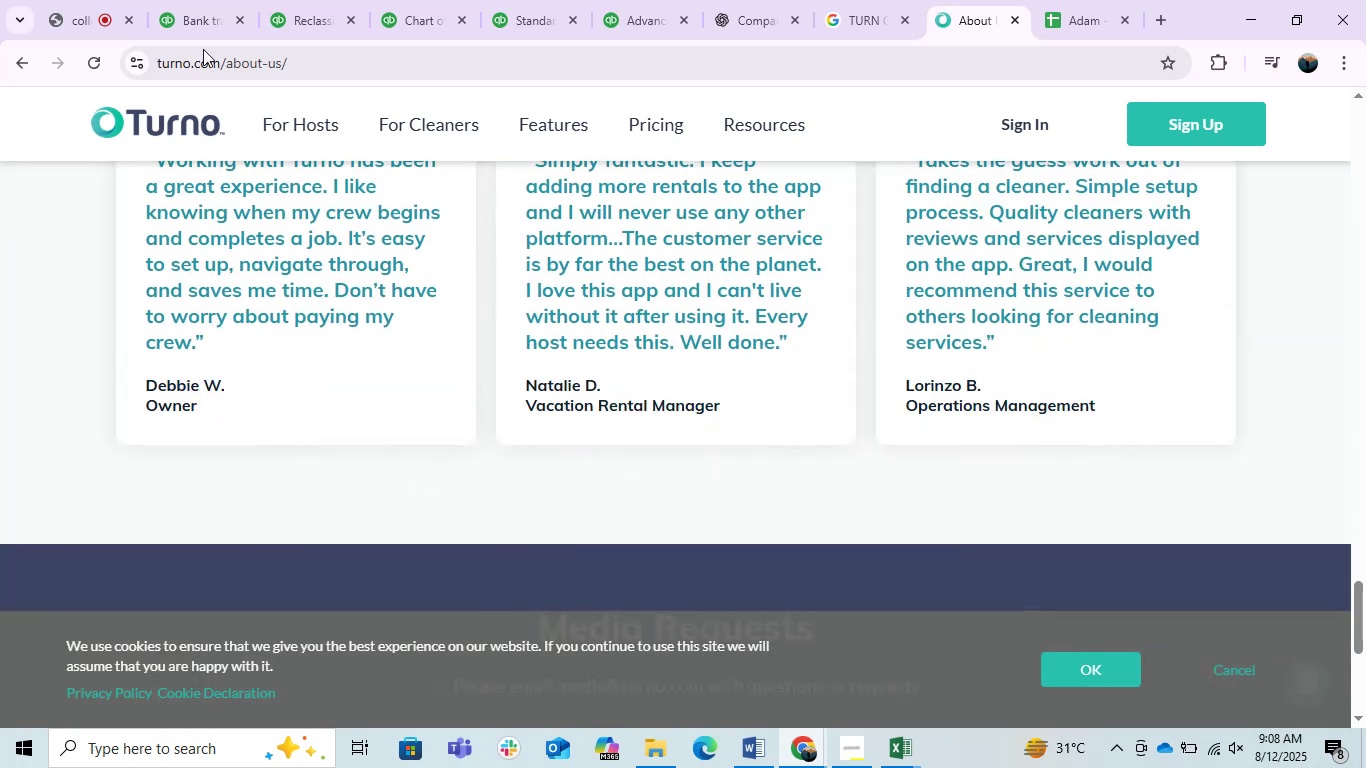 
left_click([191, 11])
 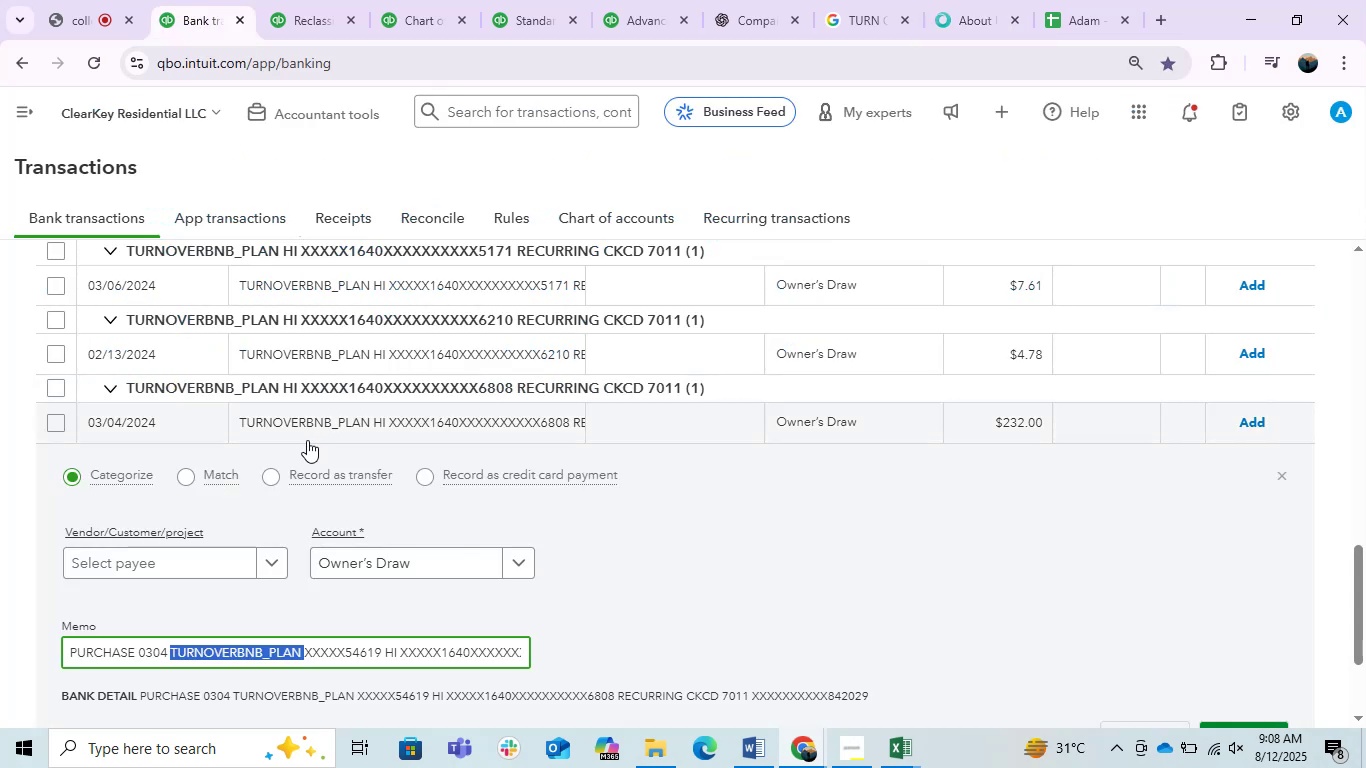 
left_click([298, 428])
 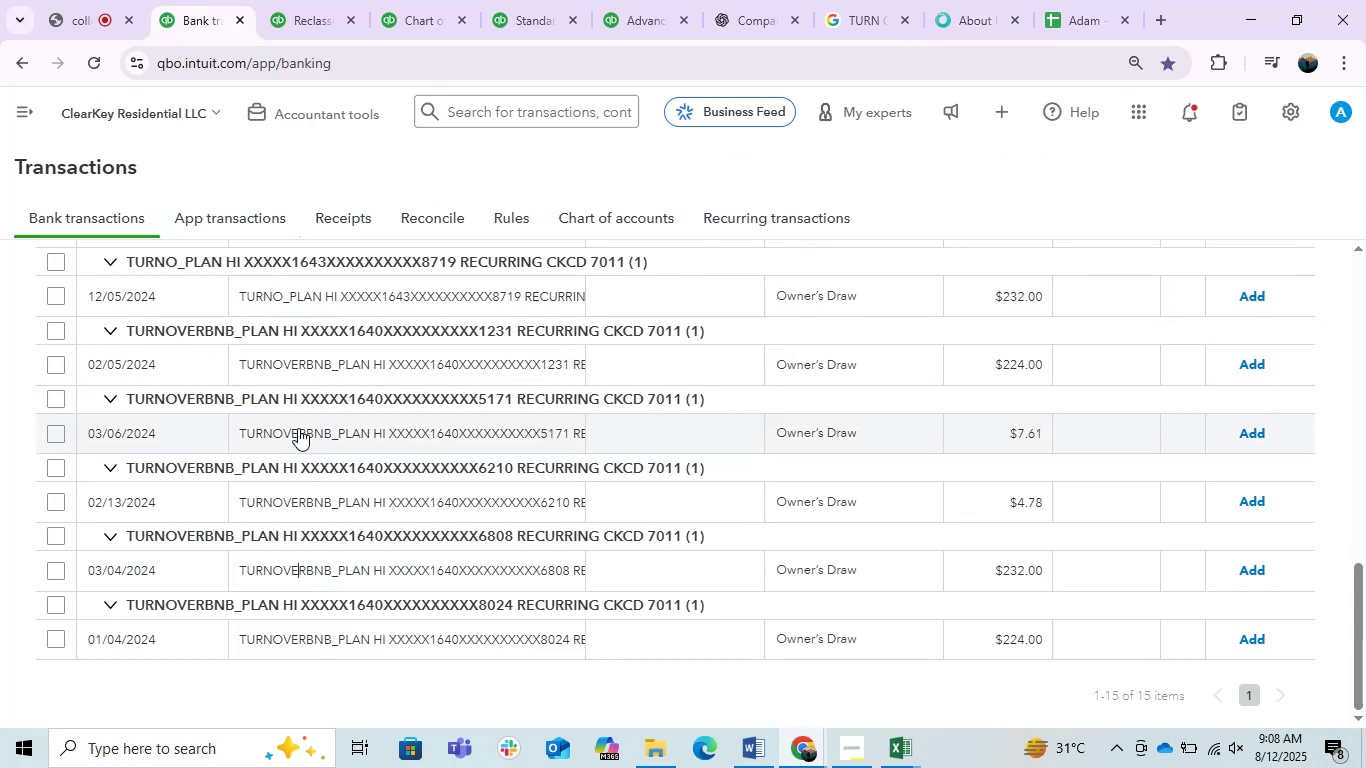 
scroll: coordinate [476, 356], scroll_direction: down, amount: 7.0
 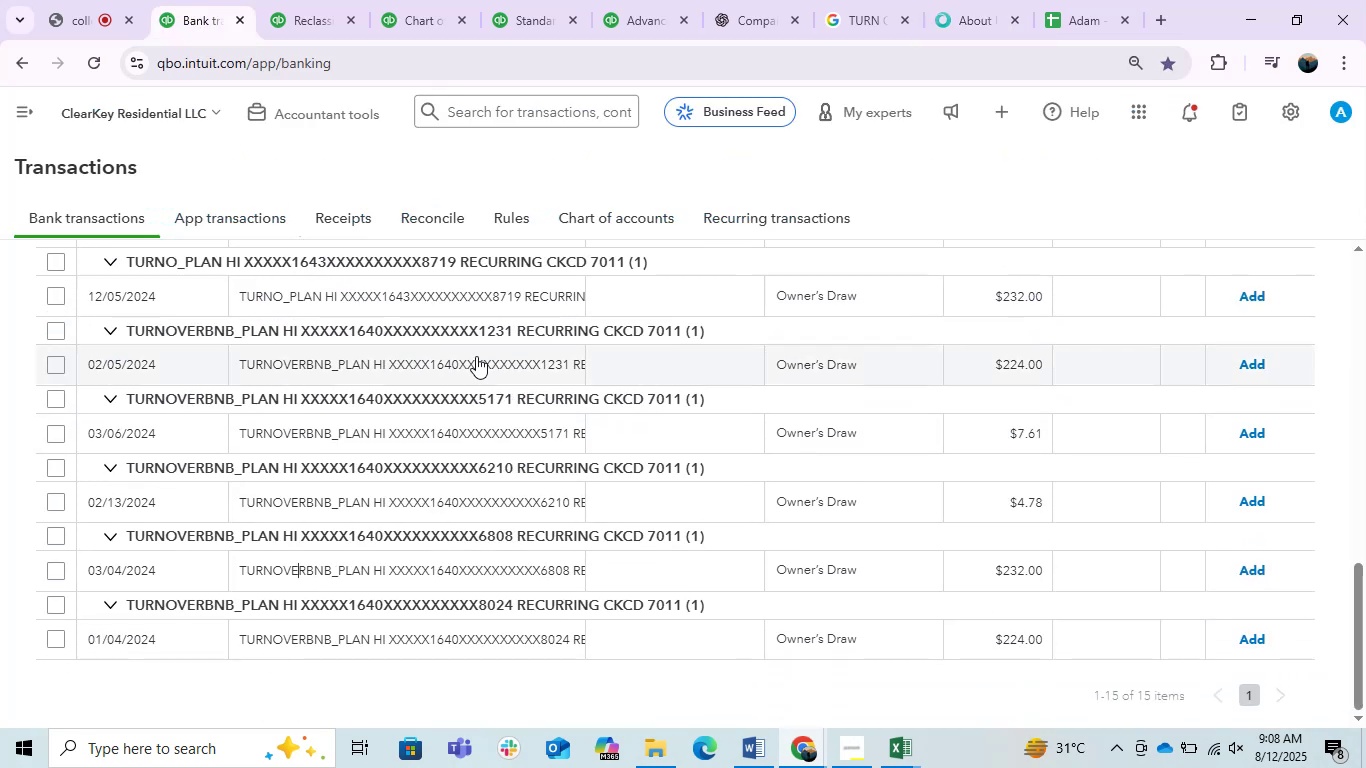 
scroll: coordinate [476, 356], scroll_direction: up, amount: 1.0
 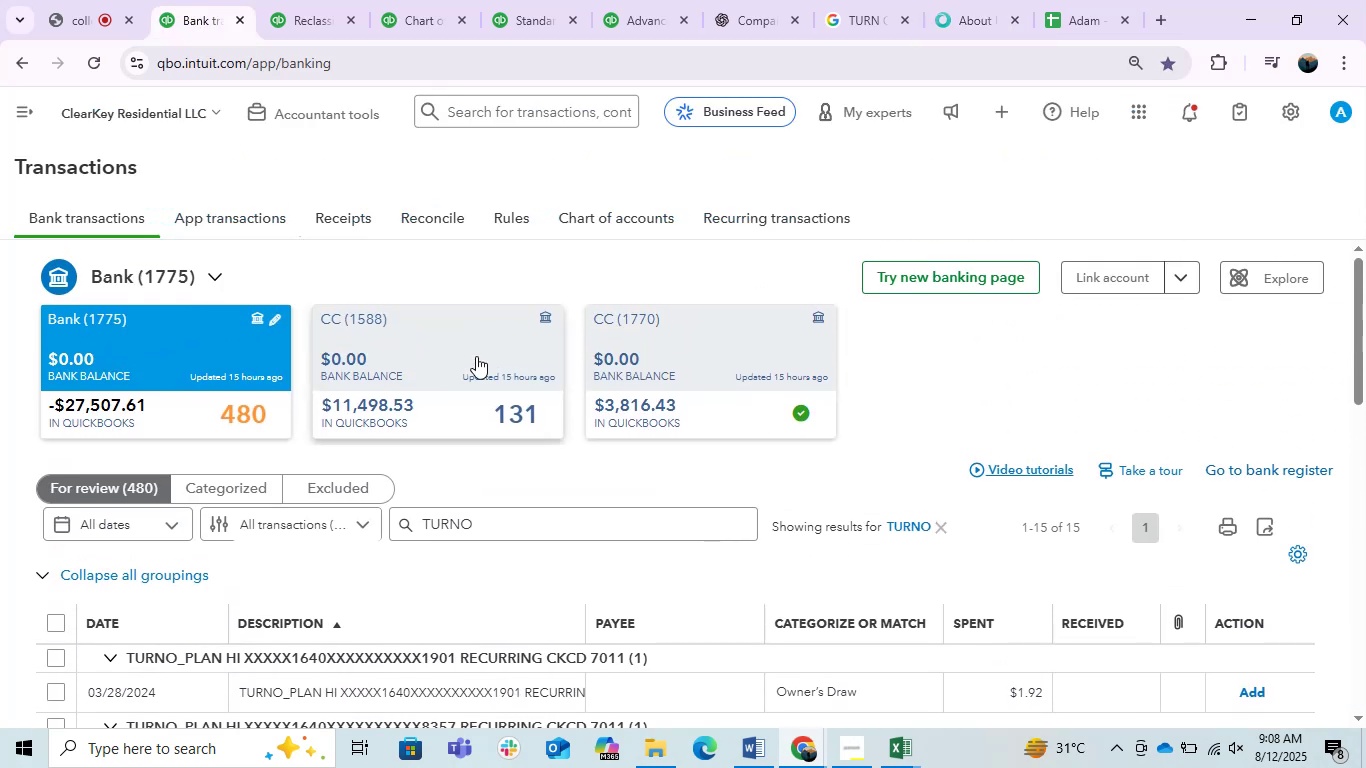 
scroll: coordinate [476, 356], scroll_direction: down, amount: 2.0
 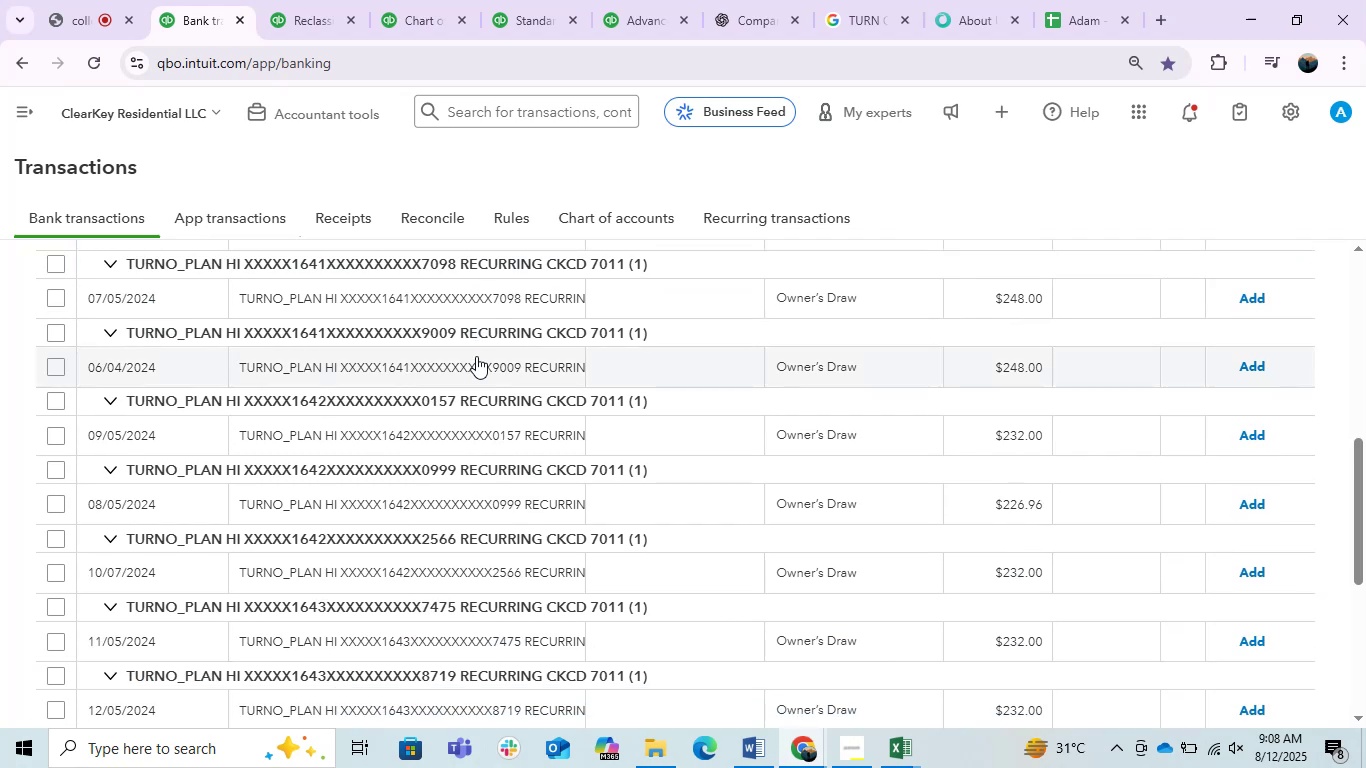 
wait(7.94)
 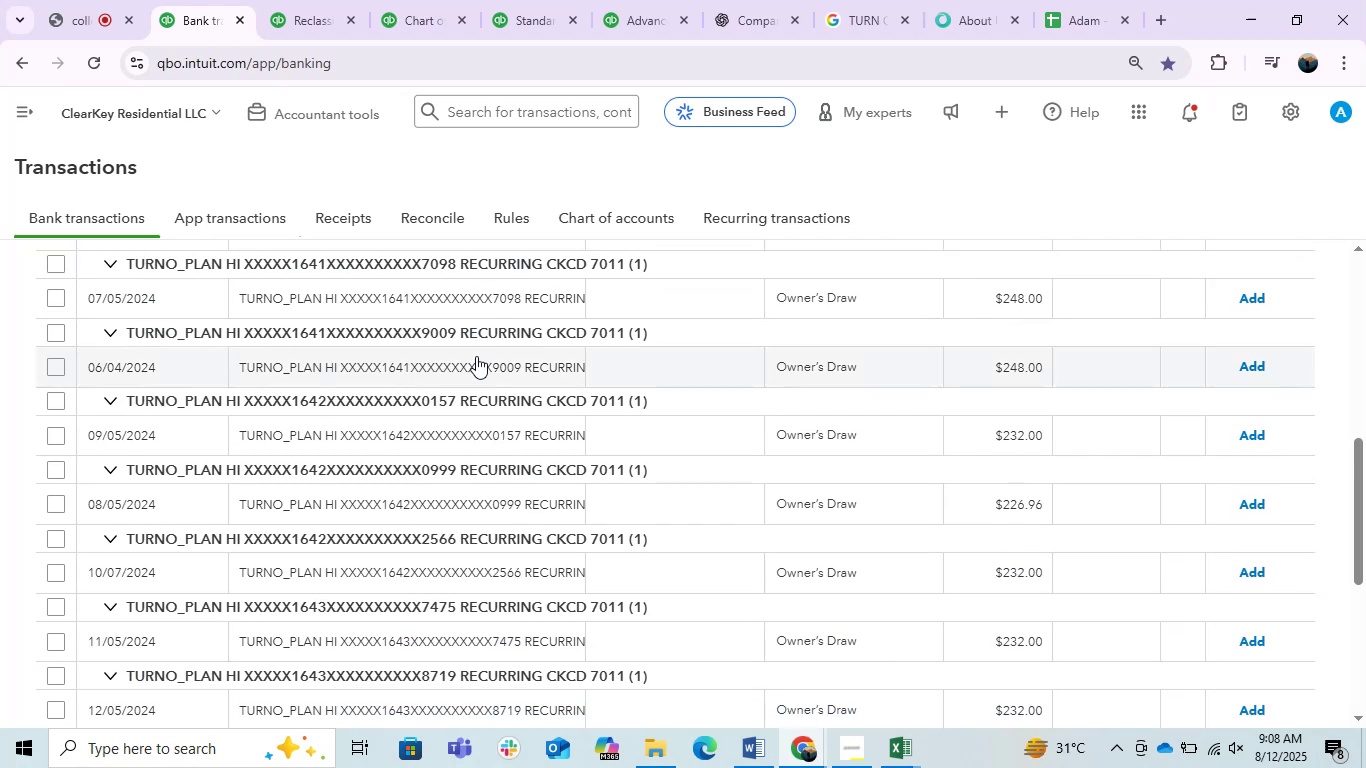 
scroll: coordinate [476, 356], scroll_direction: down, amount: 1.0
 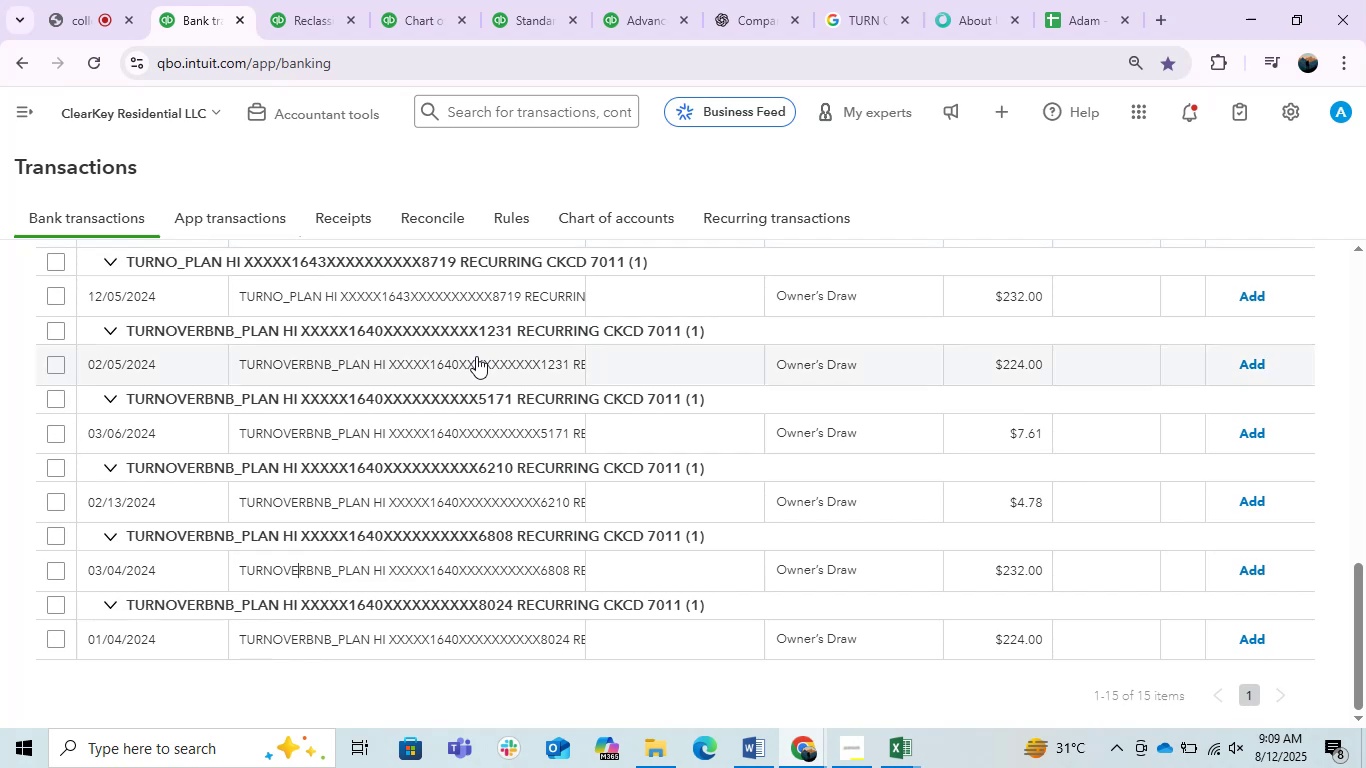 
scroll: coordinate [730, 485], scroll_direction: up, amount: 2.0
 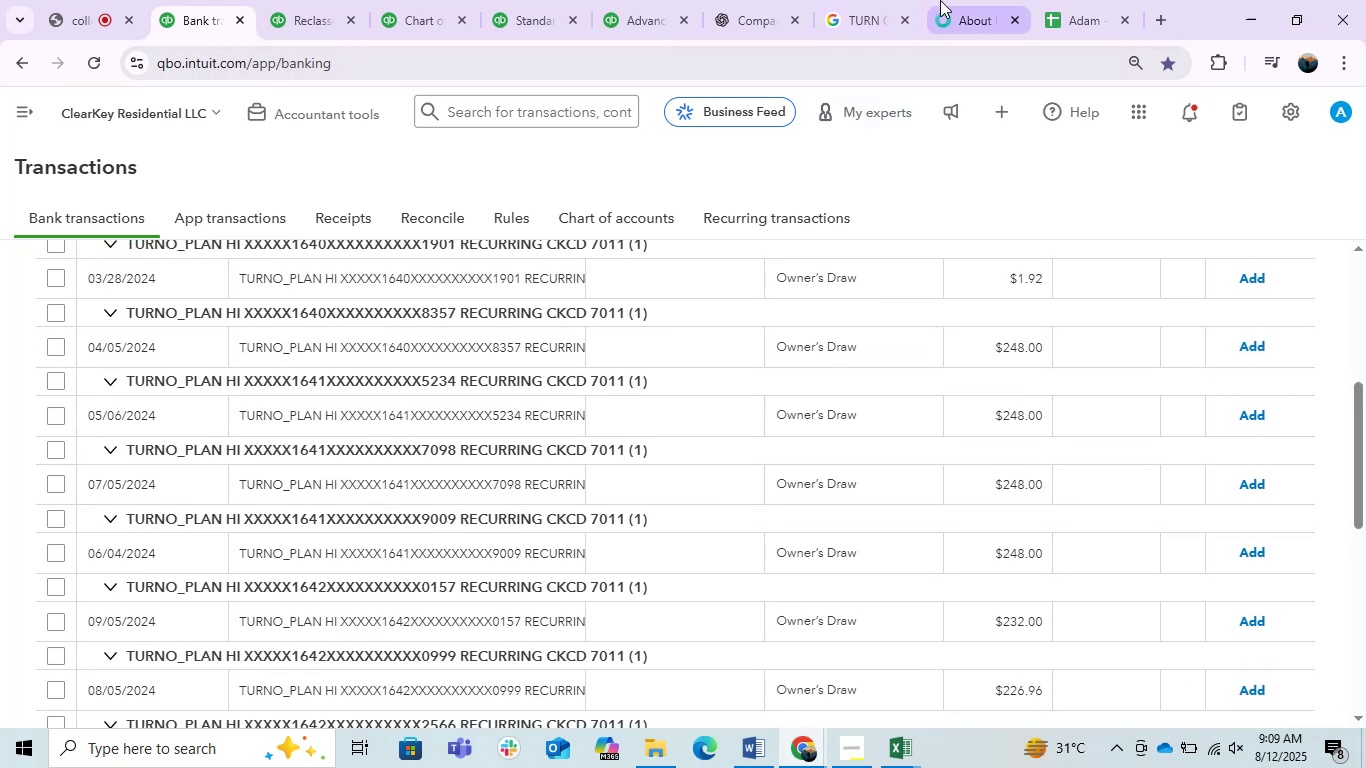 
left_click([940, 0])
 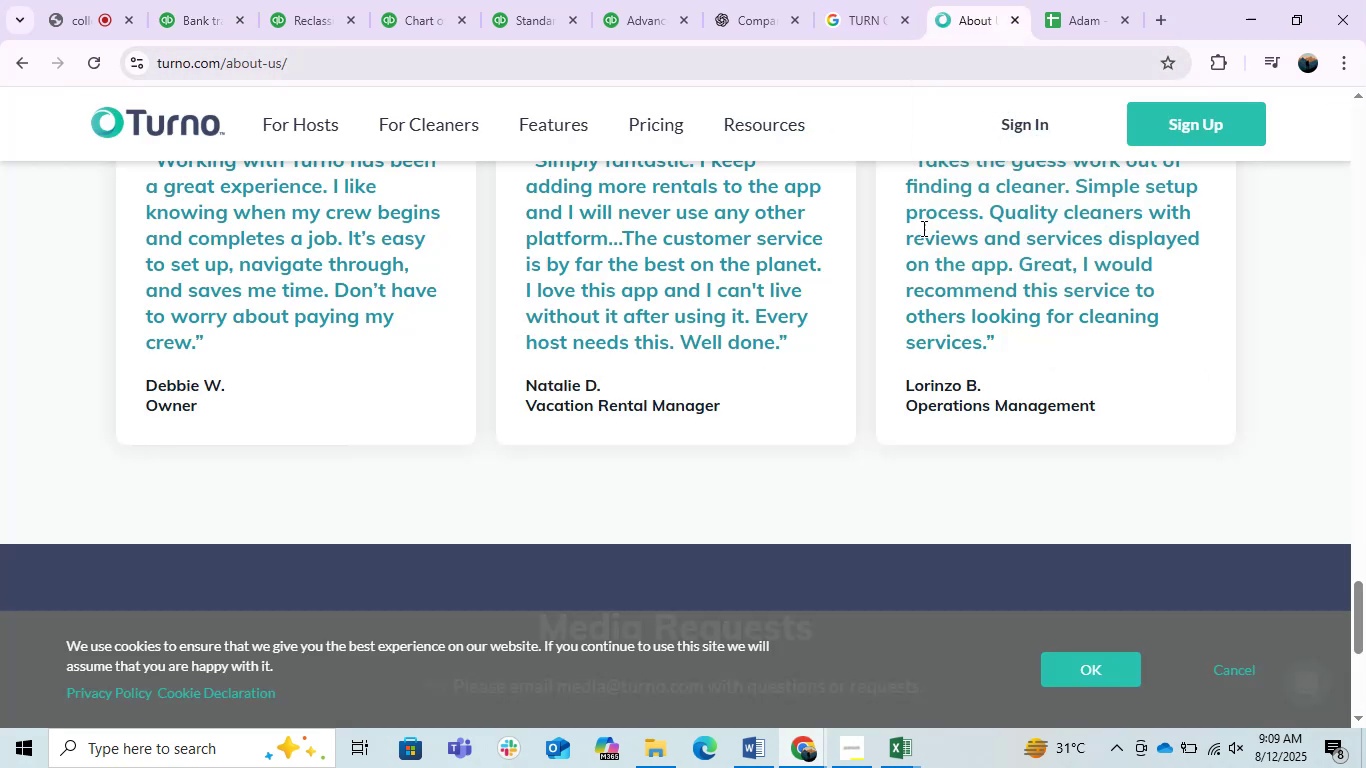 
scroll: coordinate [495, 502], scroll_direction: up, amount: 12.0
 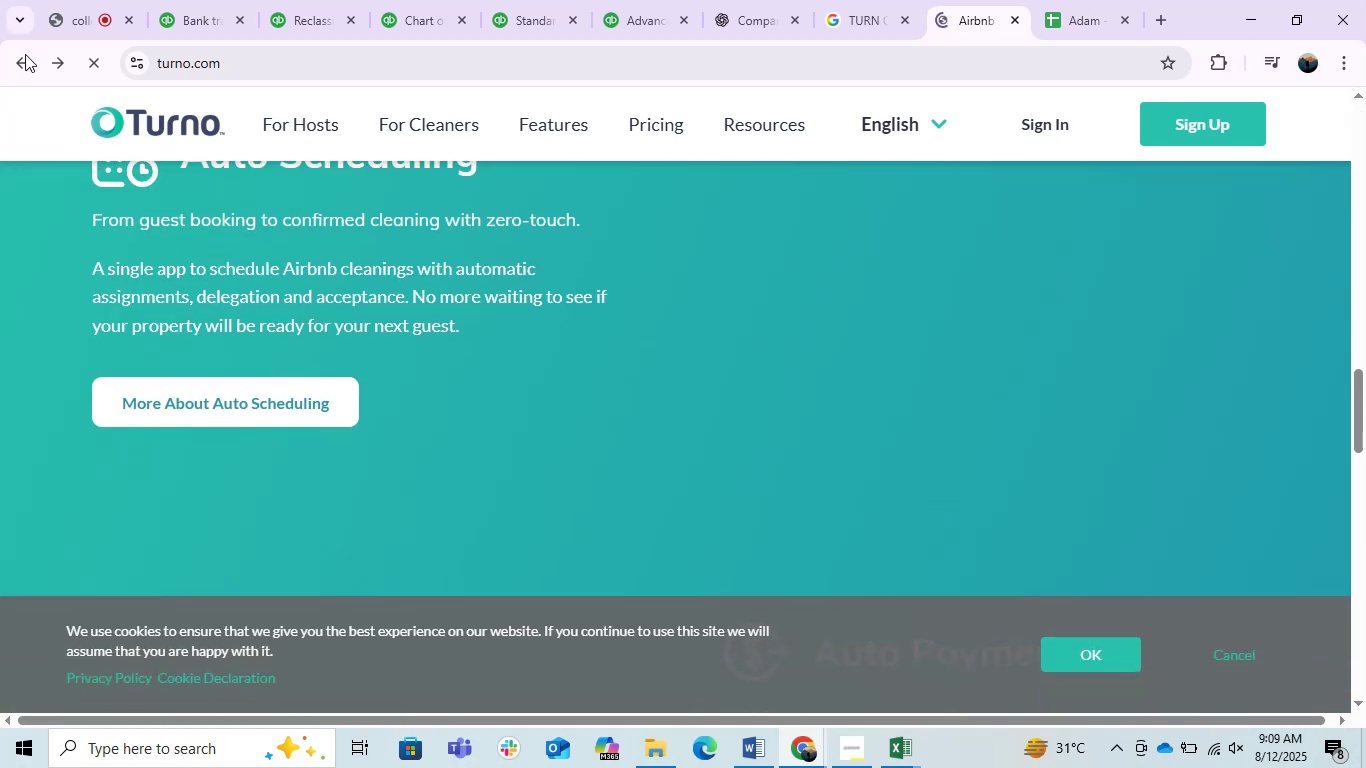 
left_click([25, 54])
 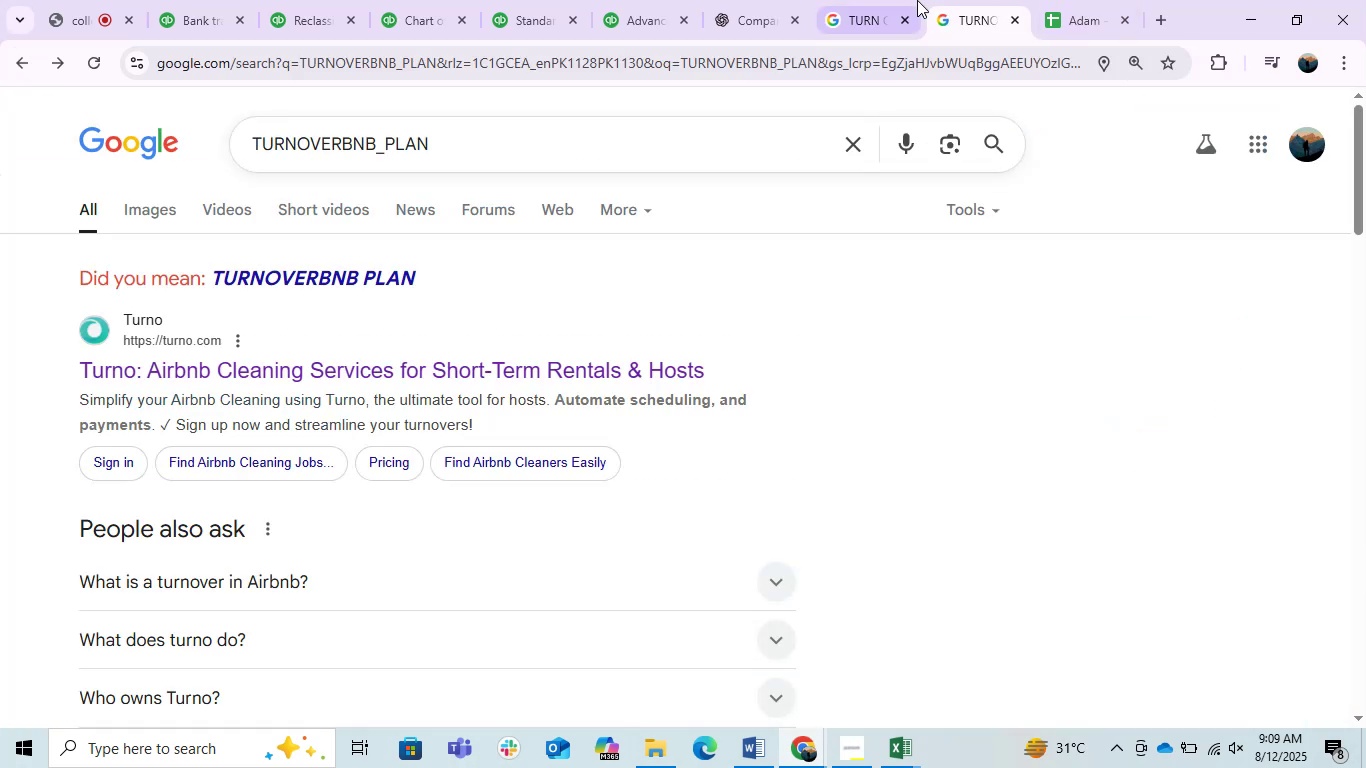 
scroll: coordinate [739, 442], scroll_direction: down, amount: 1.0
 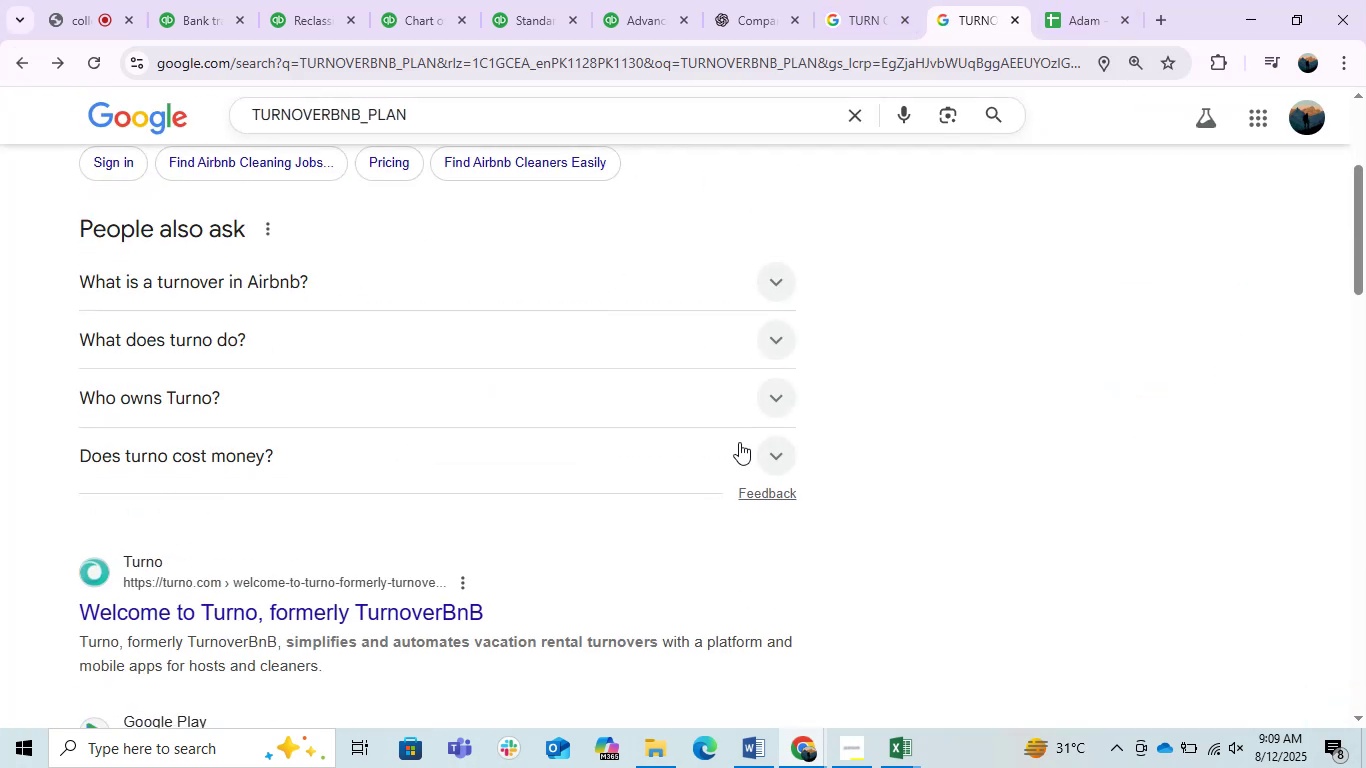 
scroll: coordinate [739, 442], scroll_direction: up, amount: 1.0
 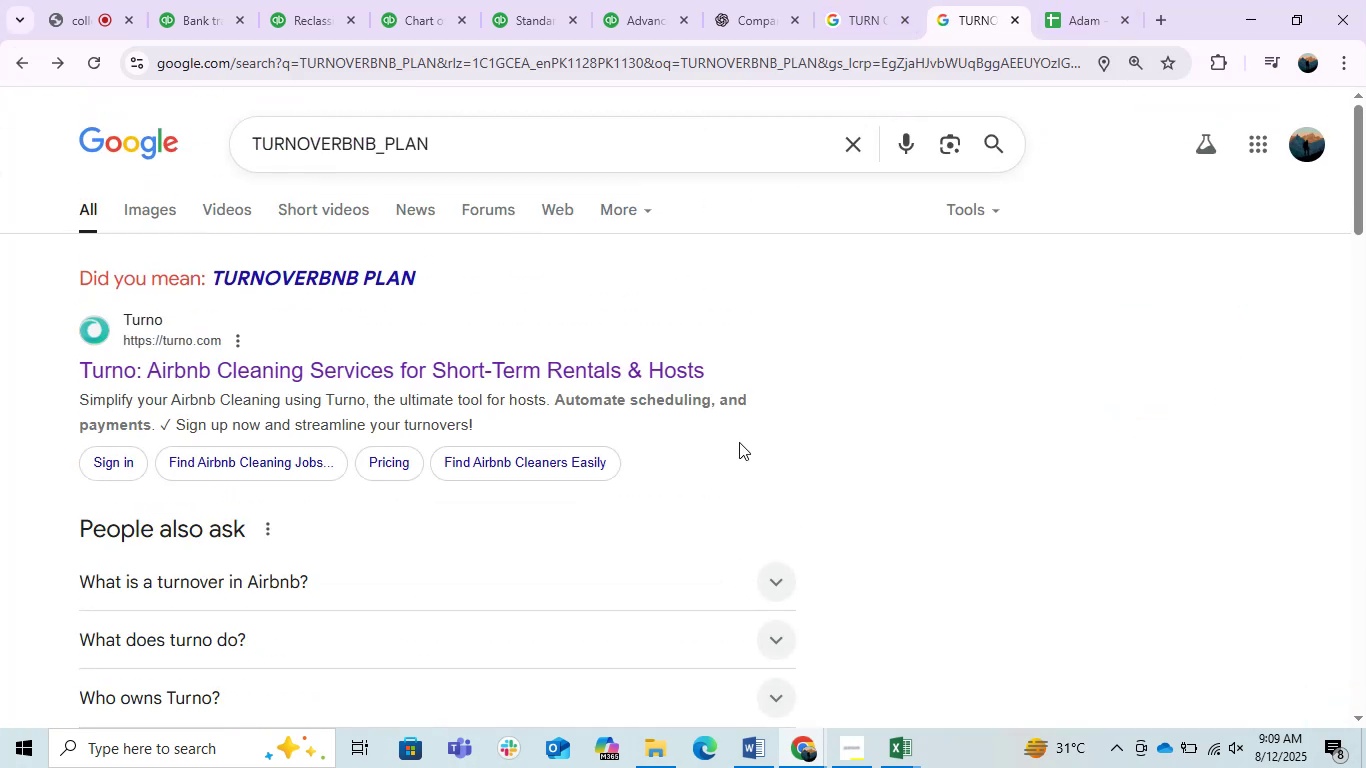 
hold_key(key=ControlLeft, duration=0.82)
scroll: coordinate [739, 442], scroll_direction: down, amount: 1.0
 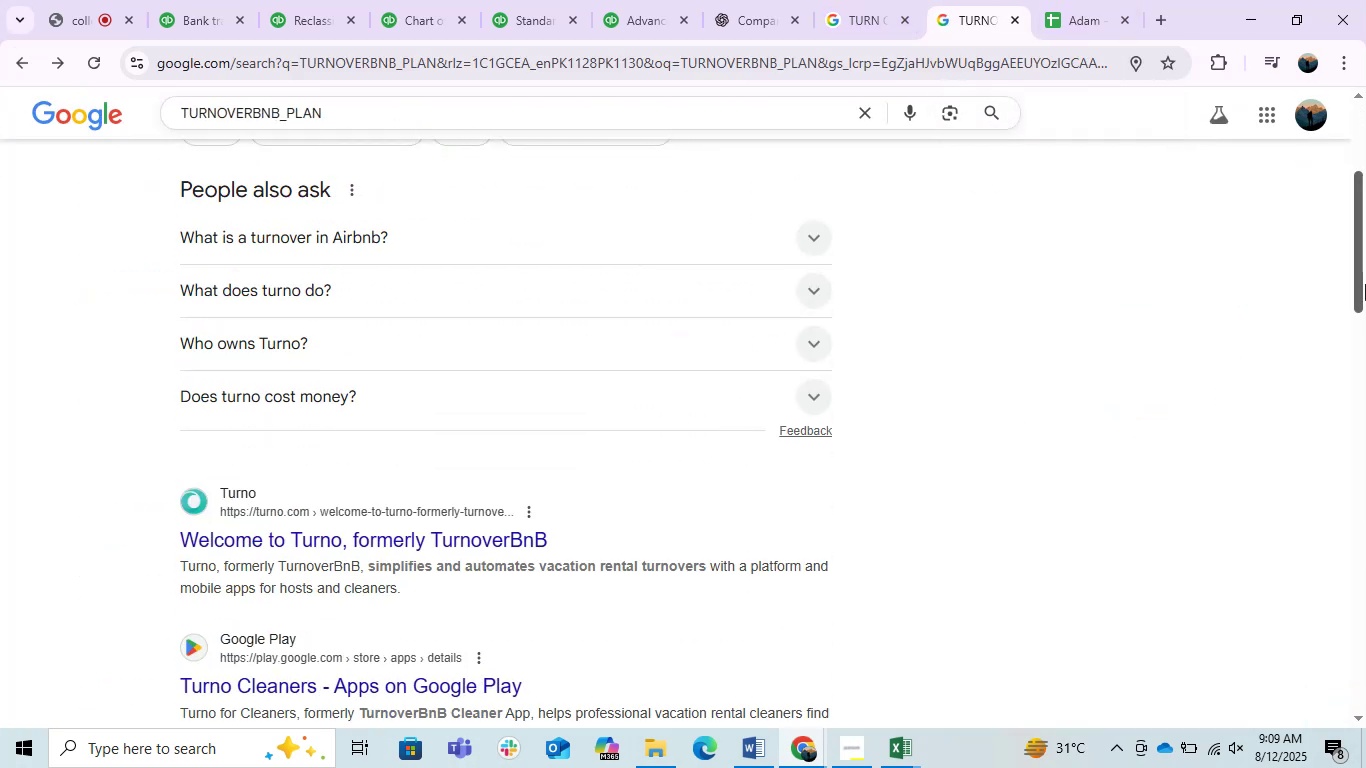 
hold_key(key=ControlLeft, duration=0.62)
scroll: coordinate [1062, 377], scroll_direction: down, amount: 2.0
 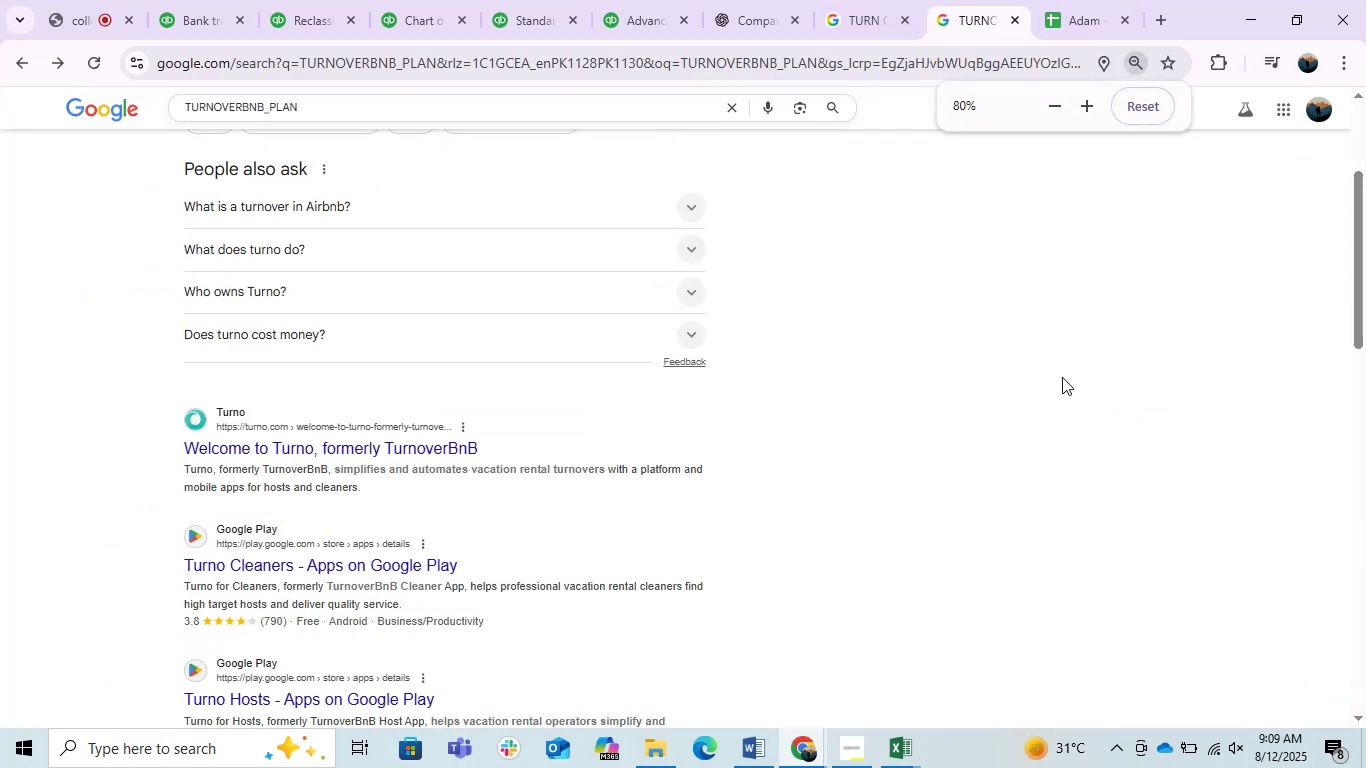 
scroll: coordinate [1062, 377], scroll_direction: up, amount: 1.0
 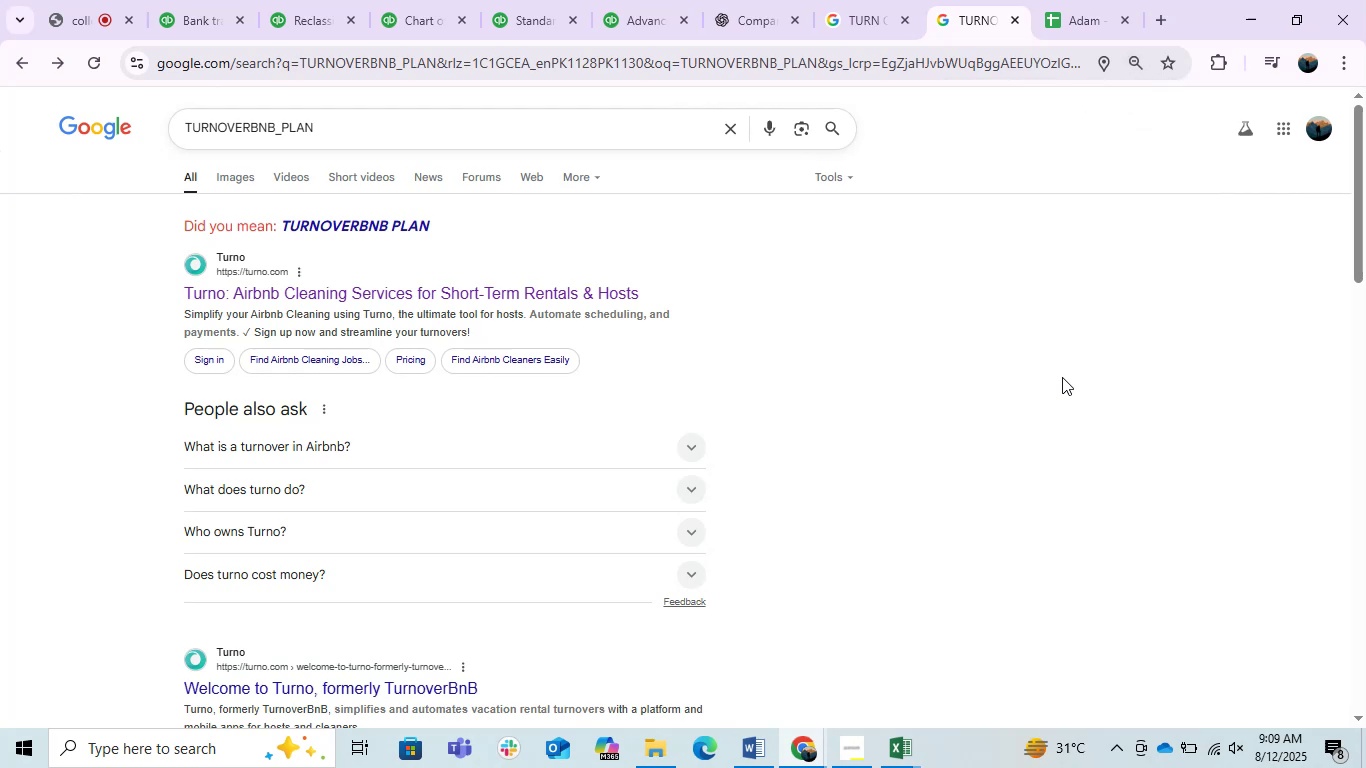 
key(PrintScreen)
 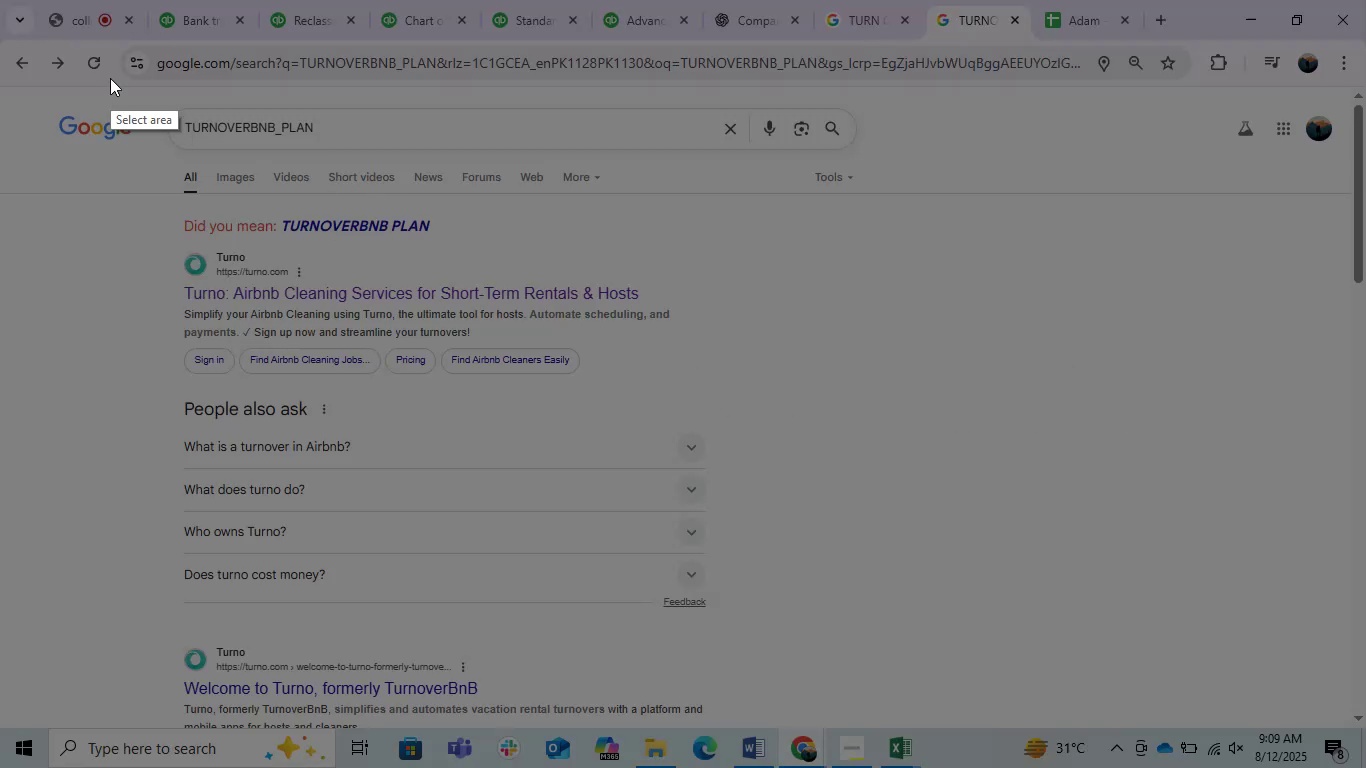 
left_click_drag(start_coordinate=[16, 74], to_coordinate=[1193, 729])
 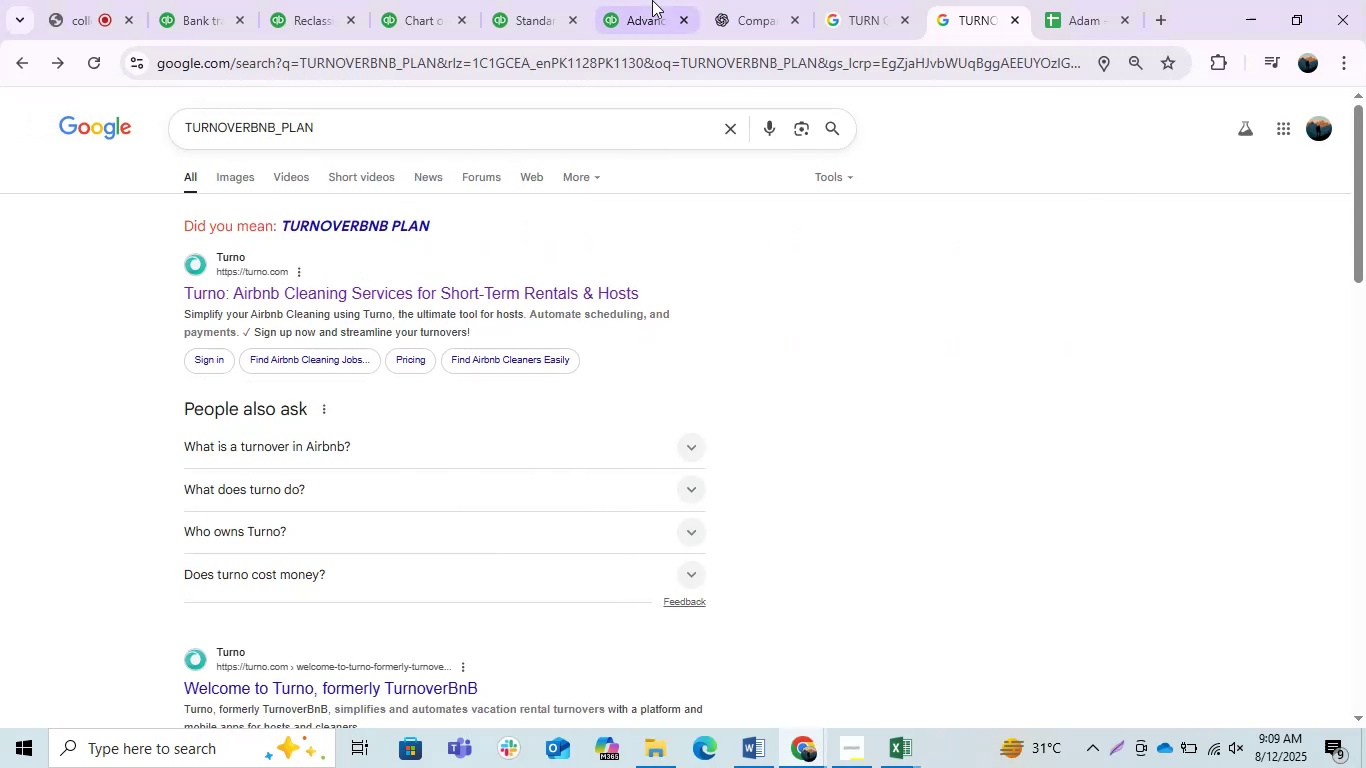 
key(Control+C)
 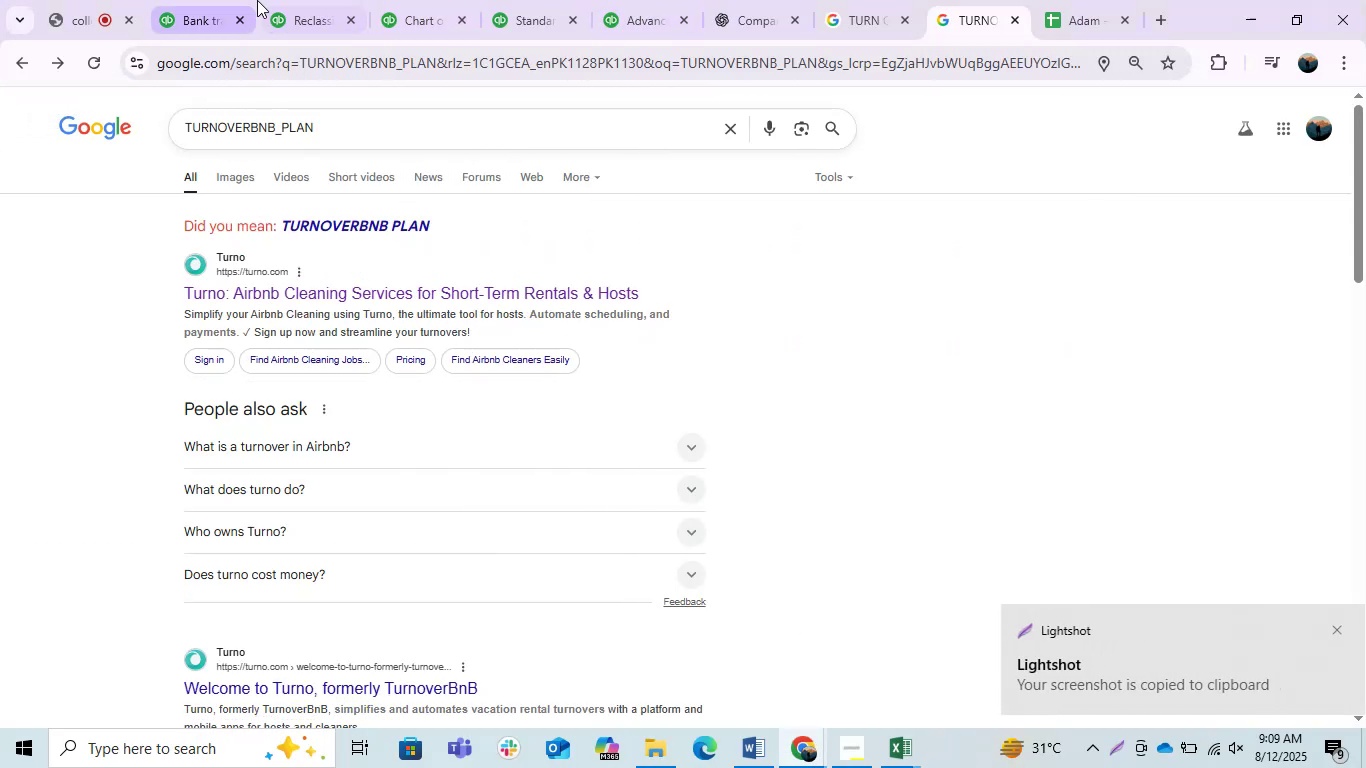 
left_click([758, 0])
 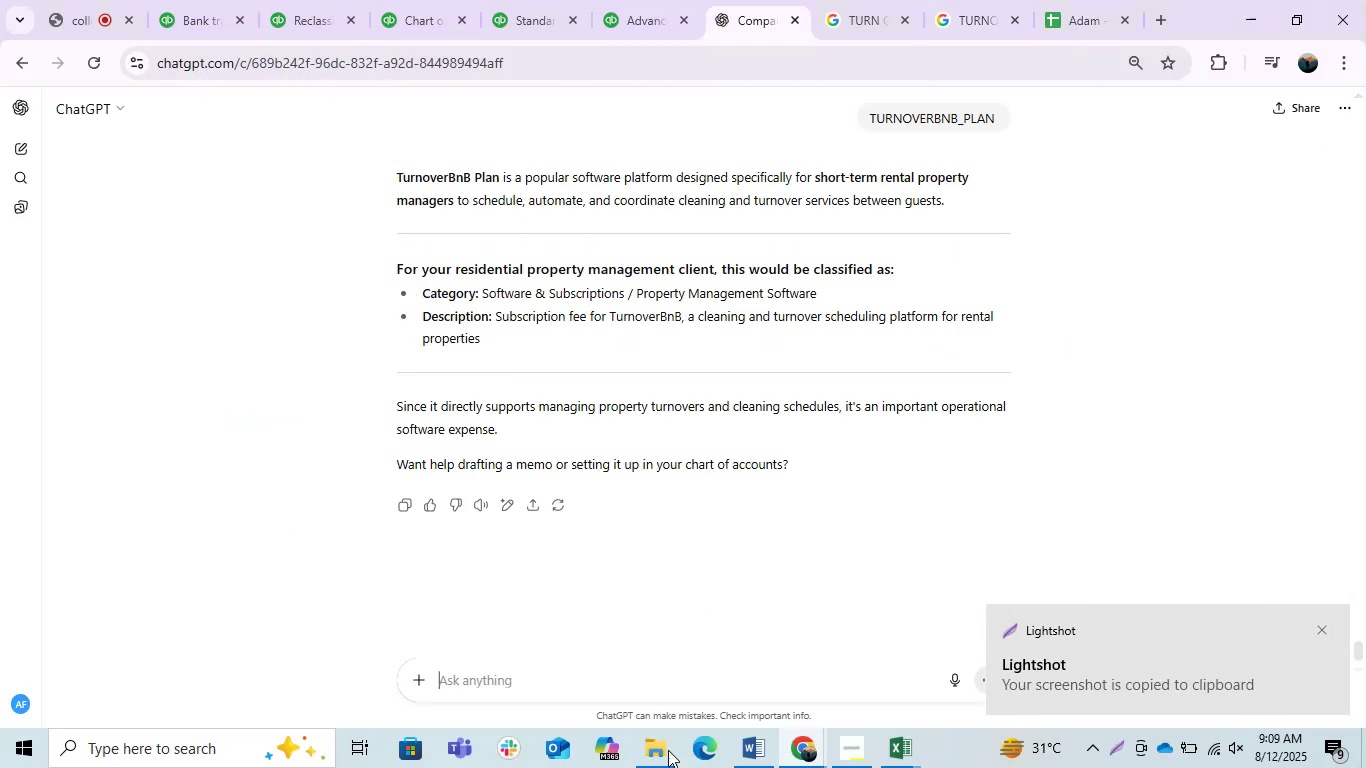 
key(Control+V)
 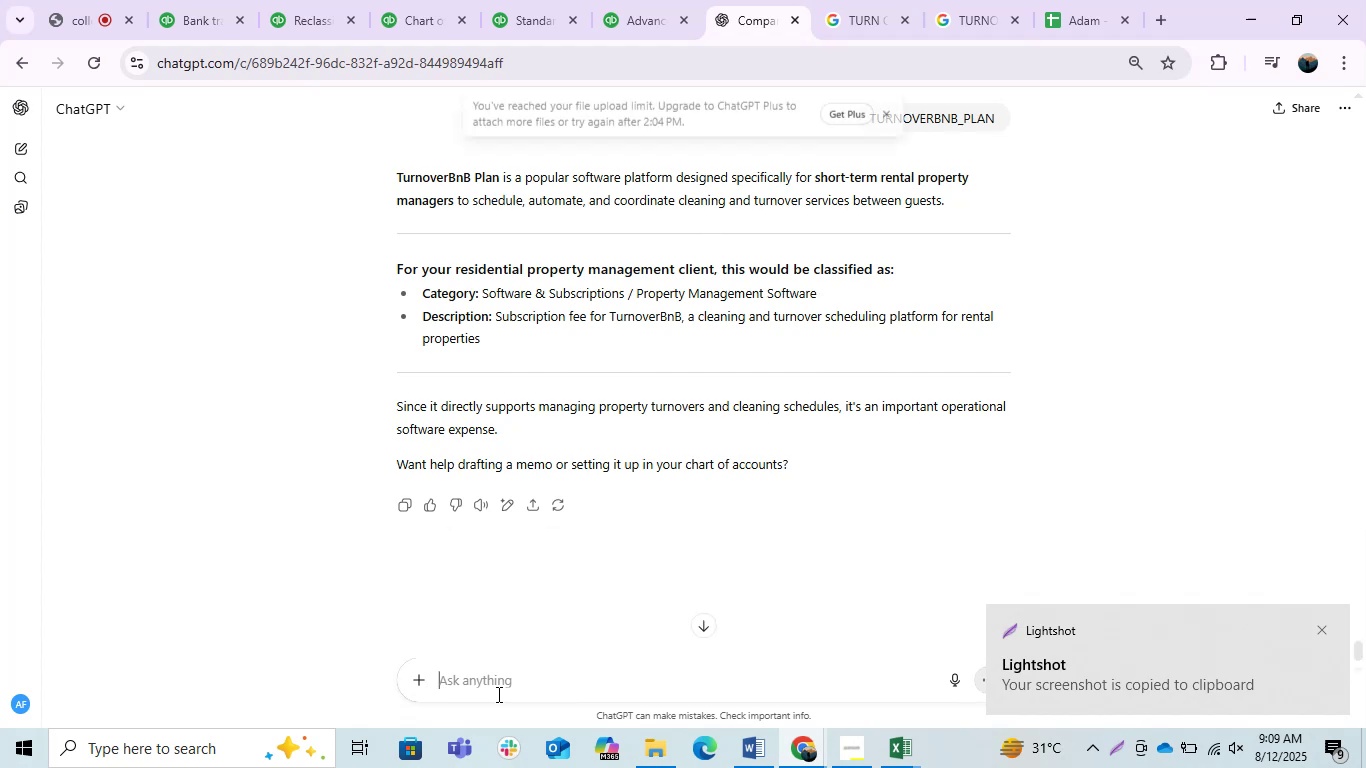 
key(Enter)
 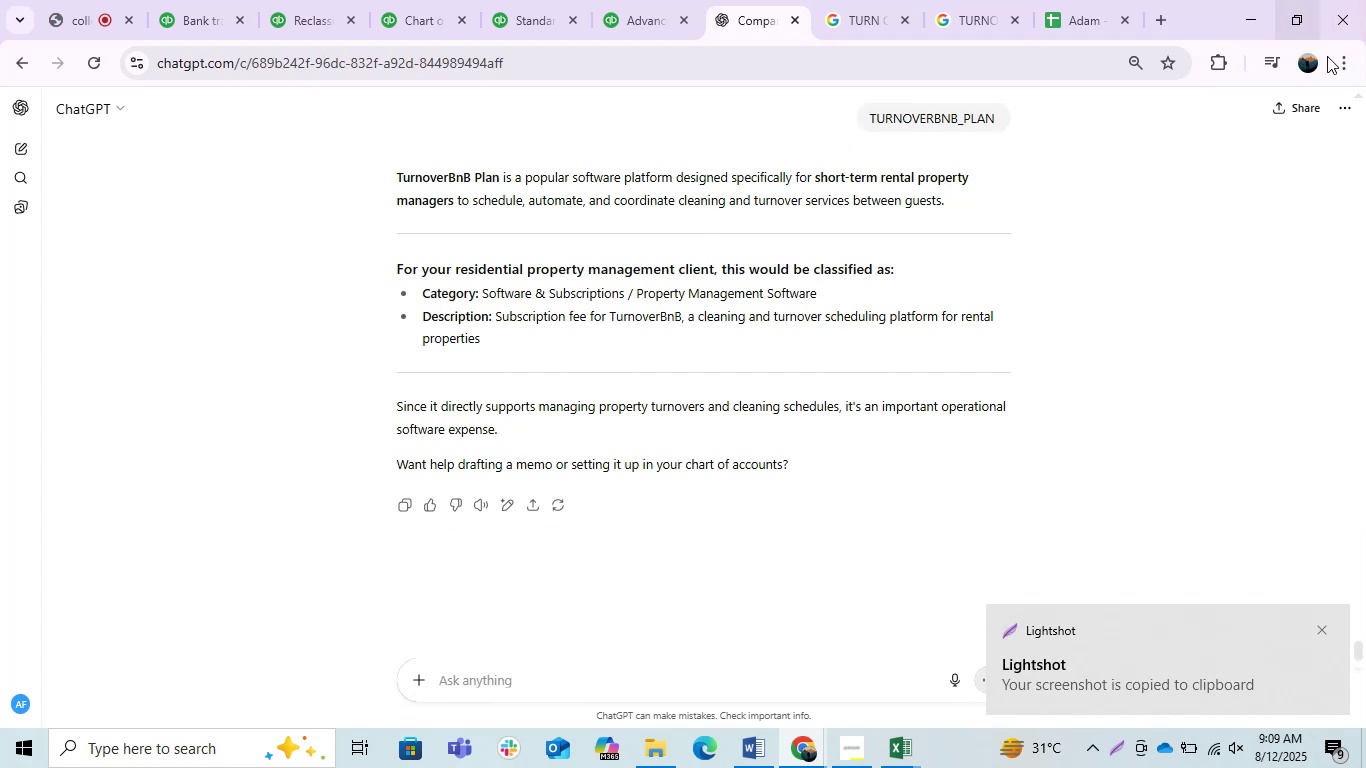 
left_click([1351, 62])
 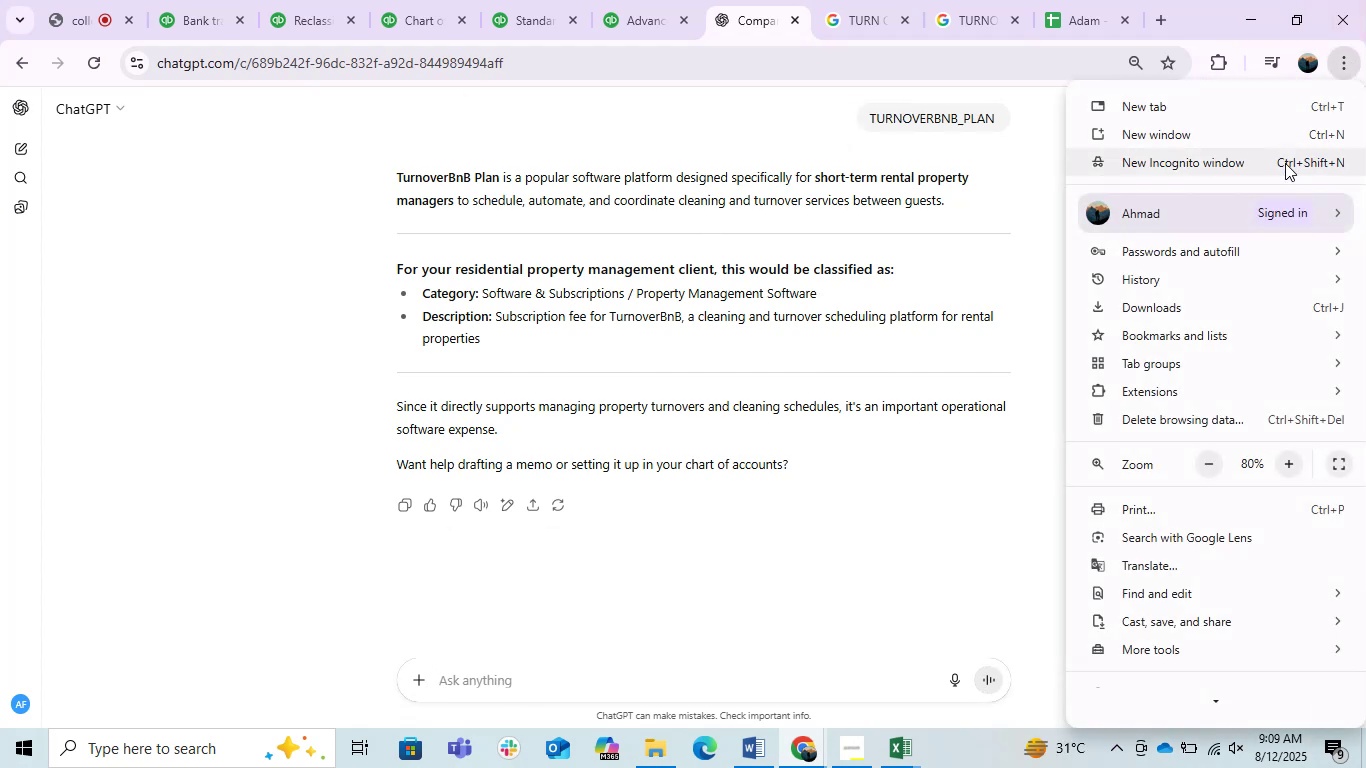 
left_click([1285, 163])
 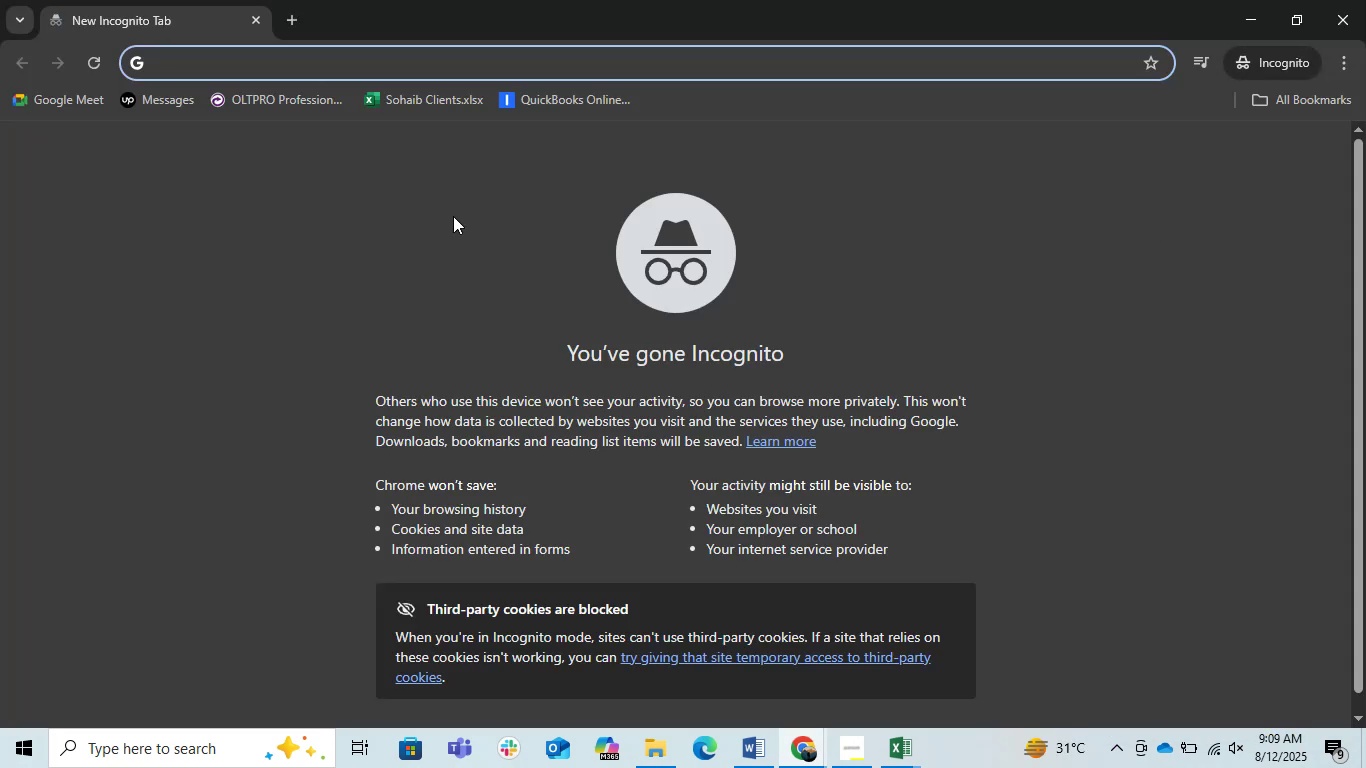 
type(ch)
 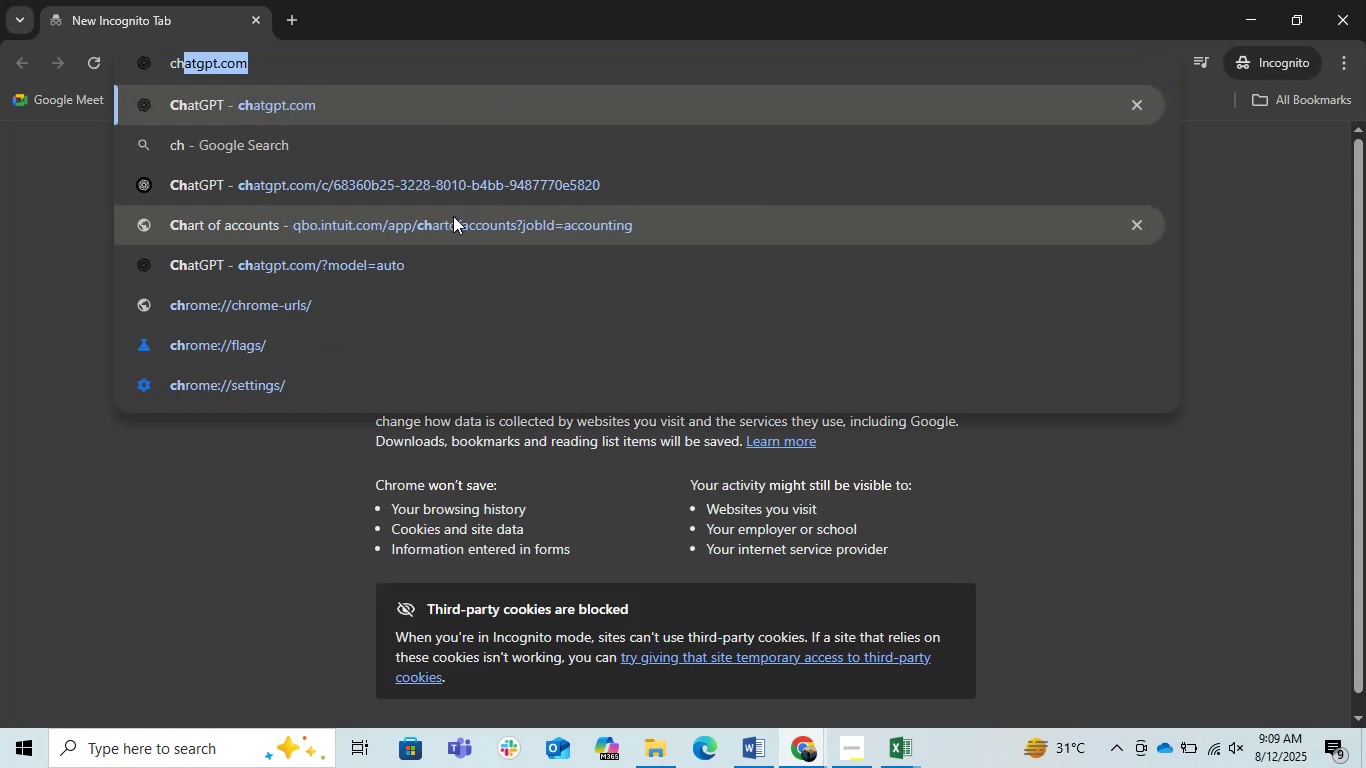 
key(Enter)
 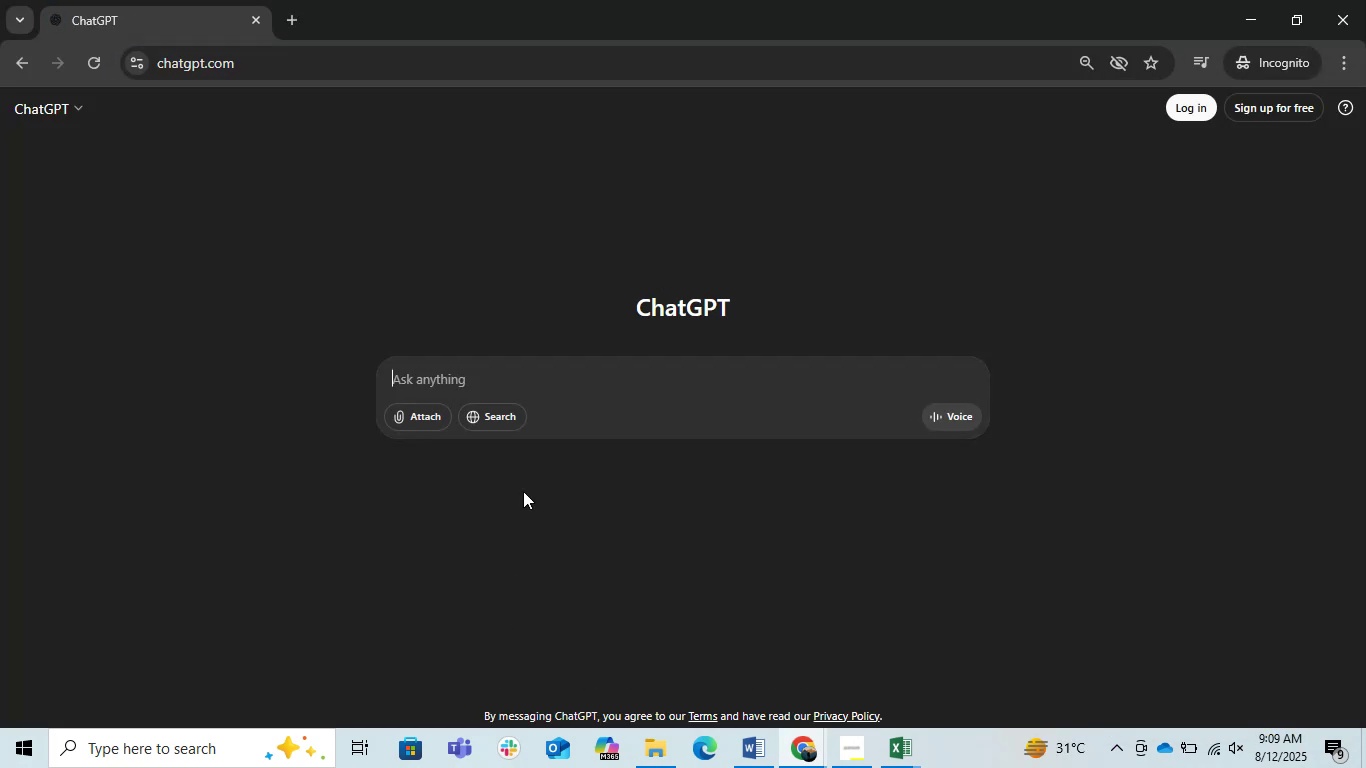 
key(Control+V)
 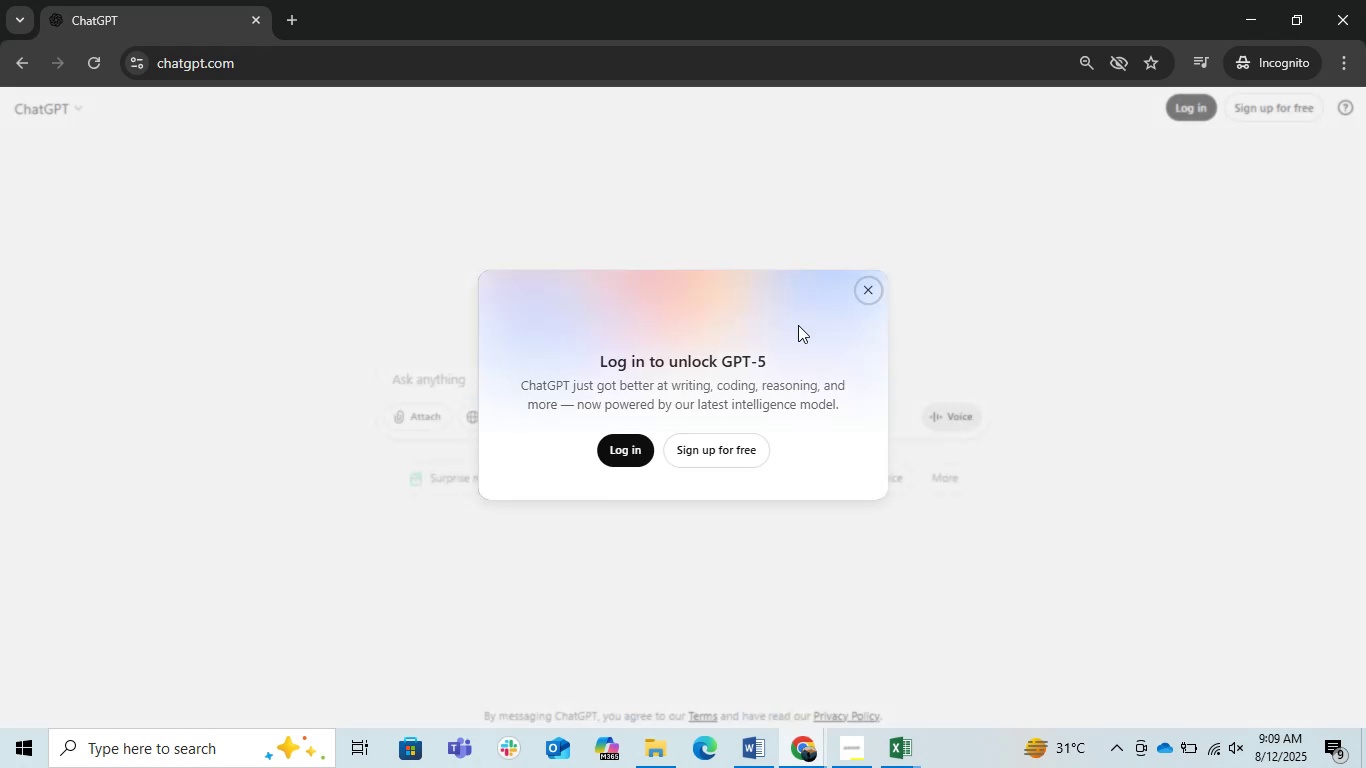 
left_click([874, 289])
 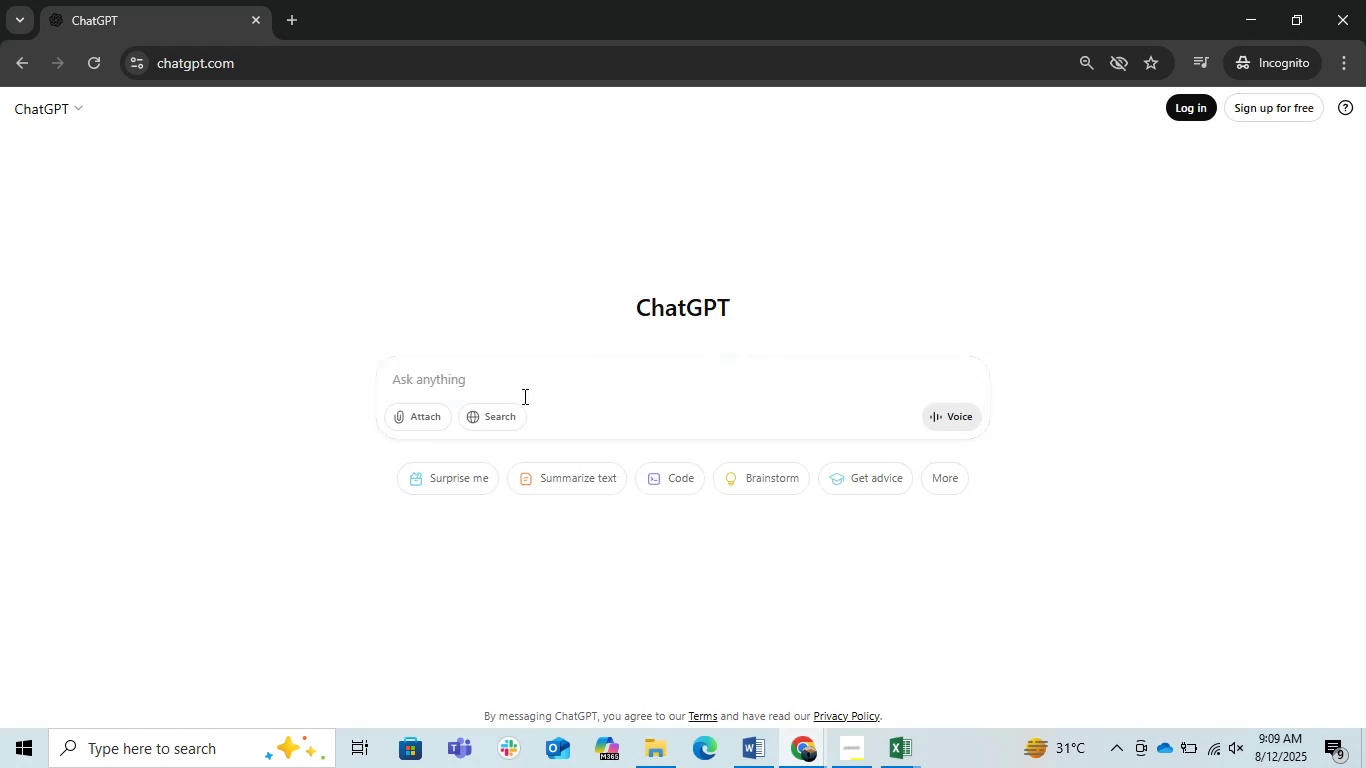 
left_click([513, 387])
 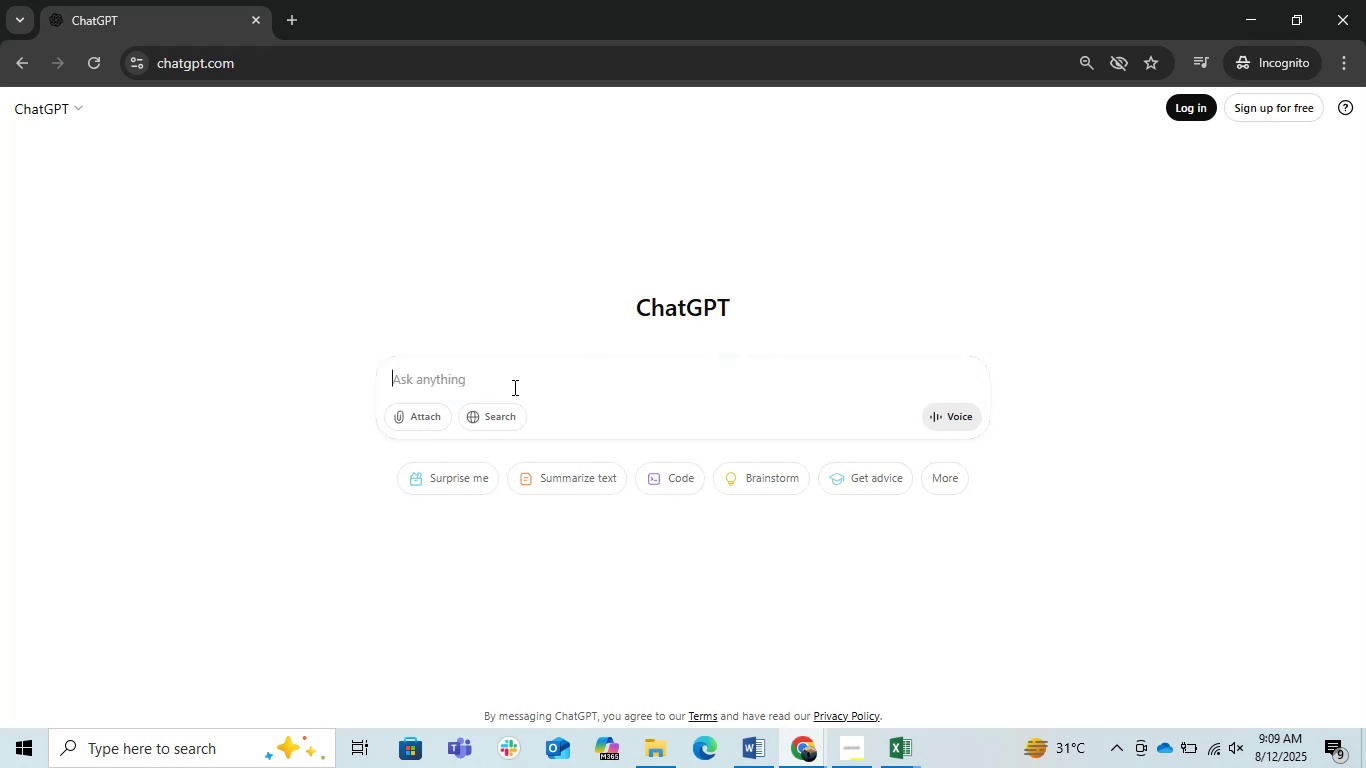 
key(Control+V)
 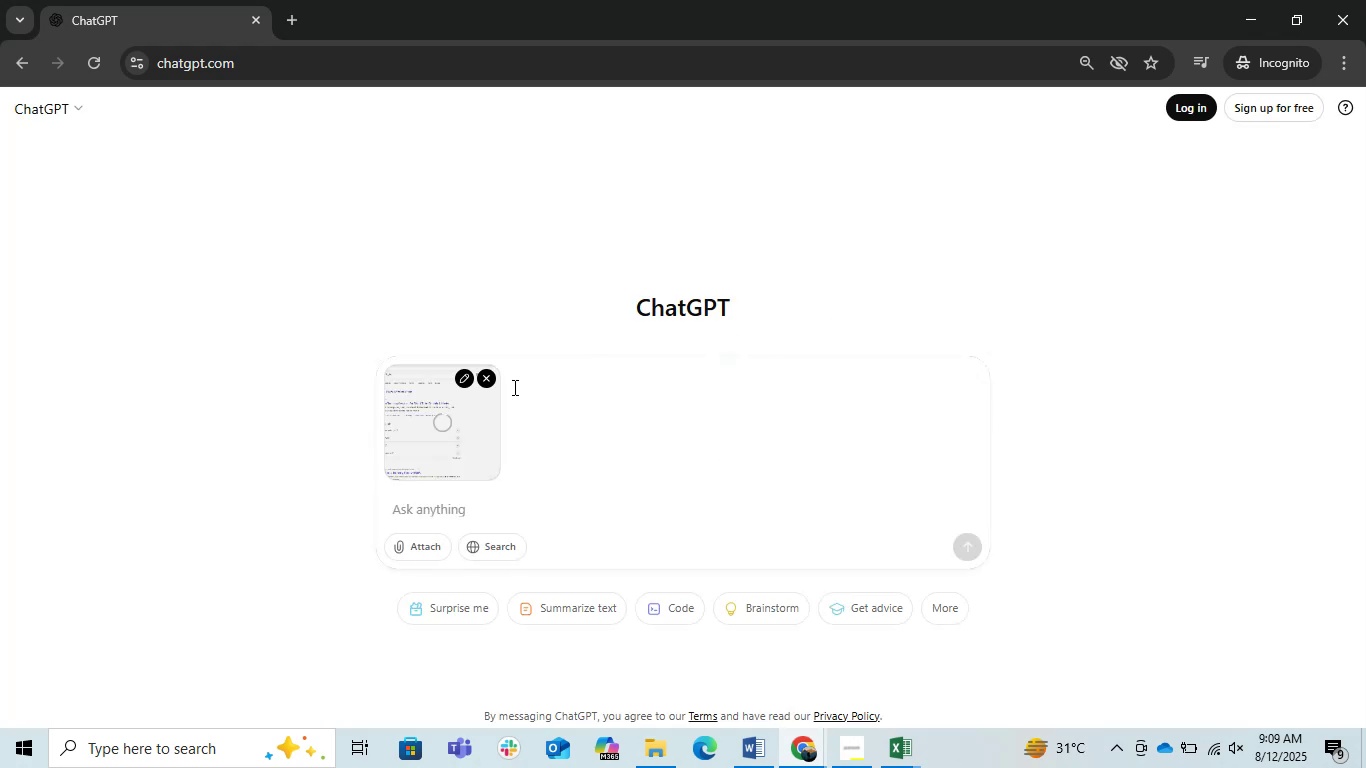 
key(Enter)
 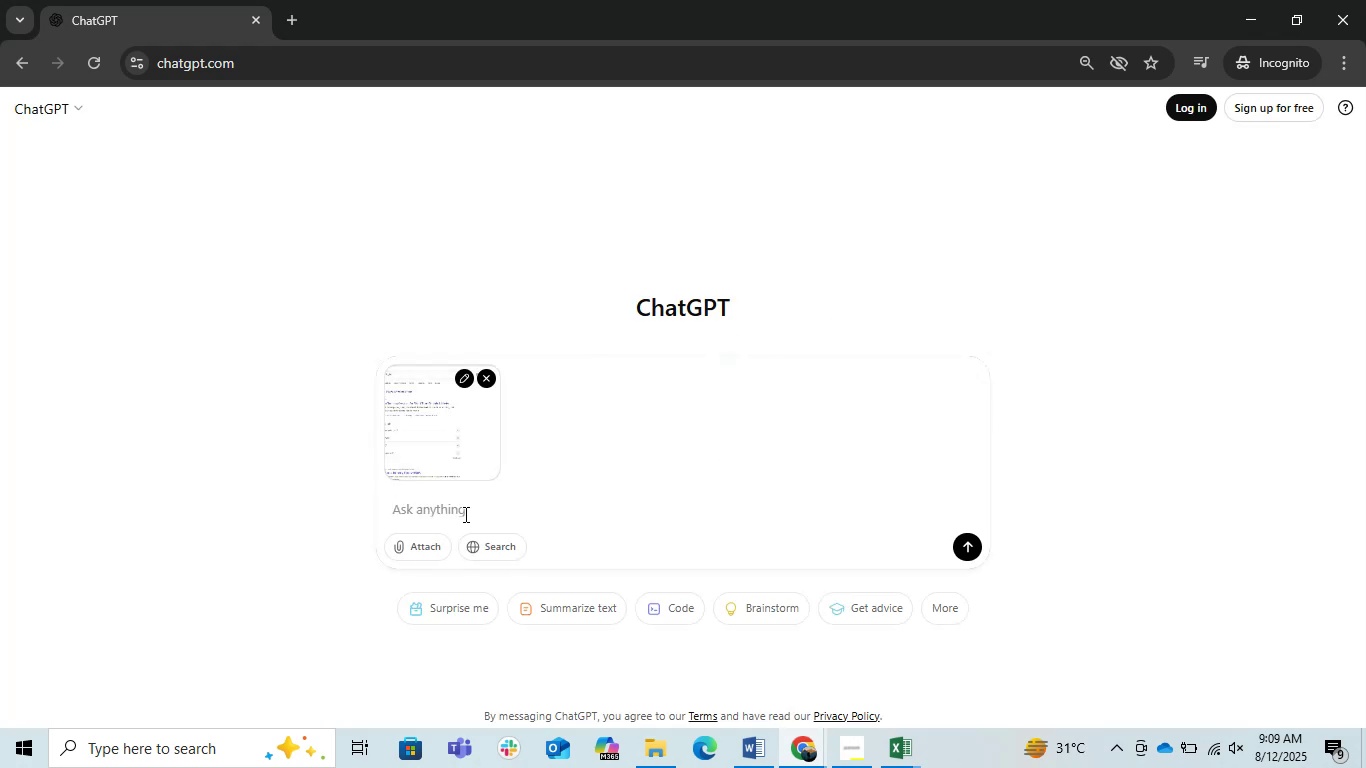 
key(Enter)
 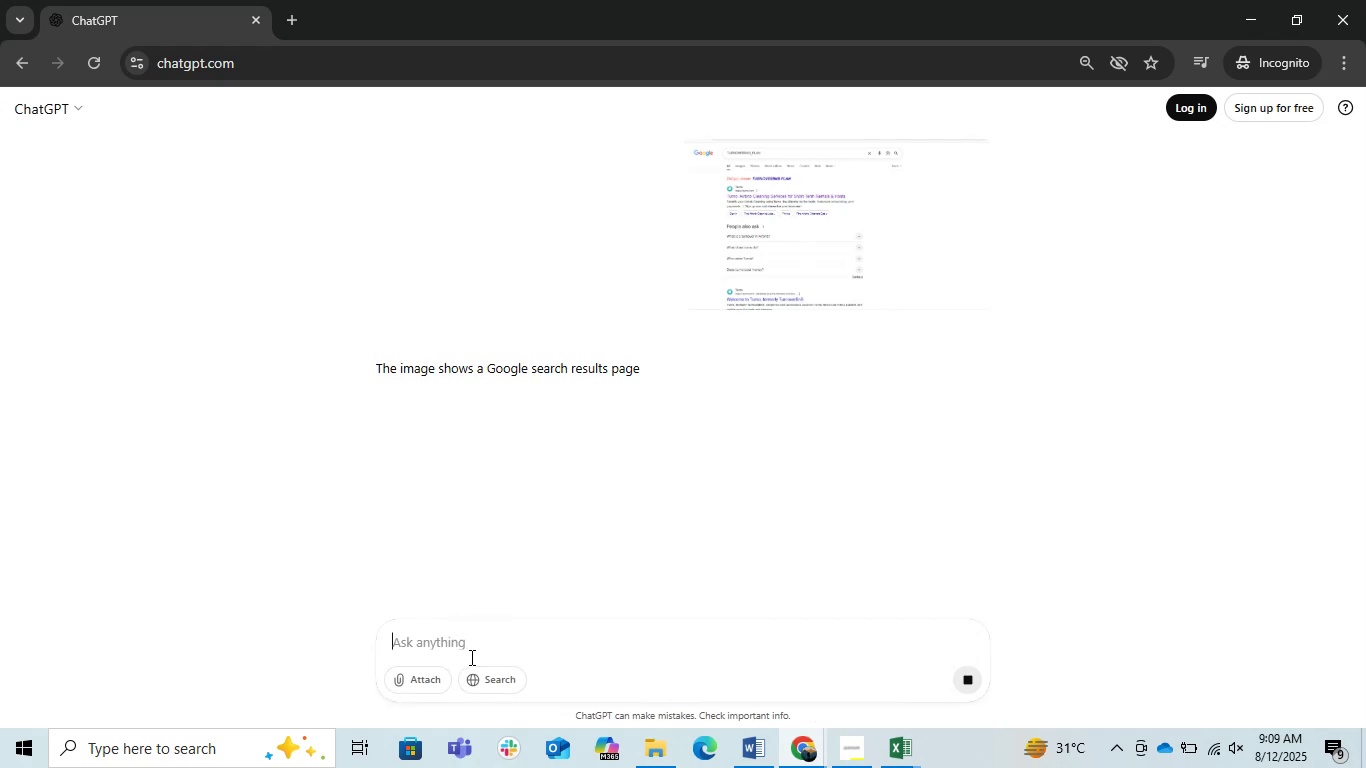 
left_click([635, 764])
 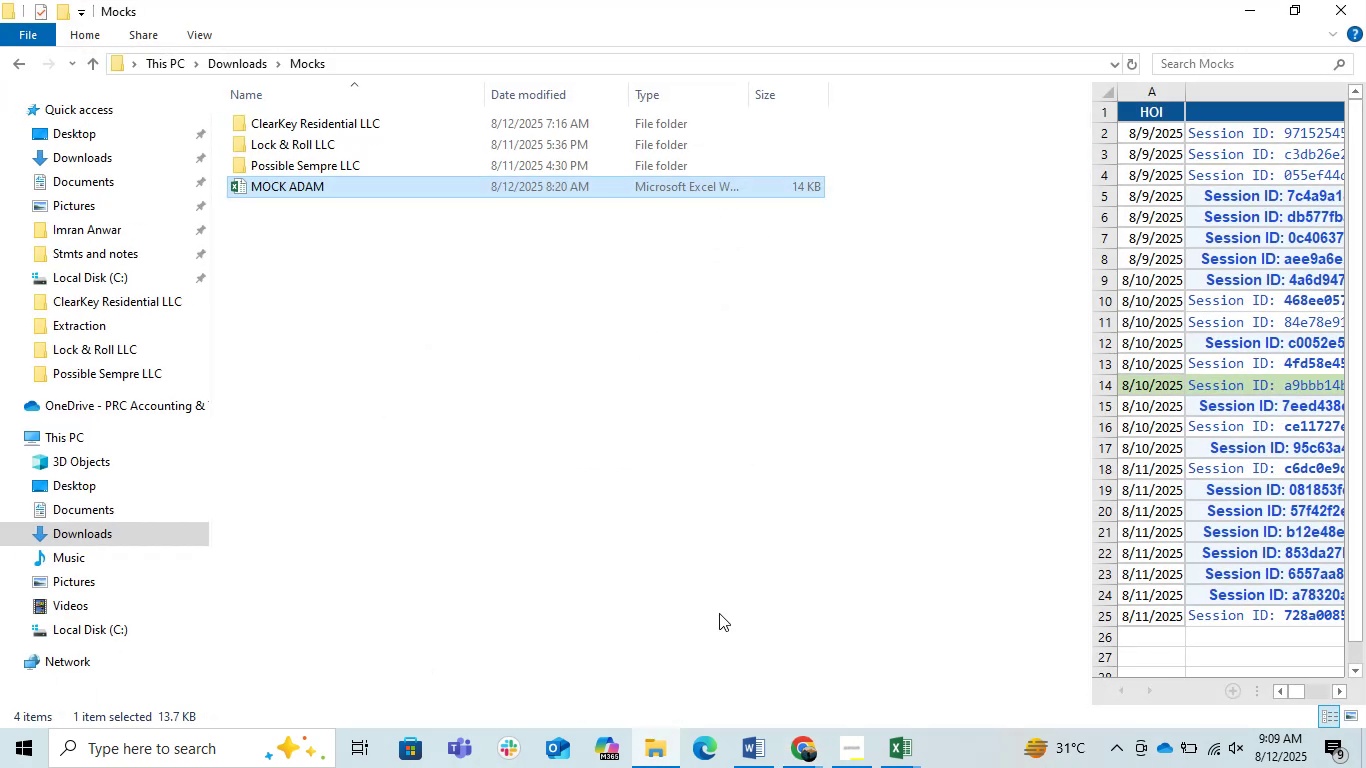 
left_click([803, 756])
 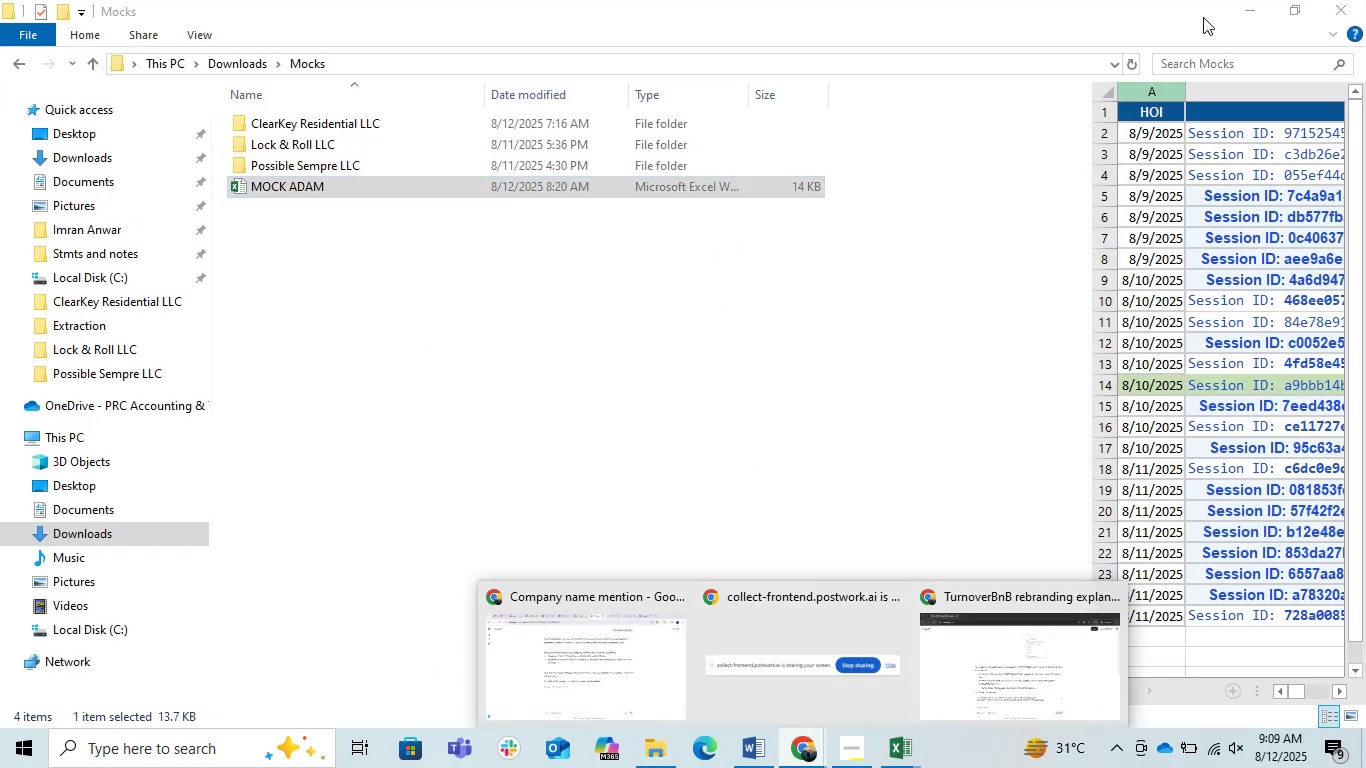 
left_click([1243, 0])
 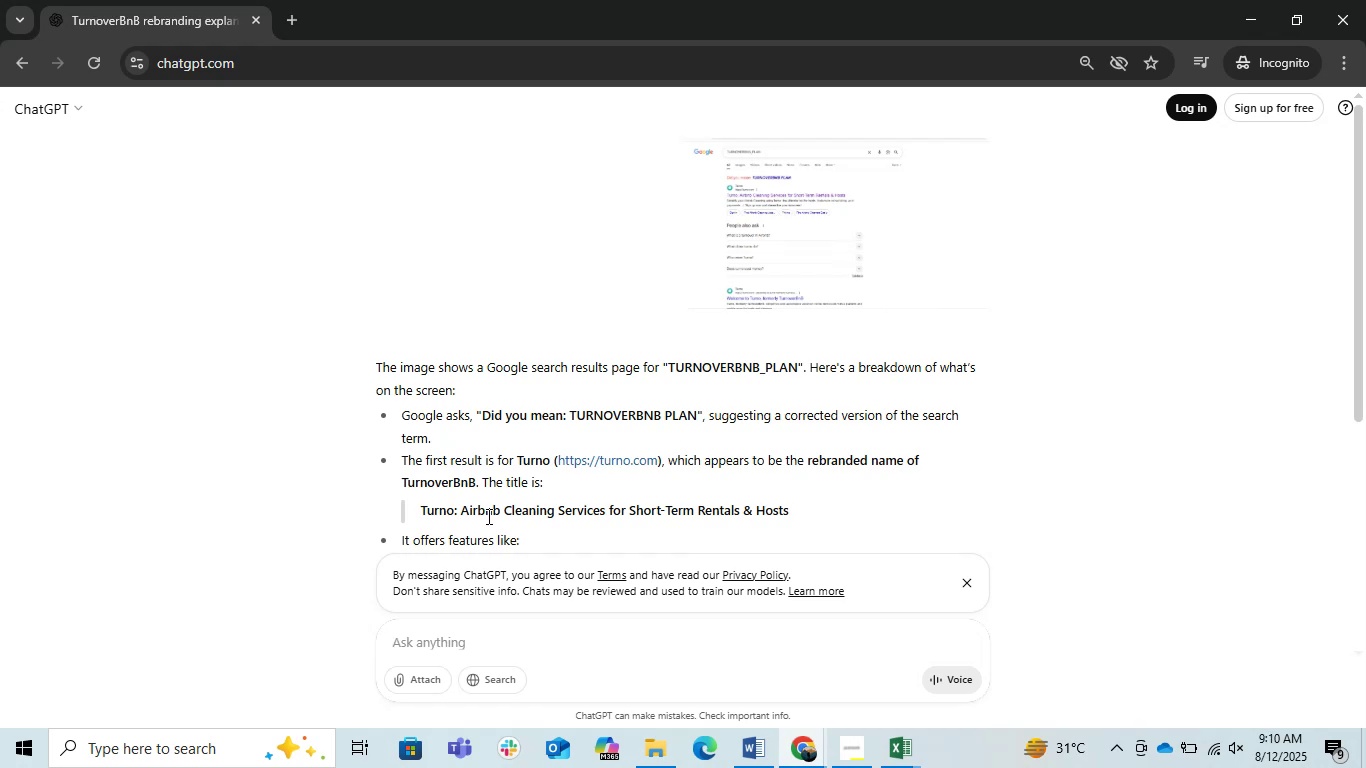 
wait(8.93)
 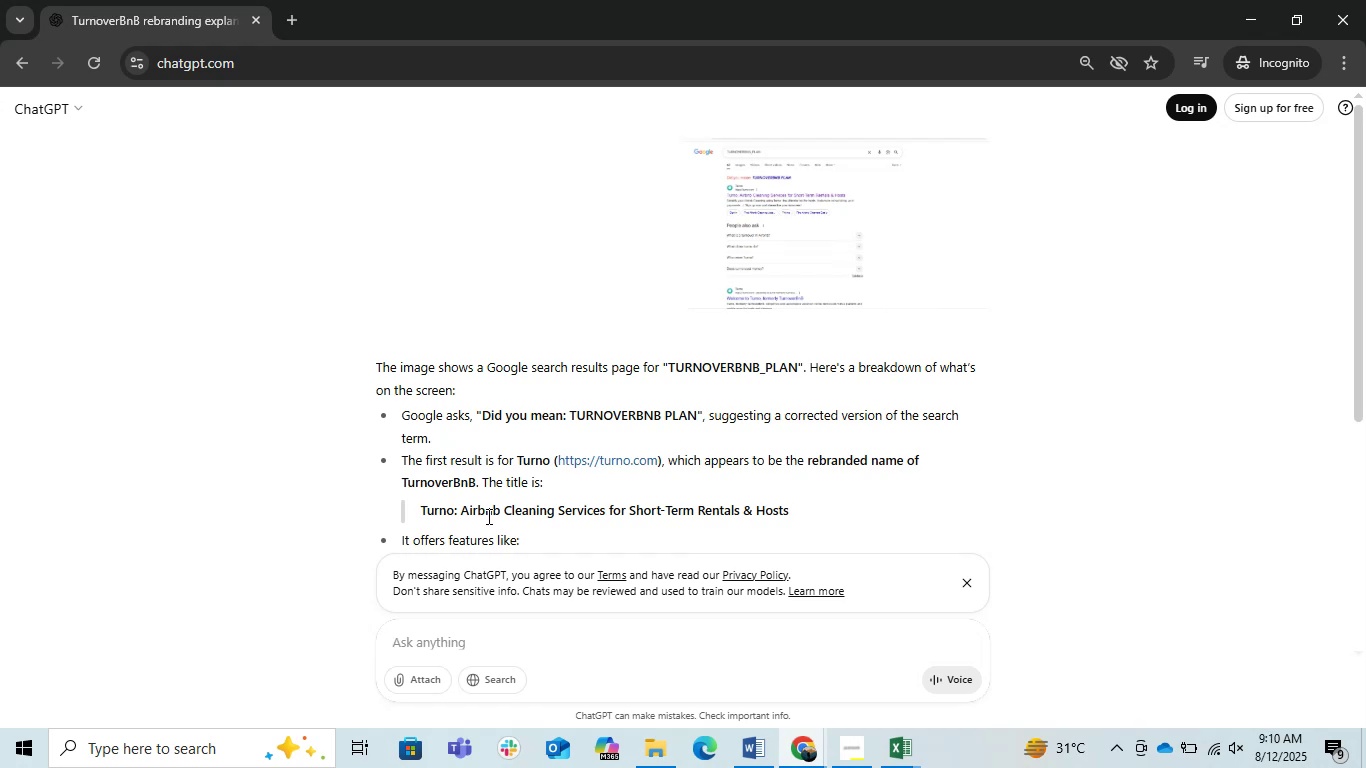 
scroll: coordinate [767, 591], scroll_direction: down, amount: 6.0
 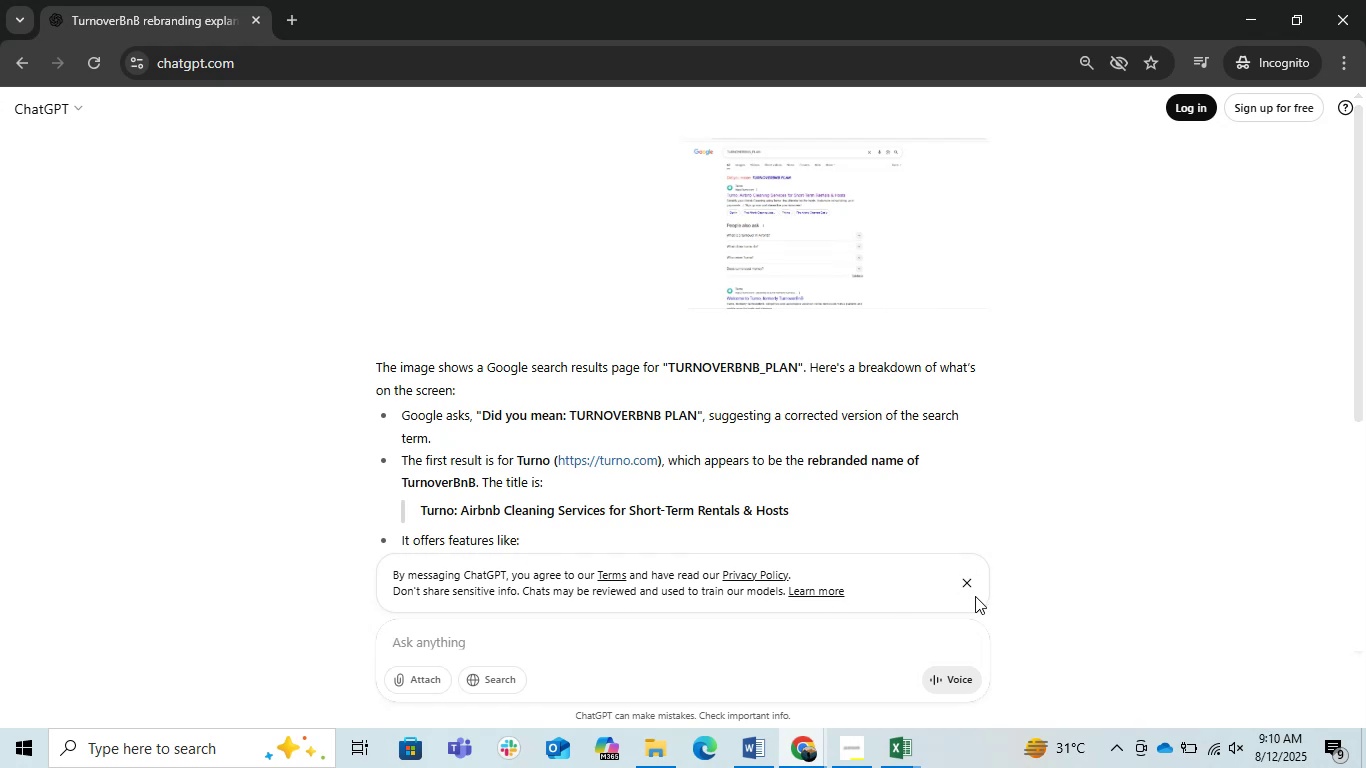 
left_click([960, 591])
 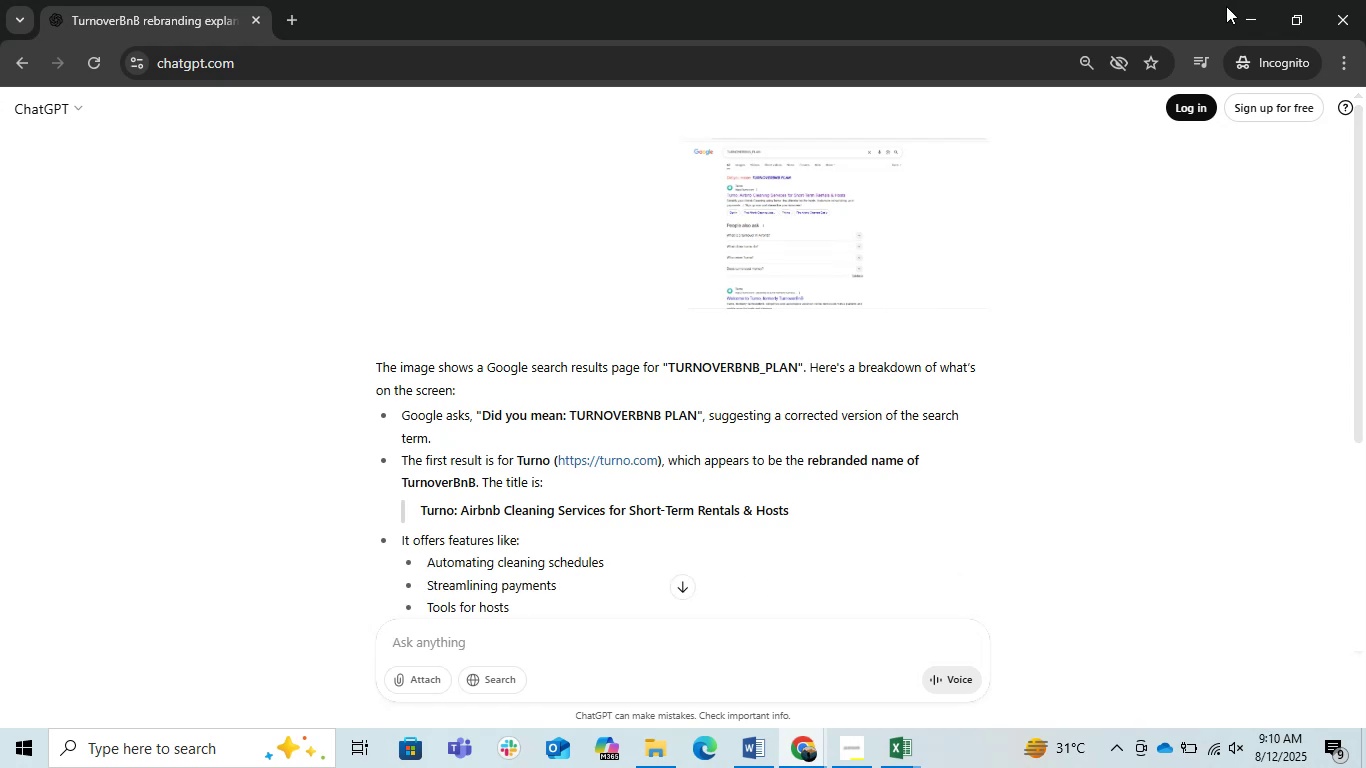 
left_click([1239, 7])
 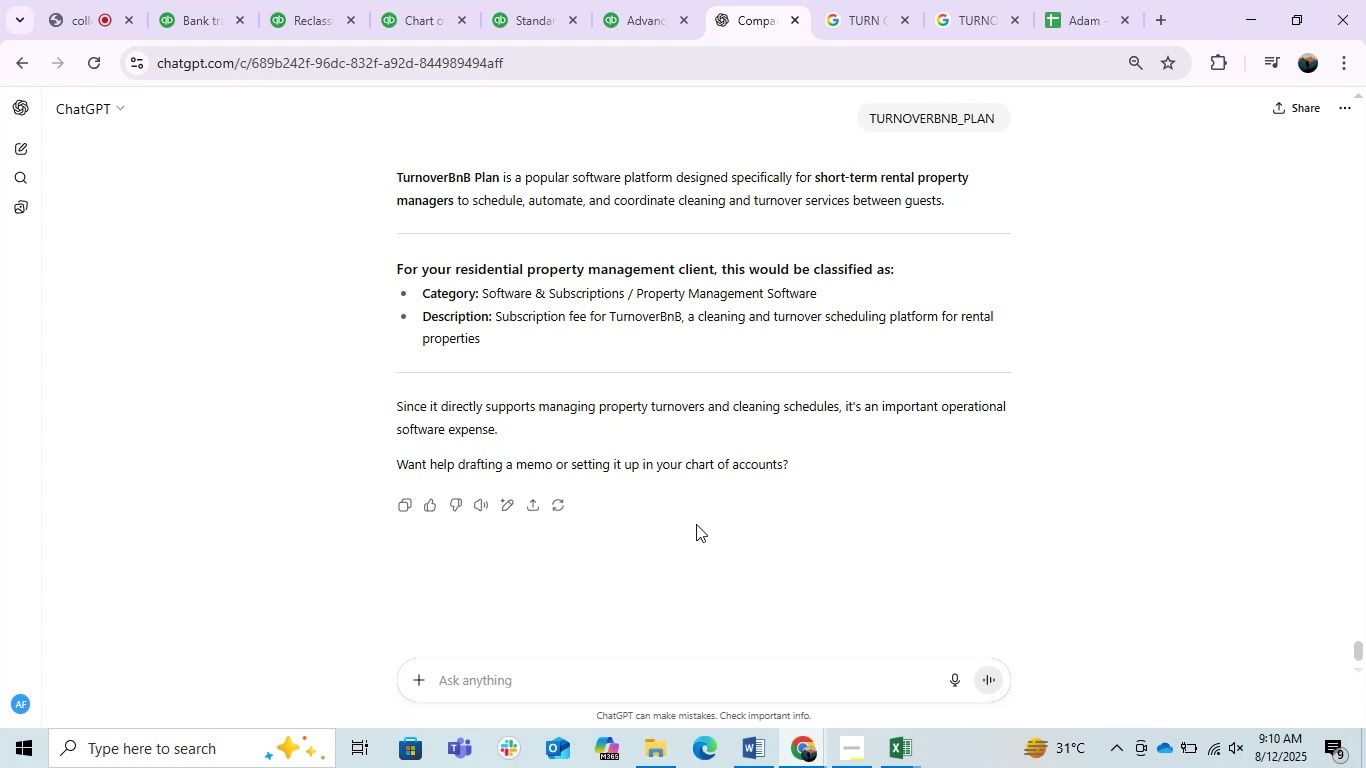 
key(PrintScreen)
 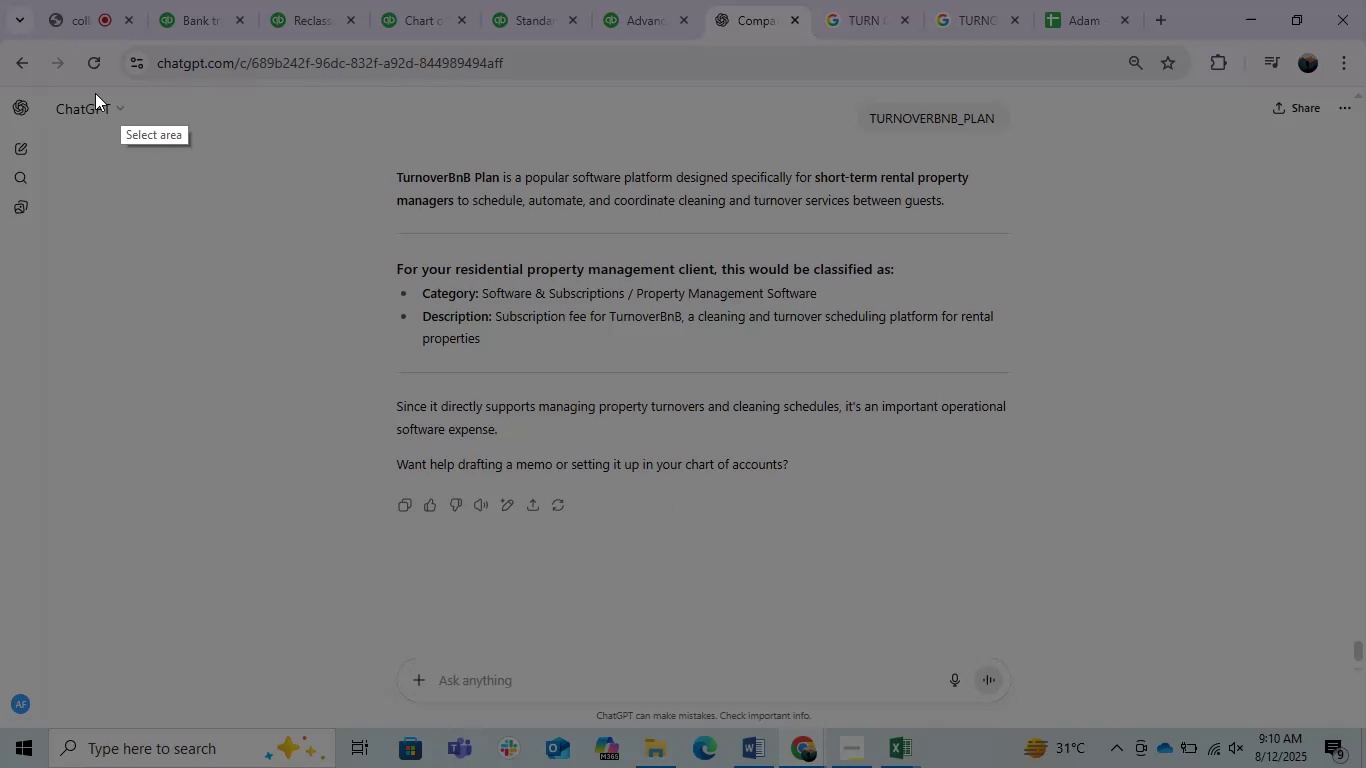 
left_click_drag(start_coordinate=[5, 64], to_coordinate=[1177, 642])
 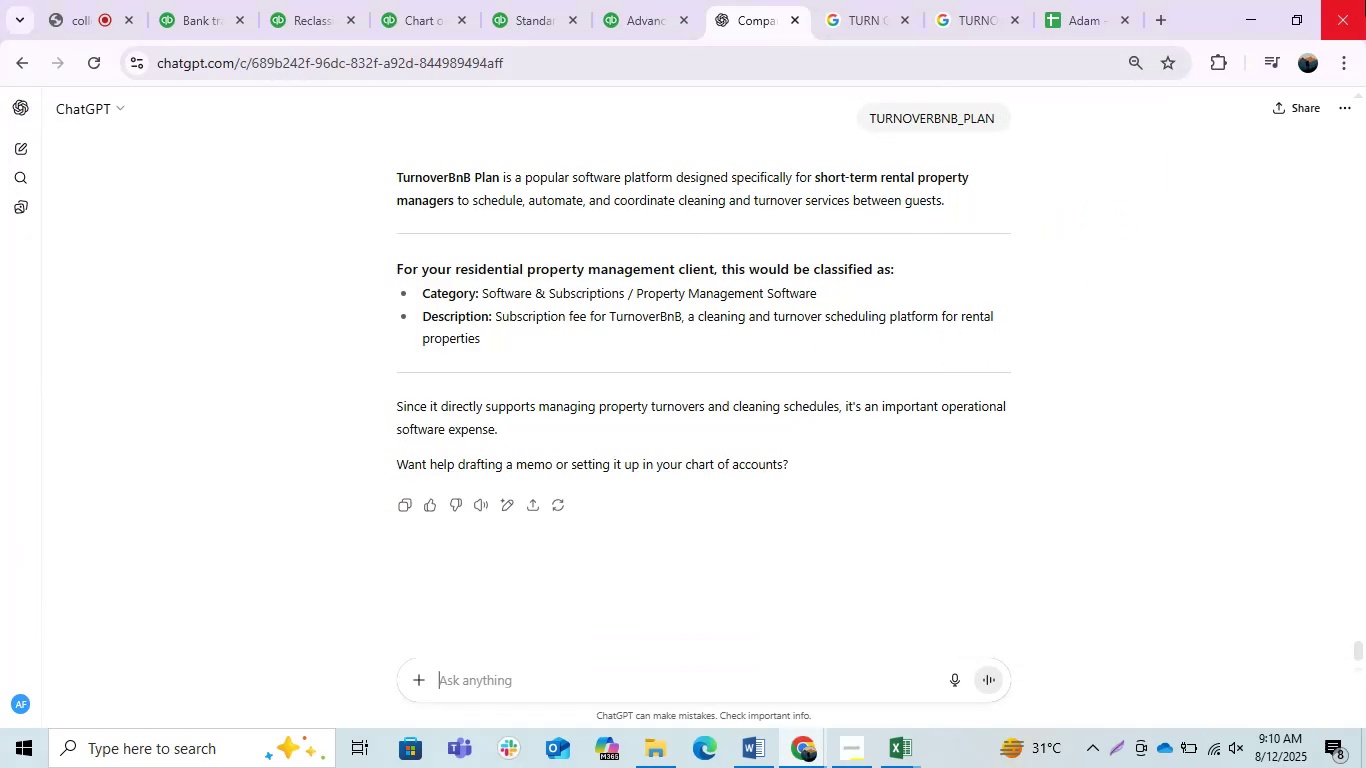 
key(Control+C)
 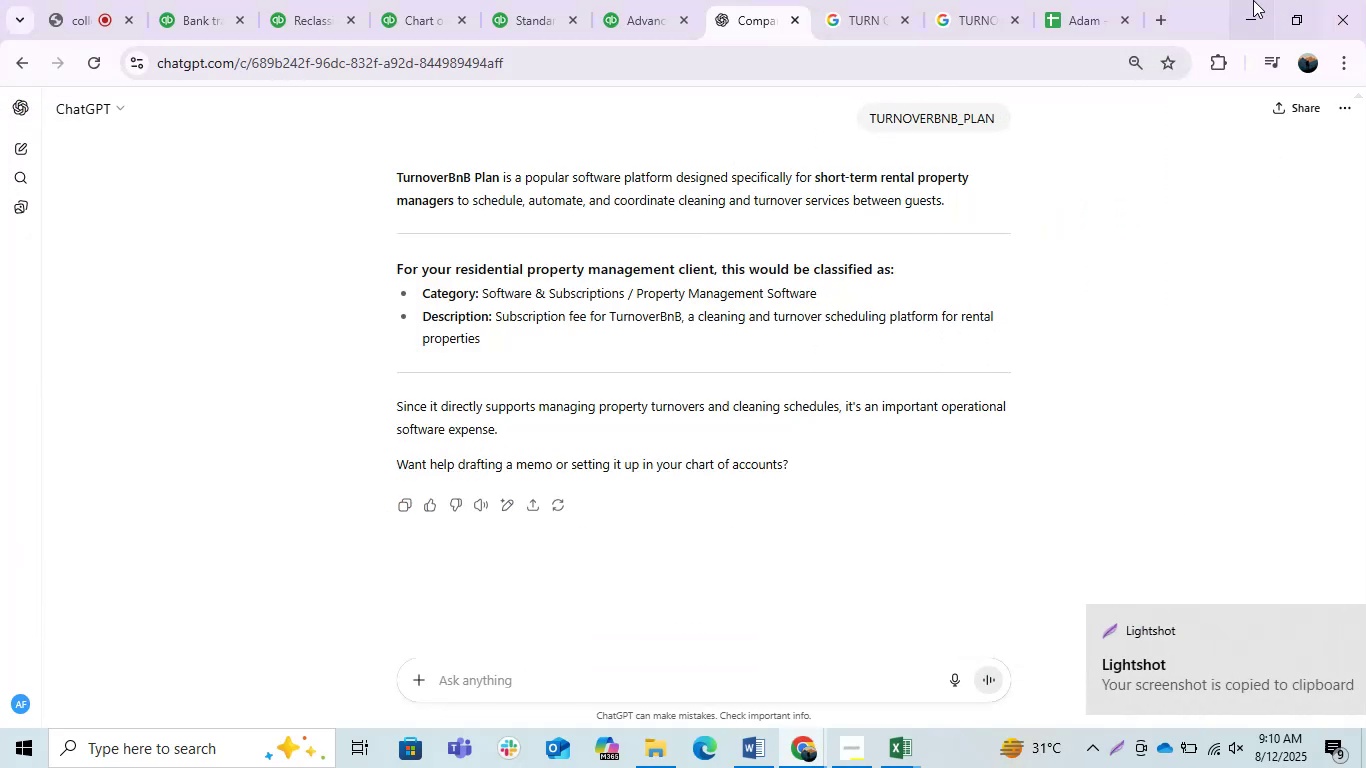 
left_click([1247, 0])
 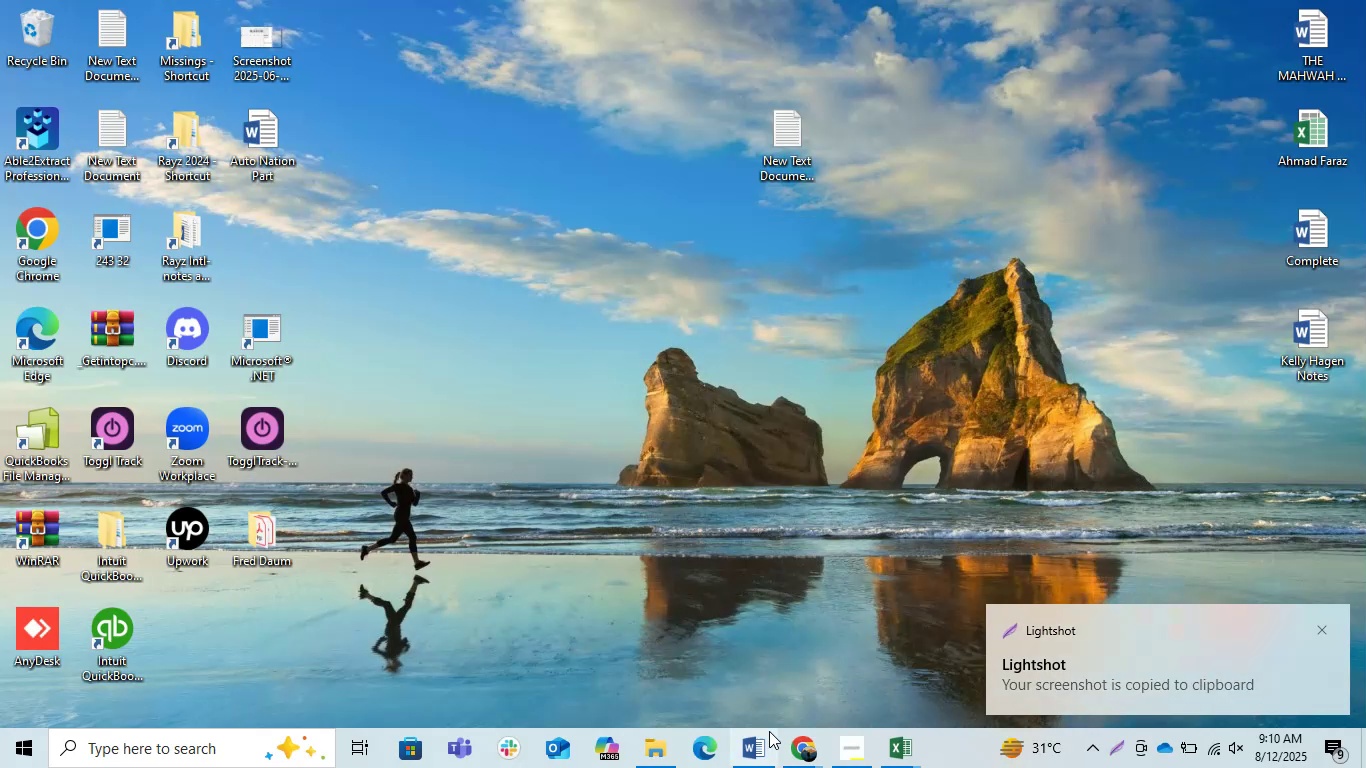 
left_click([806, 751])
 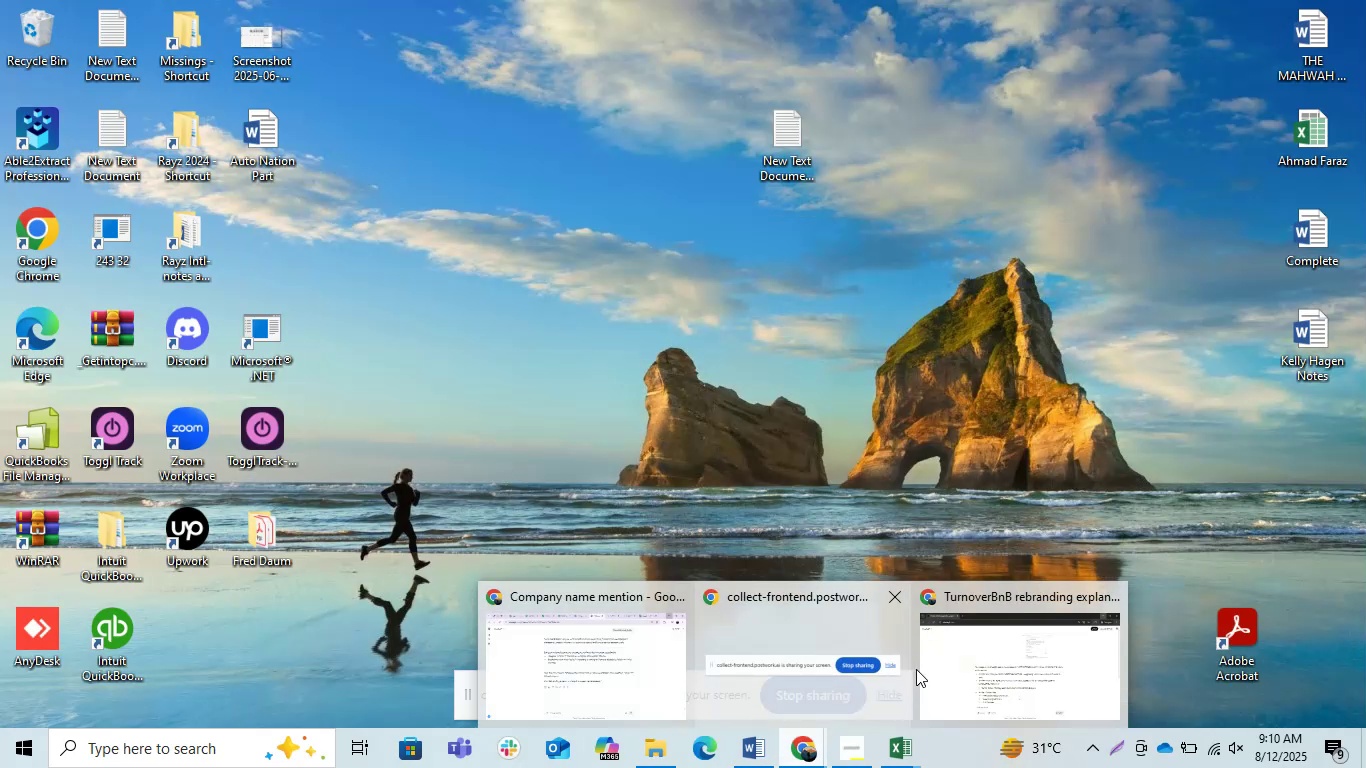 
left_click([971, 673])
 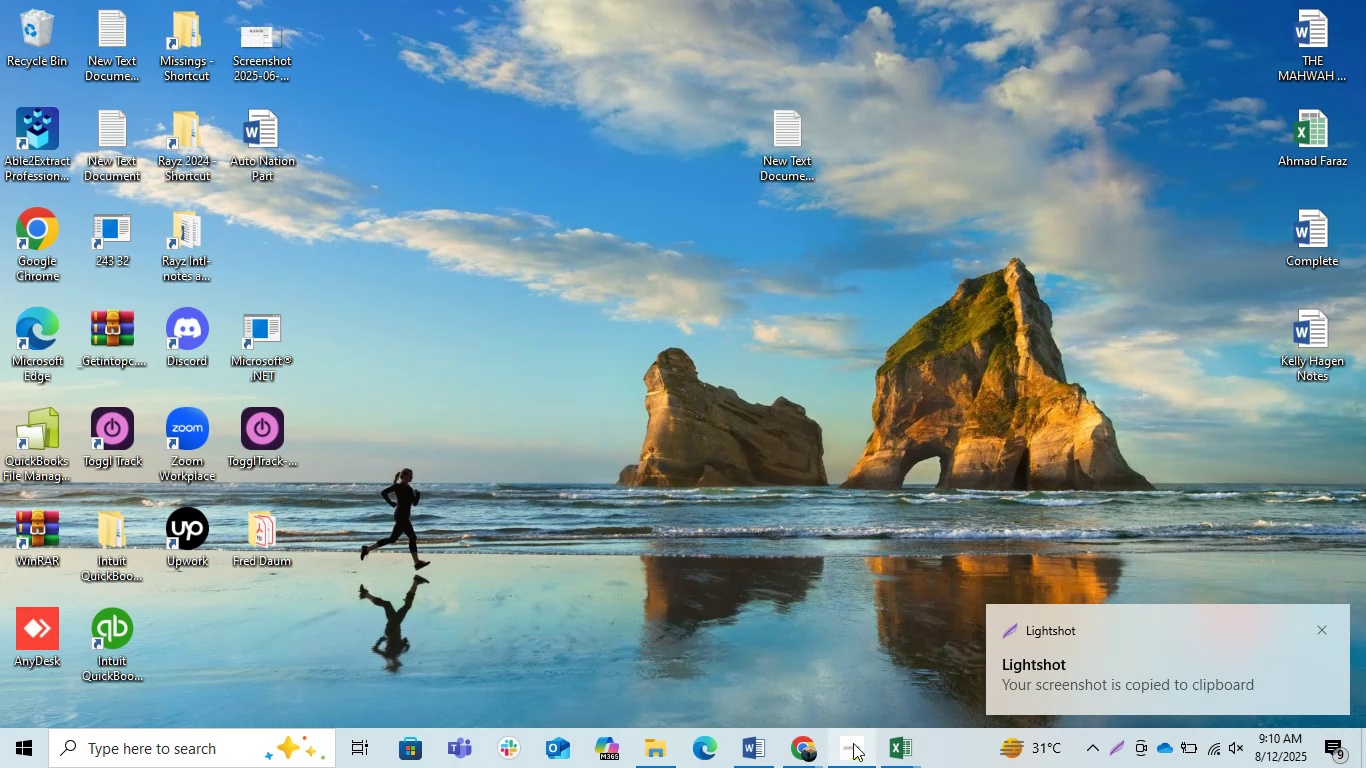 
left_click([816, 744])
 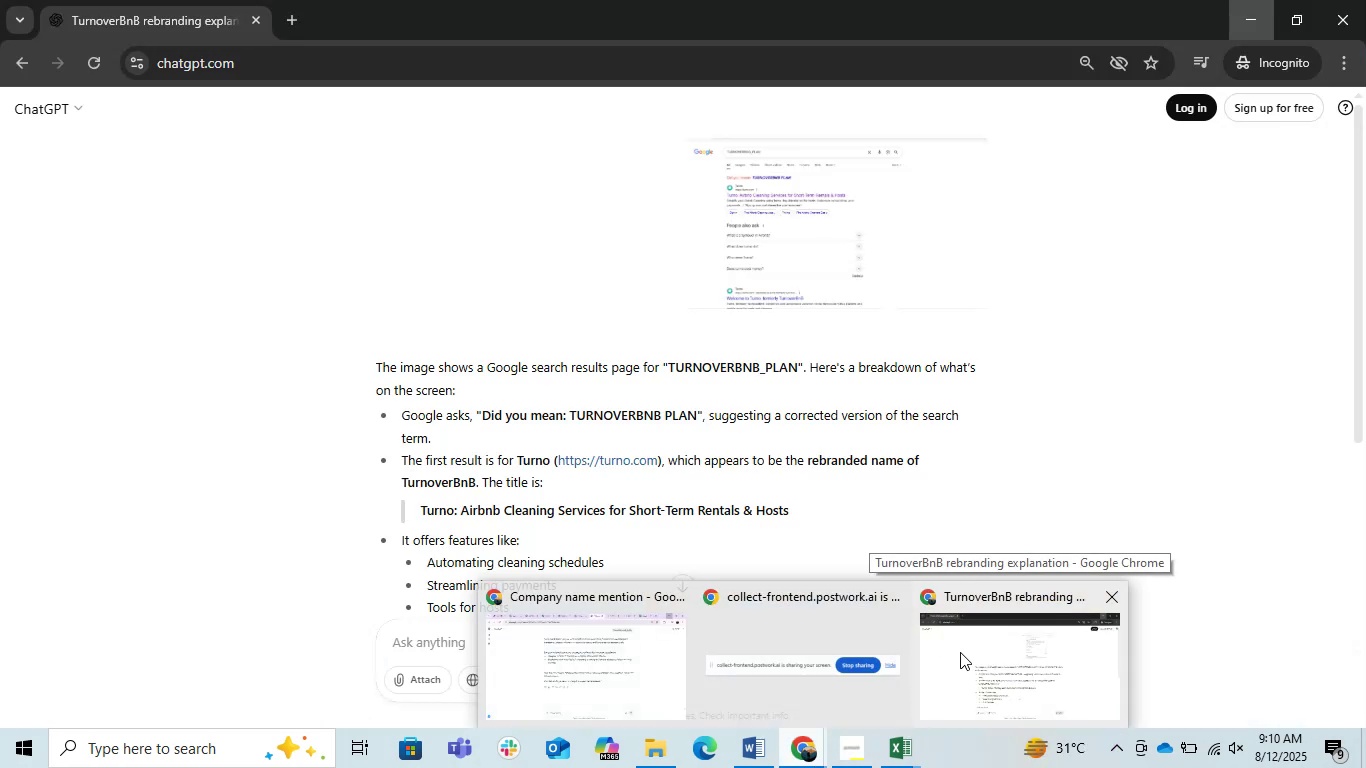 
left_click([960, 652])
 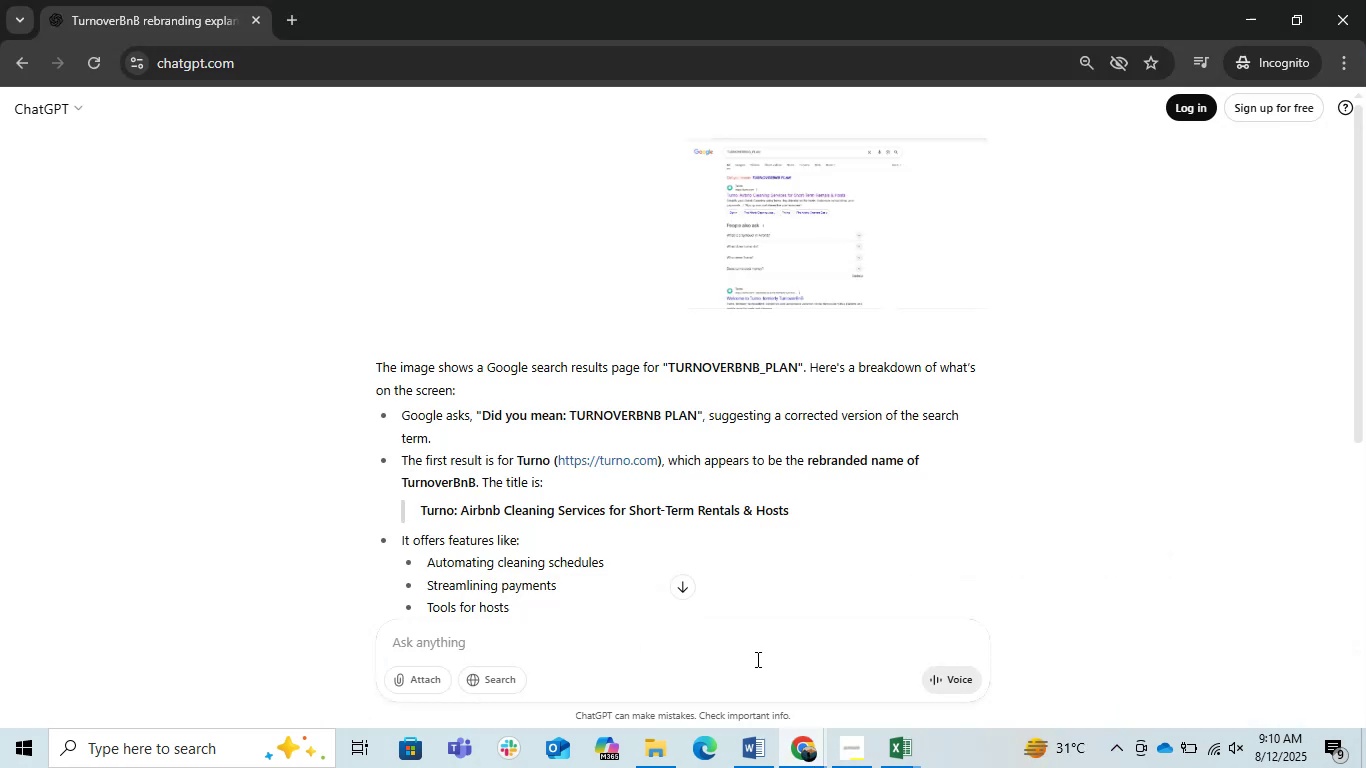 
left_click([747, 659])
 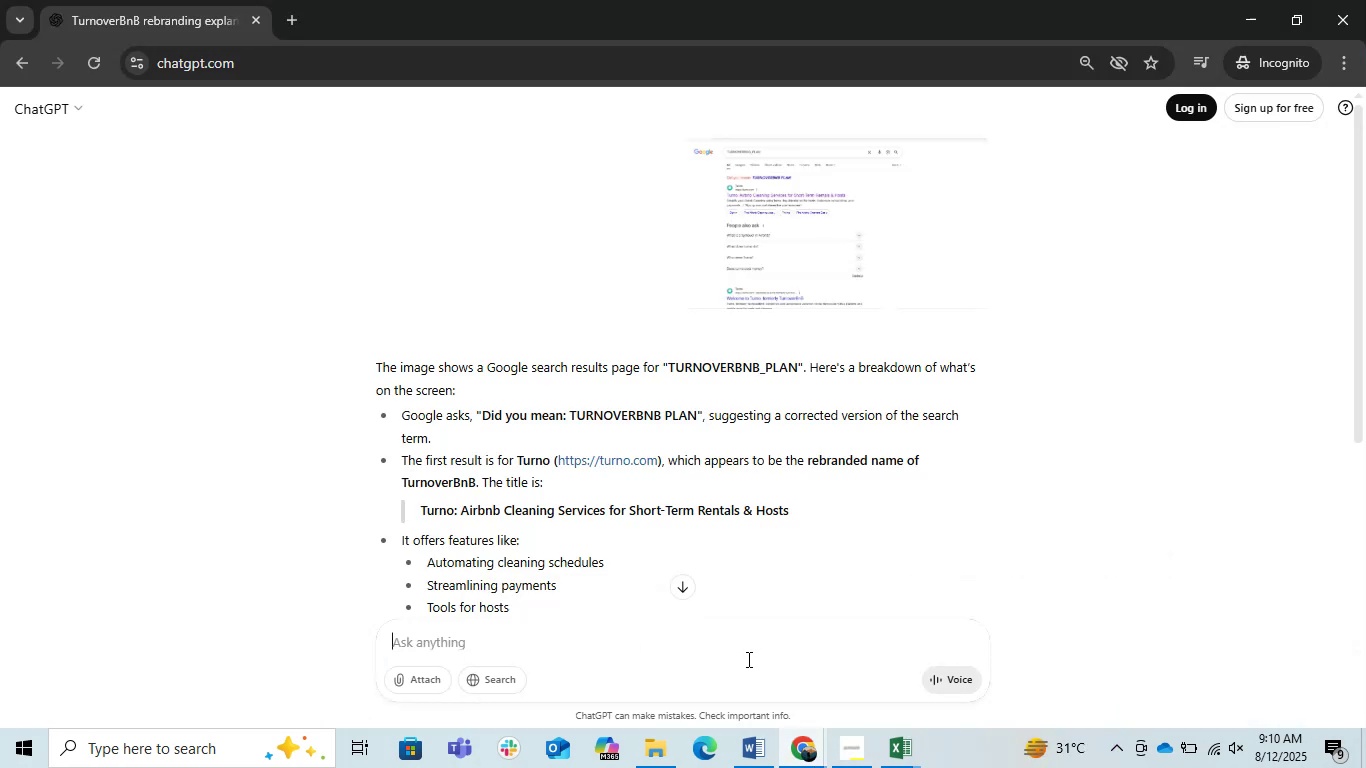 
key(Control+ControlLeft)
 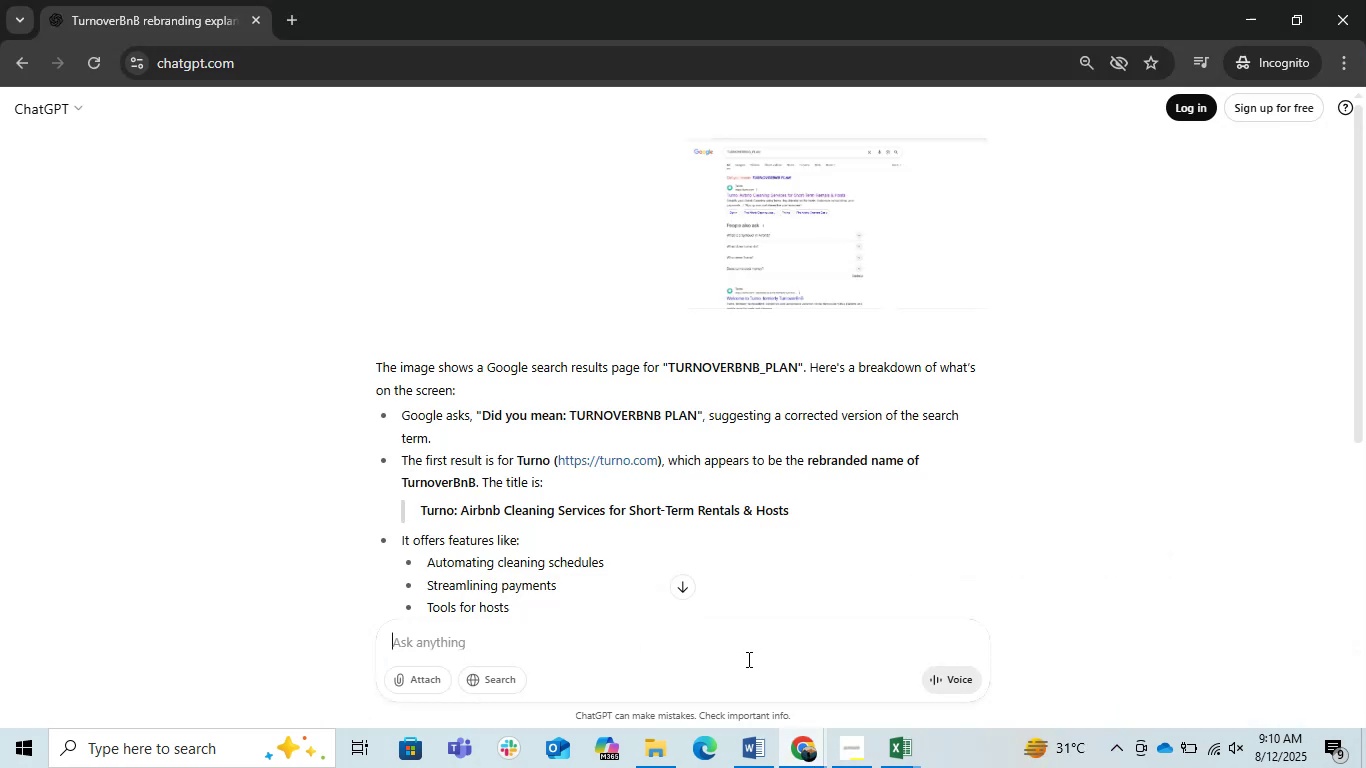 
key(Control+V)
 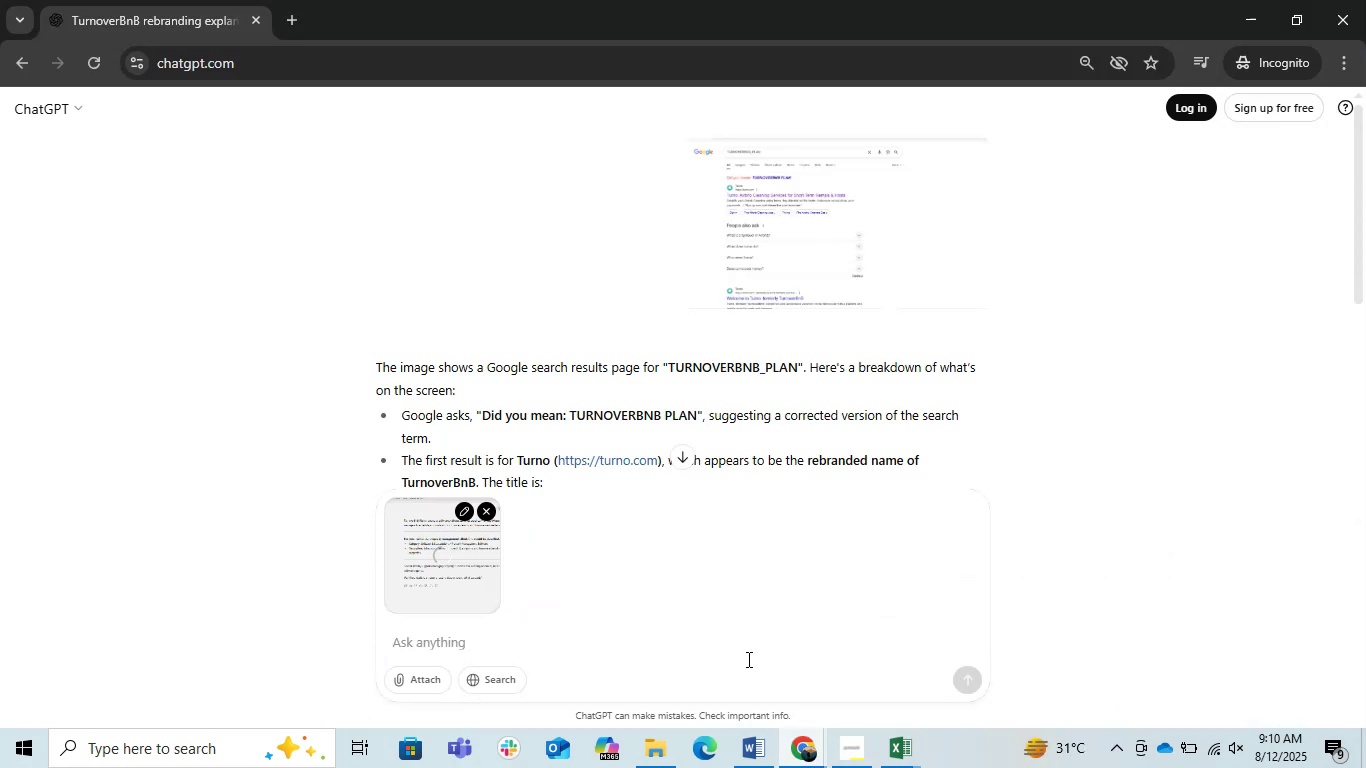 
key(Enter)
 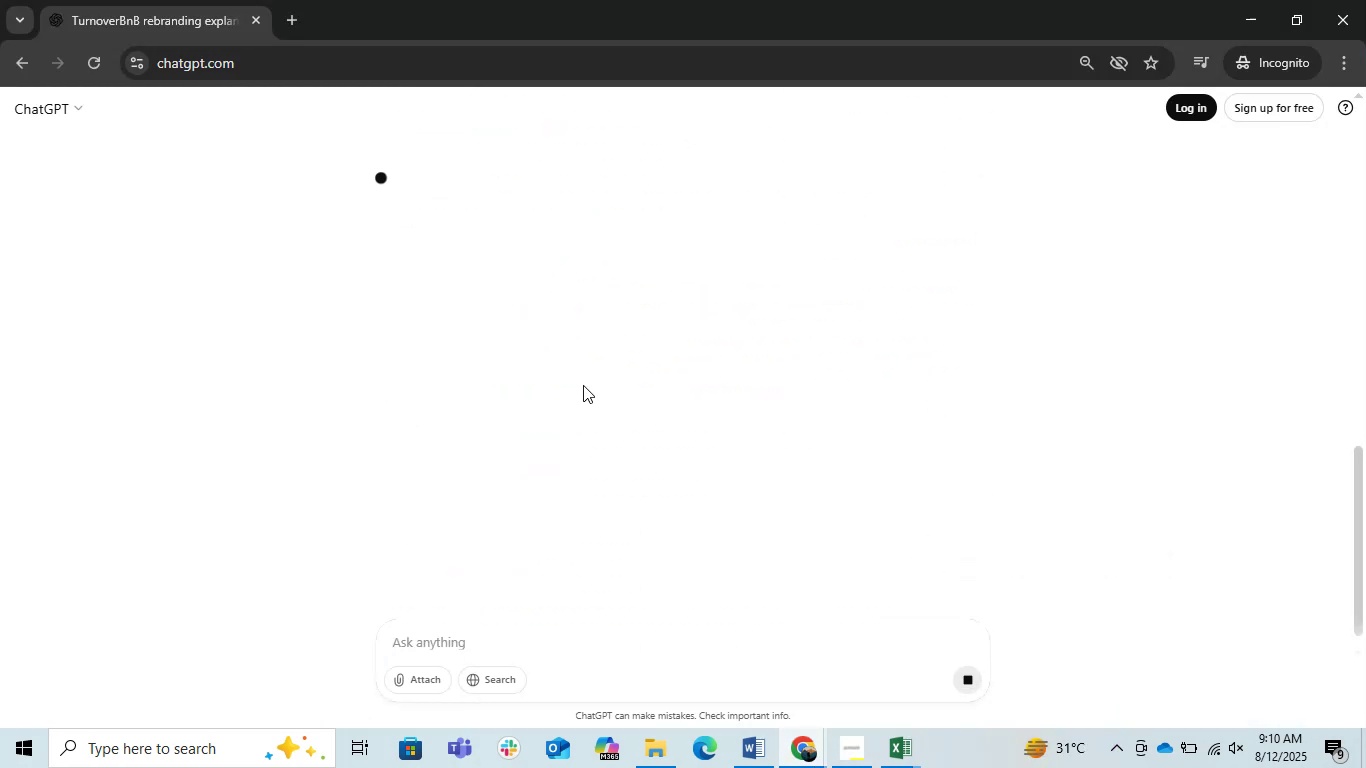 
scroll: coordinate [583, 385], scroll_direction: up, amount: 1.0
 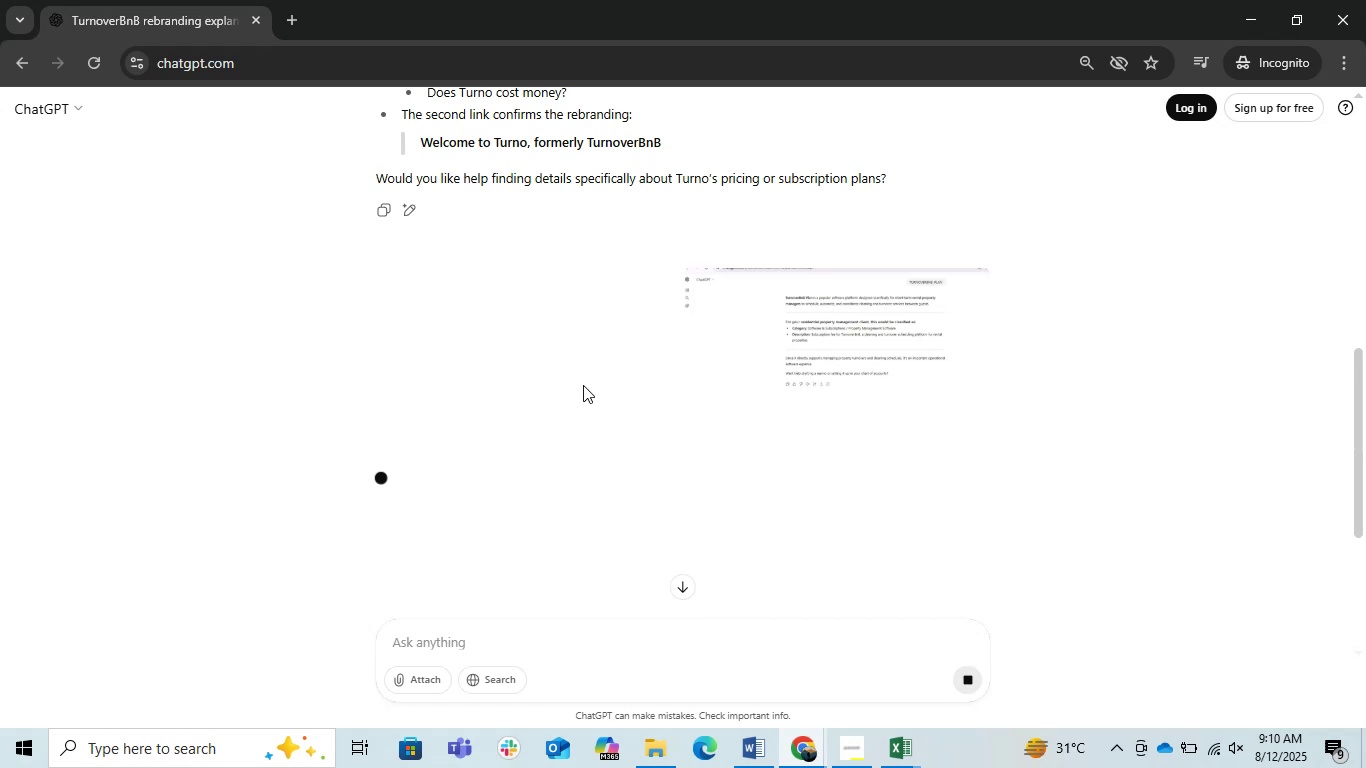 
scroll: coordinate [583, 385], scroll_direction: down, amount: 2.0
 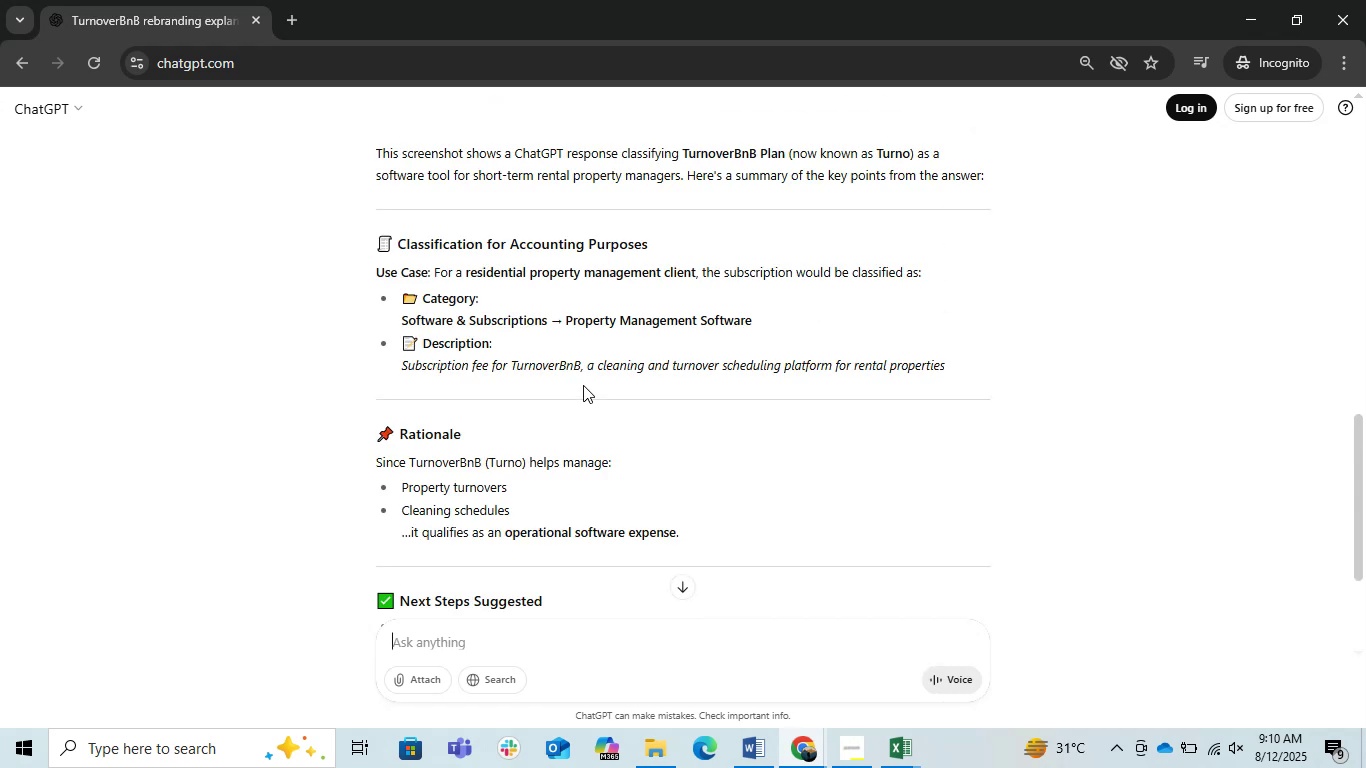 
wait(10.54)
 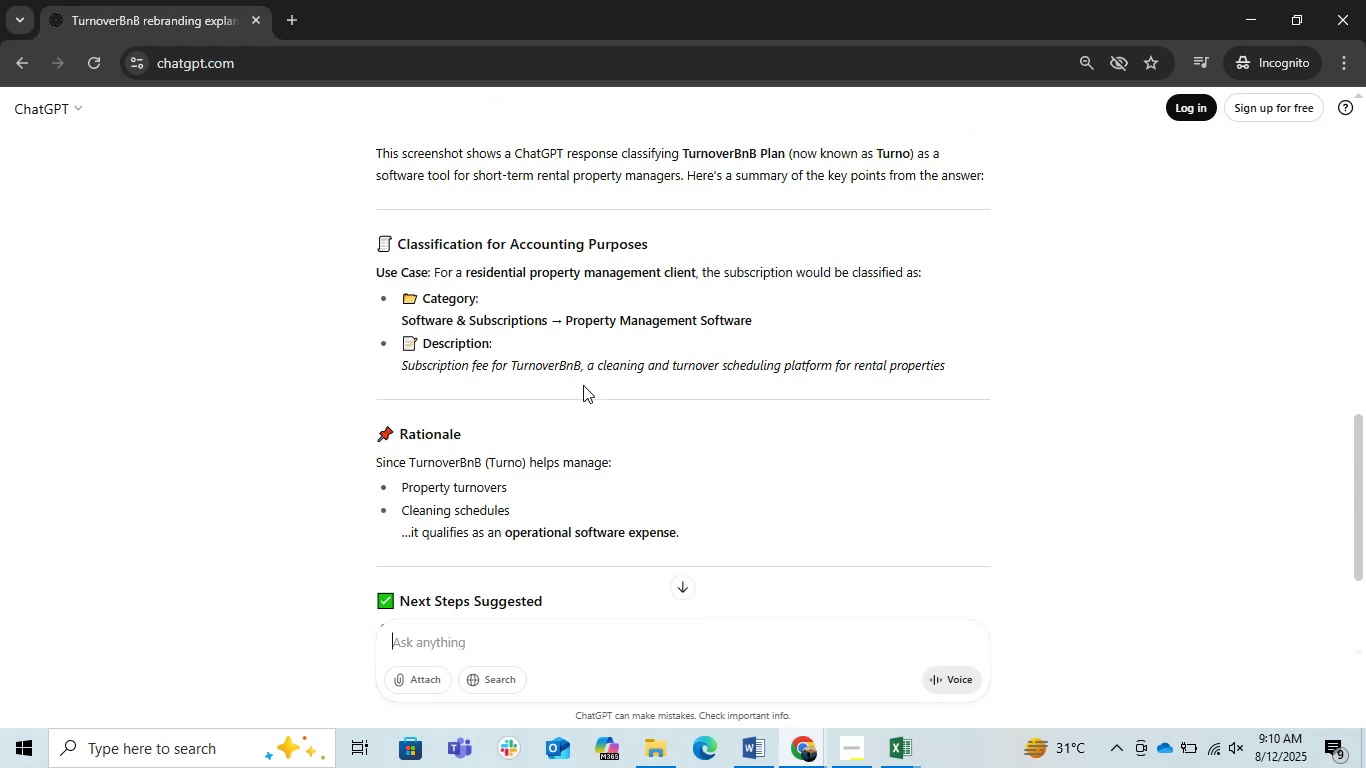 
scroll: coordinate [512, 558], scroll_direction: down, amount: 3.0
 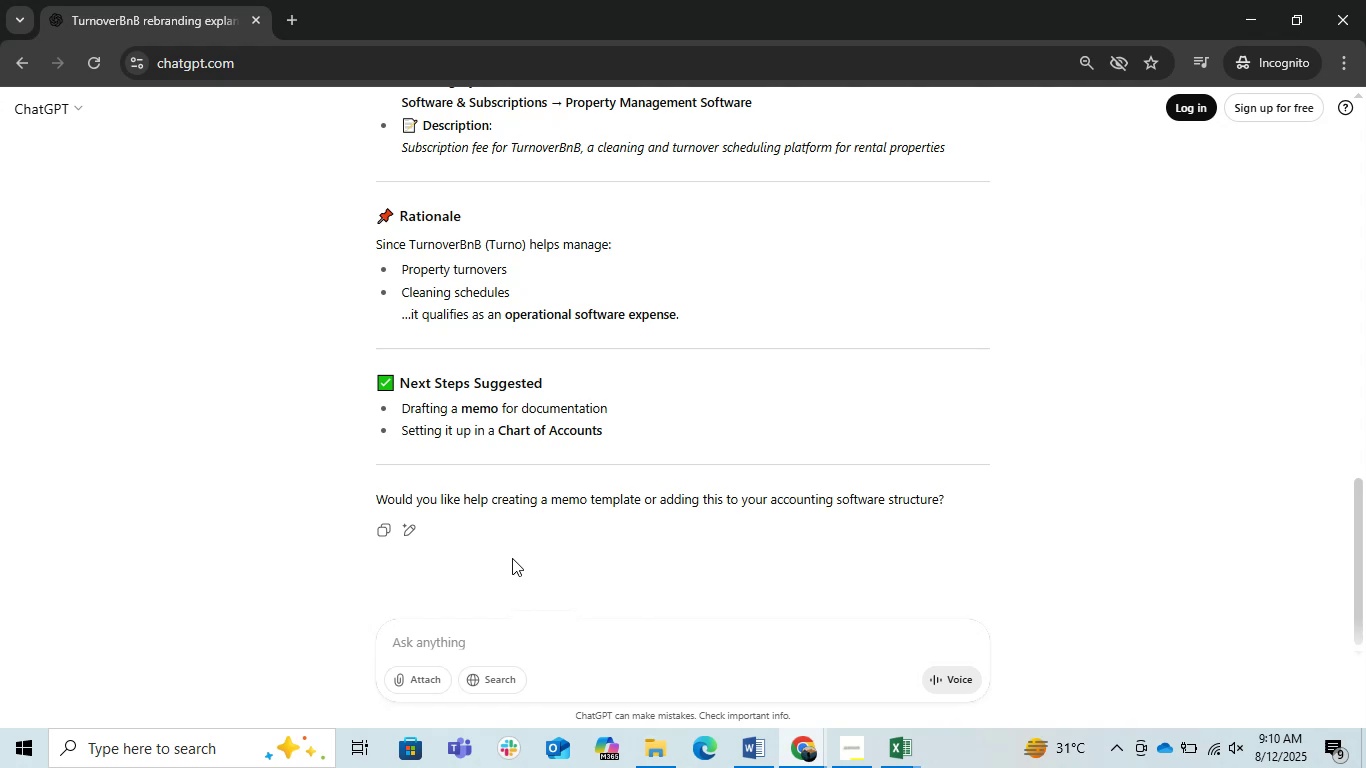 
wait(9.23)
 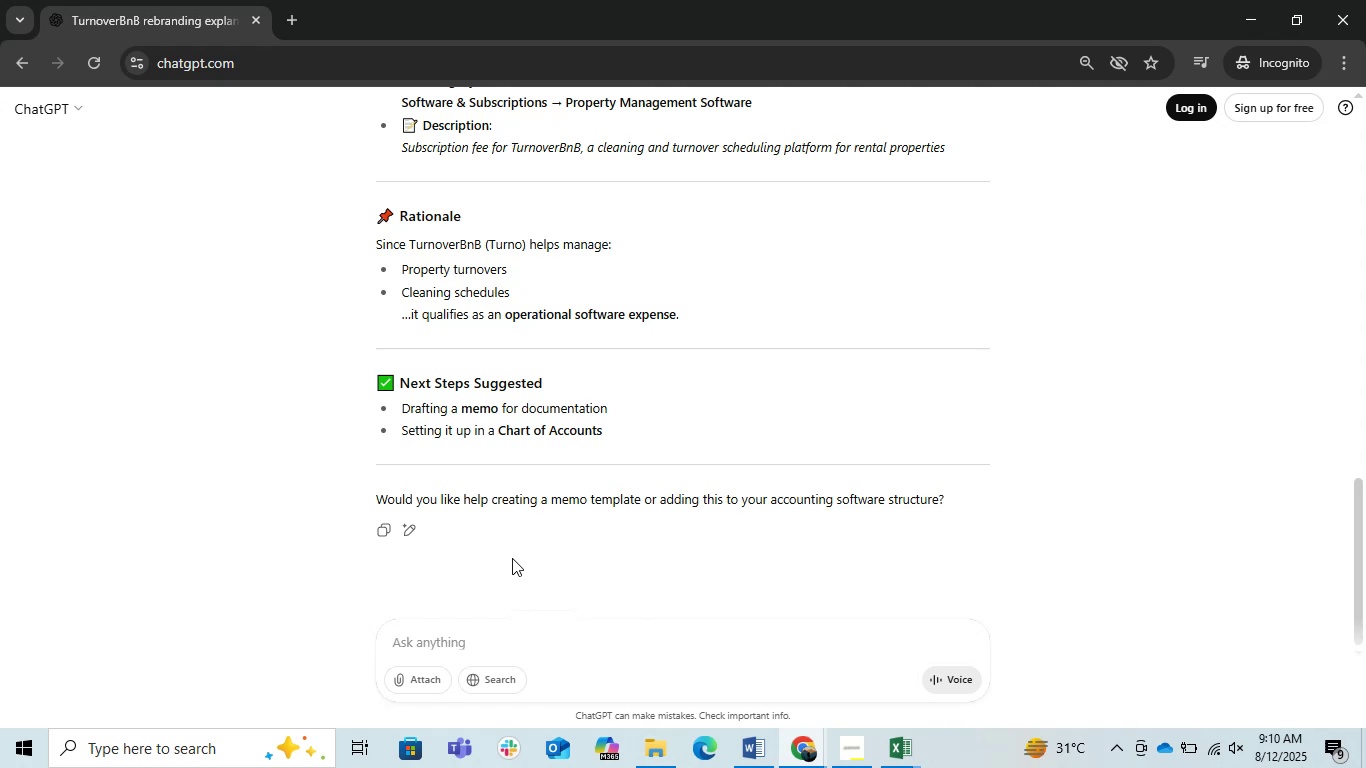 
scroll: coordinate [512, 558], scroll_direction: up, amount: 1.0
 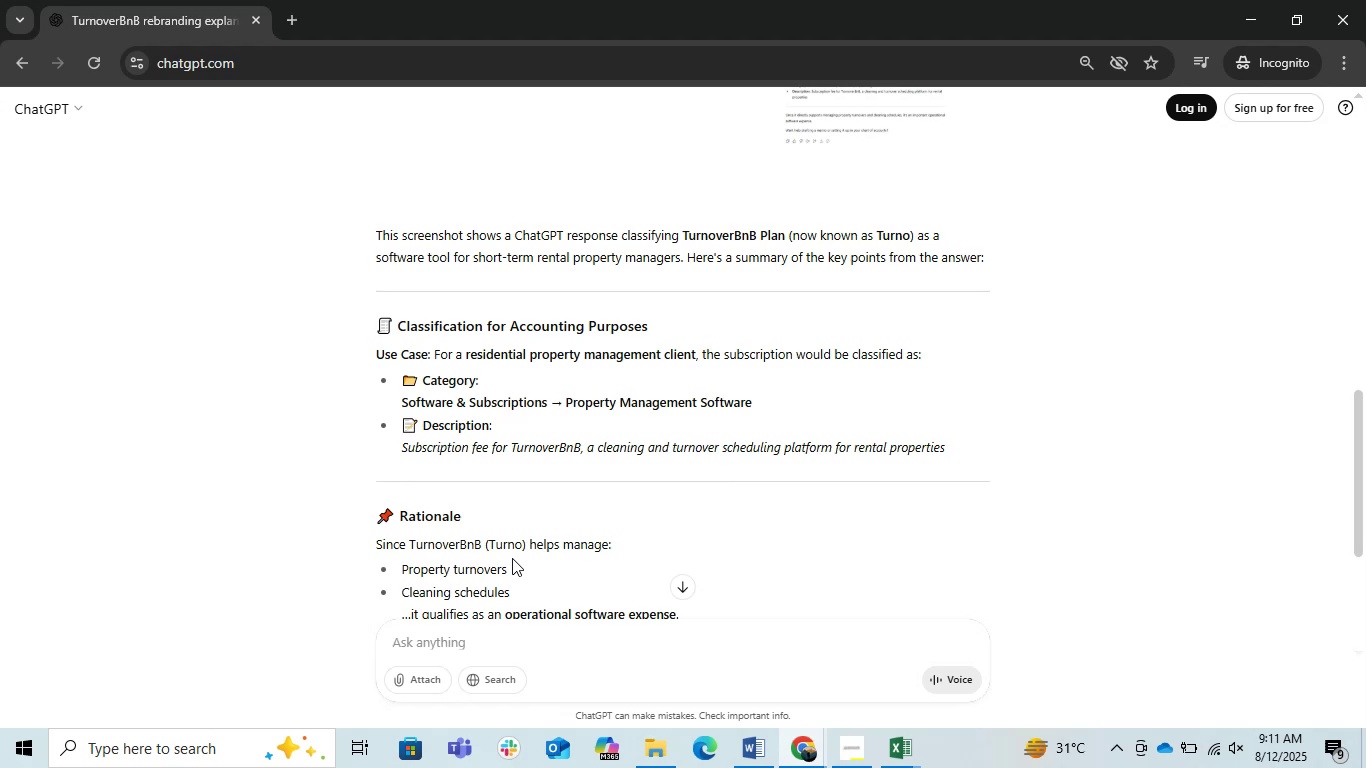 
wait(19.25)
 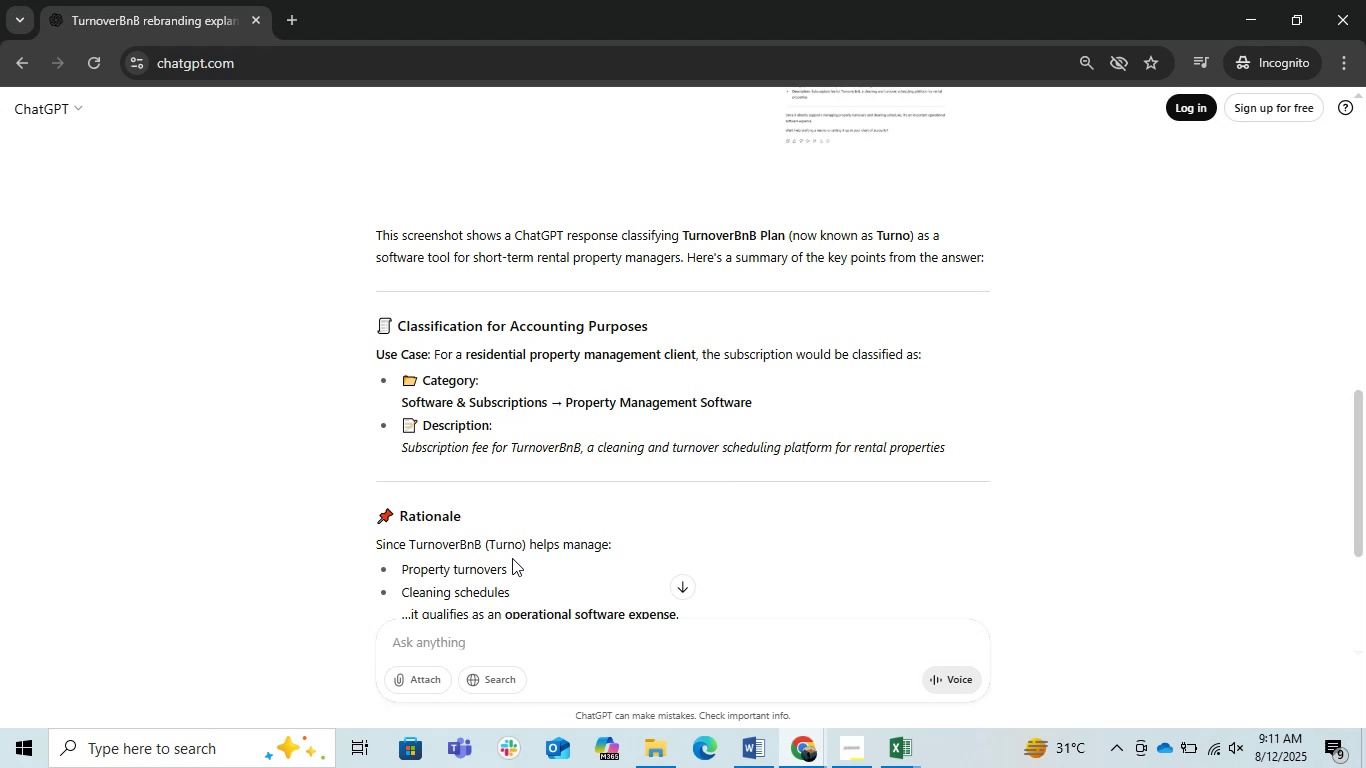 
scroll: coordinate [512, 558], scroll_direction: down, amount: 4.0
 